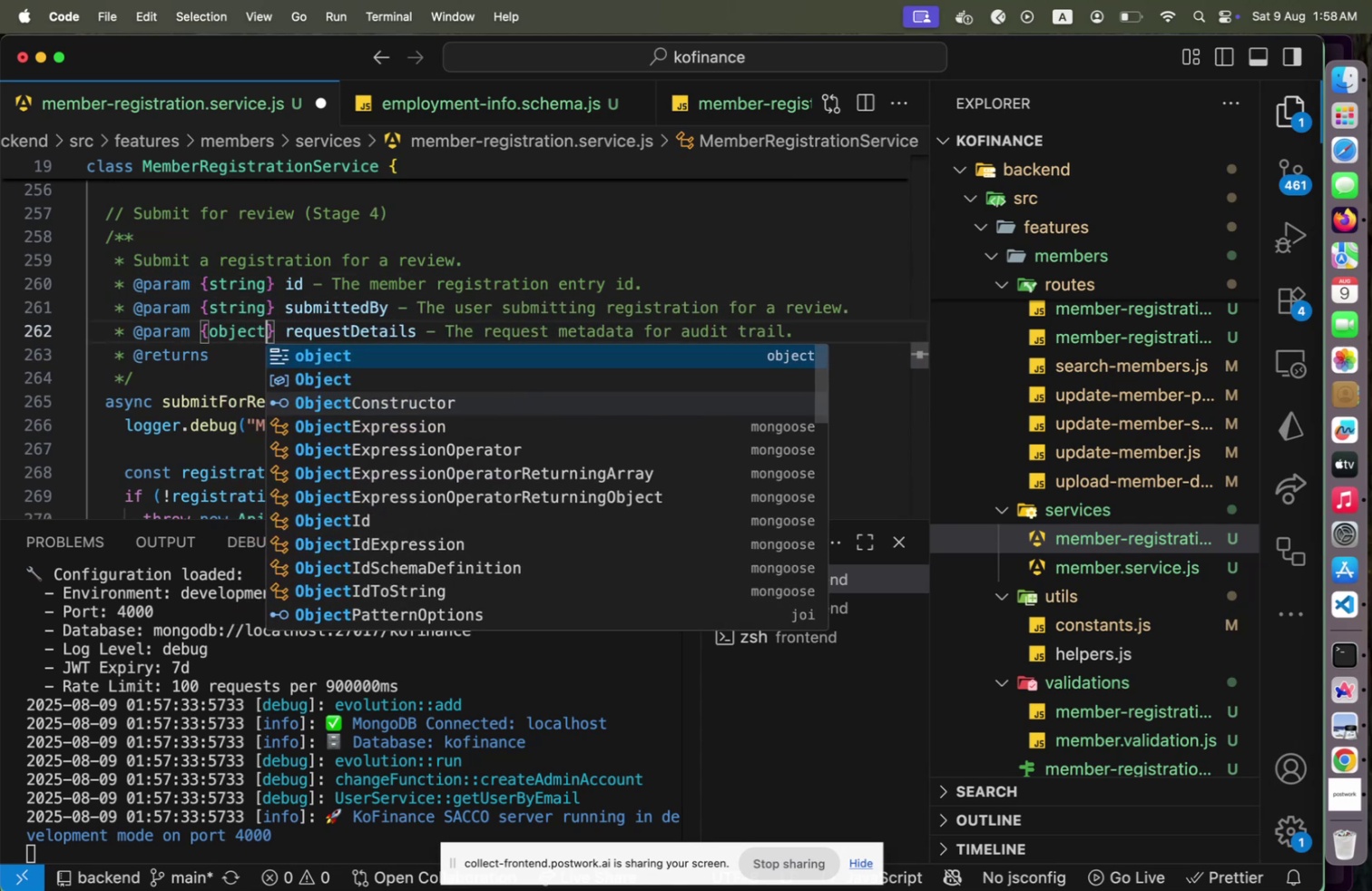 
key(ArrowRight)
 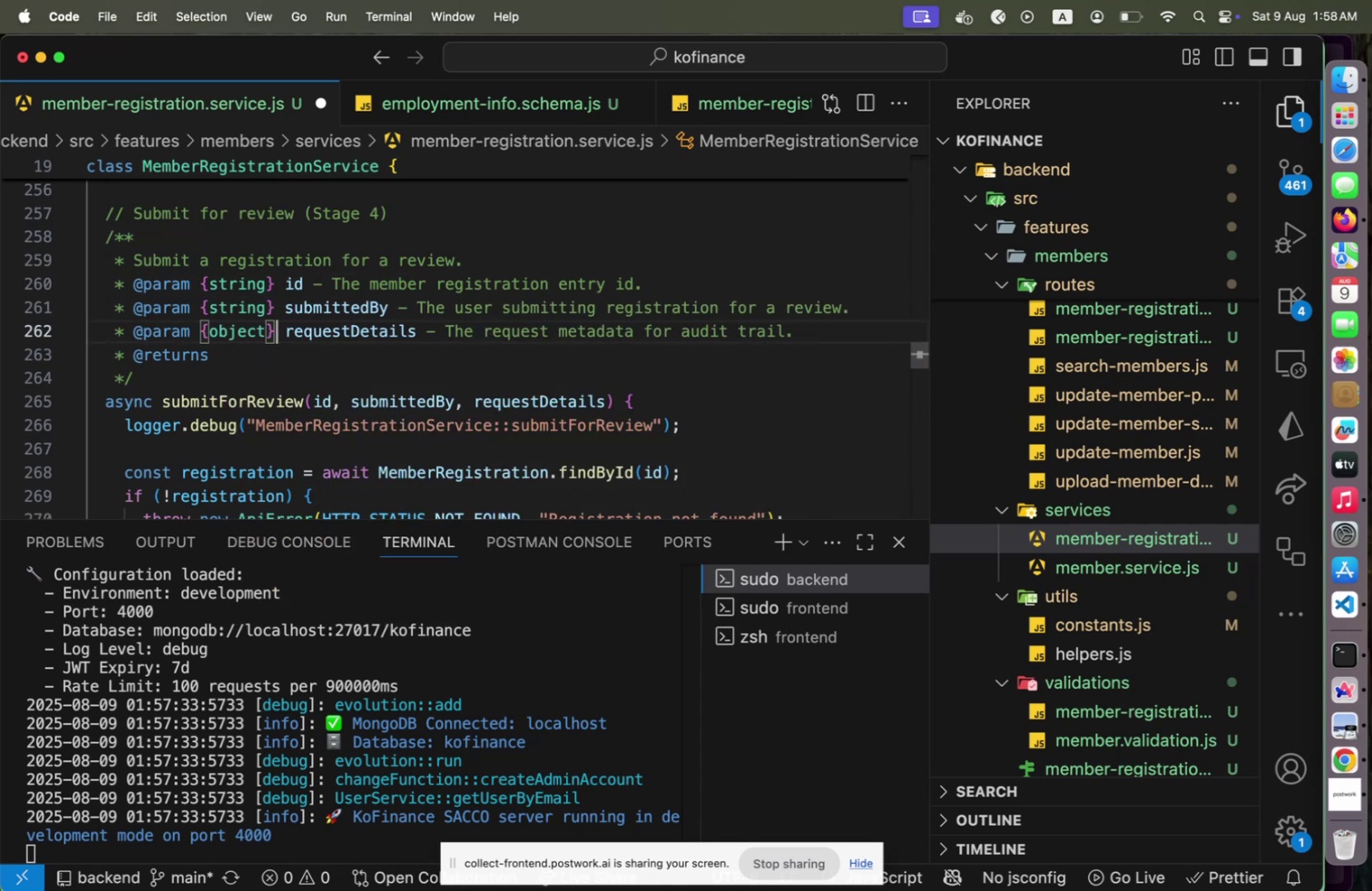 
key(ArrowUp)
 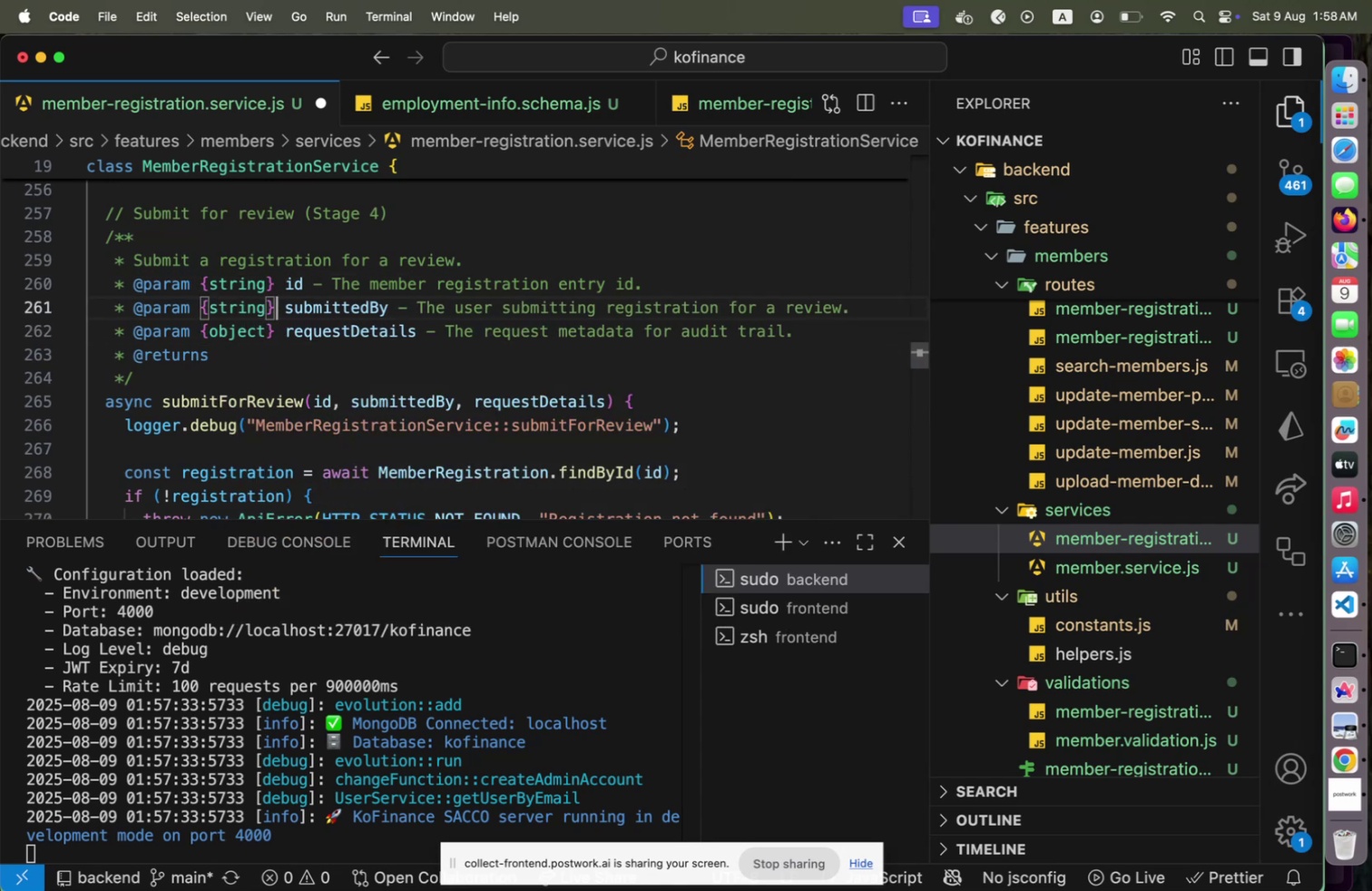 
key(ArrowUp)
 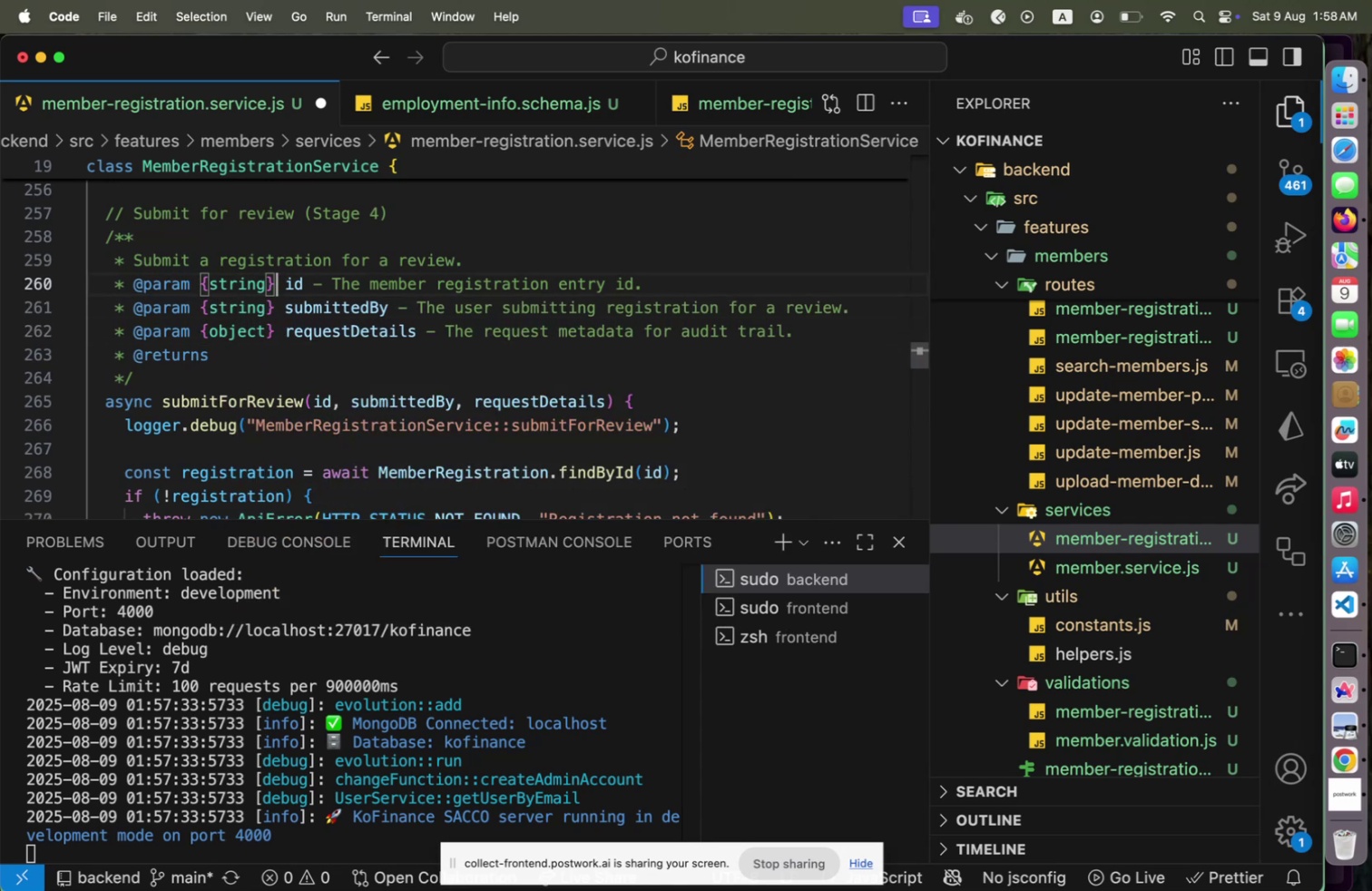 
key(ArrowUp)
 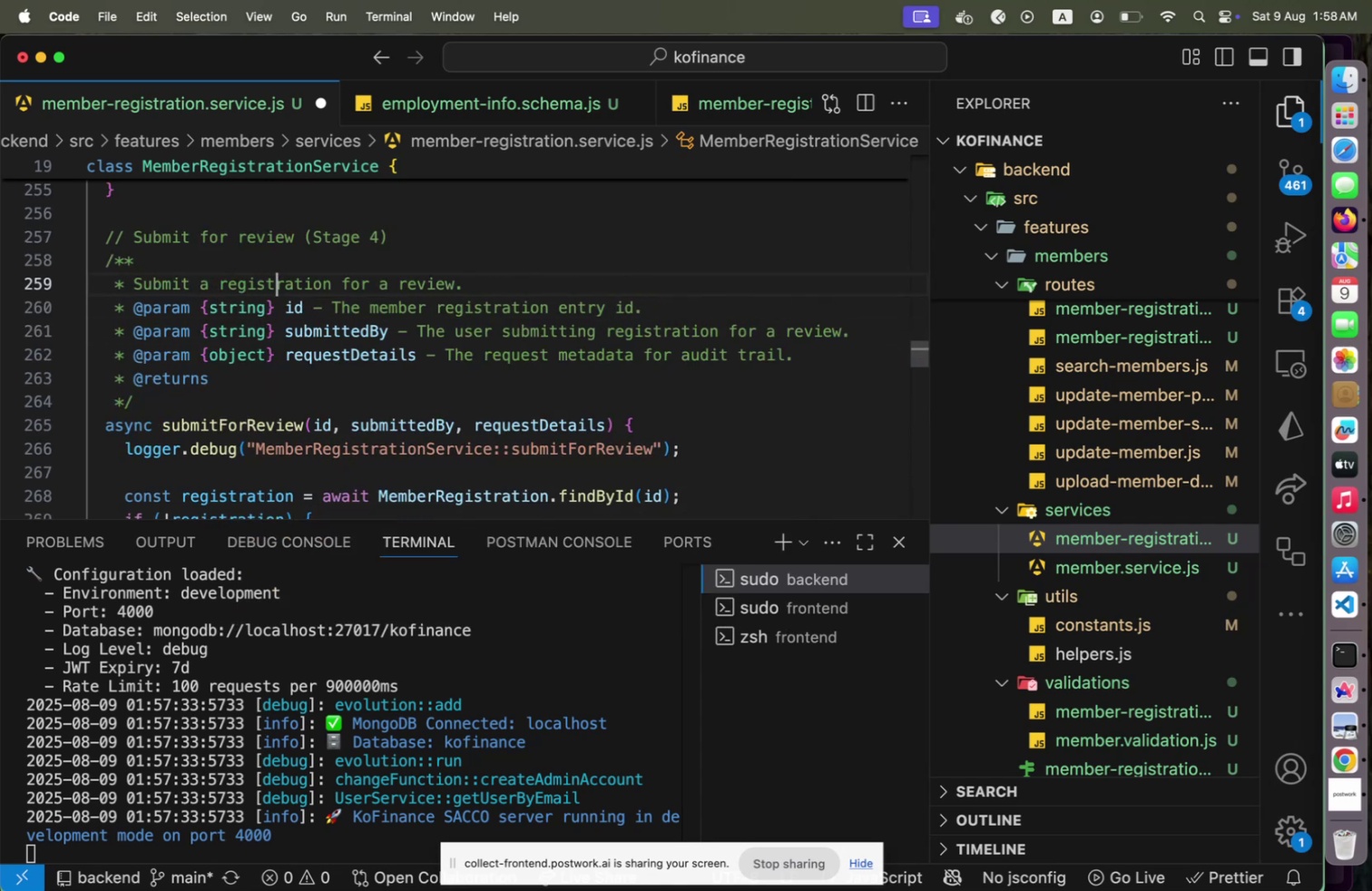 
key(End)
 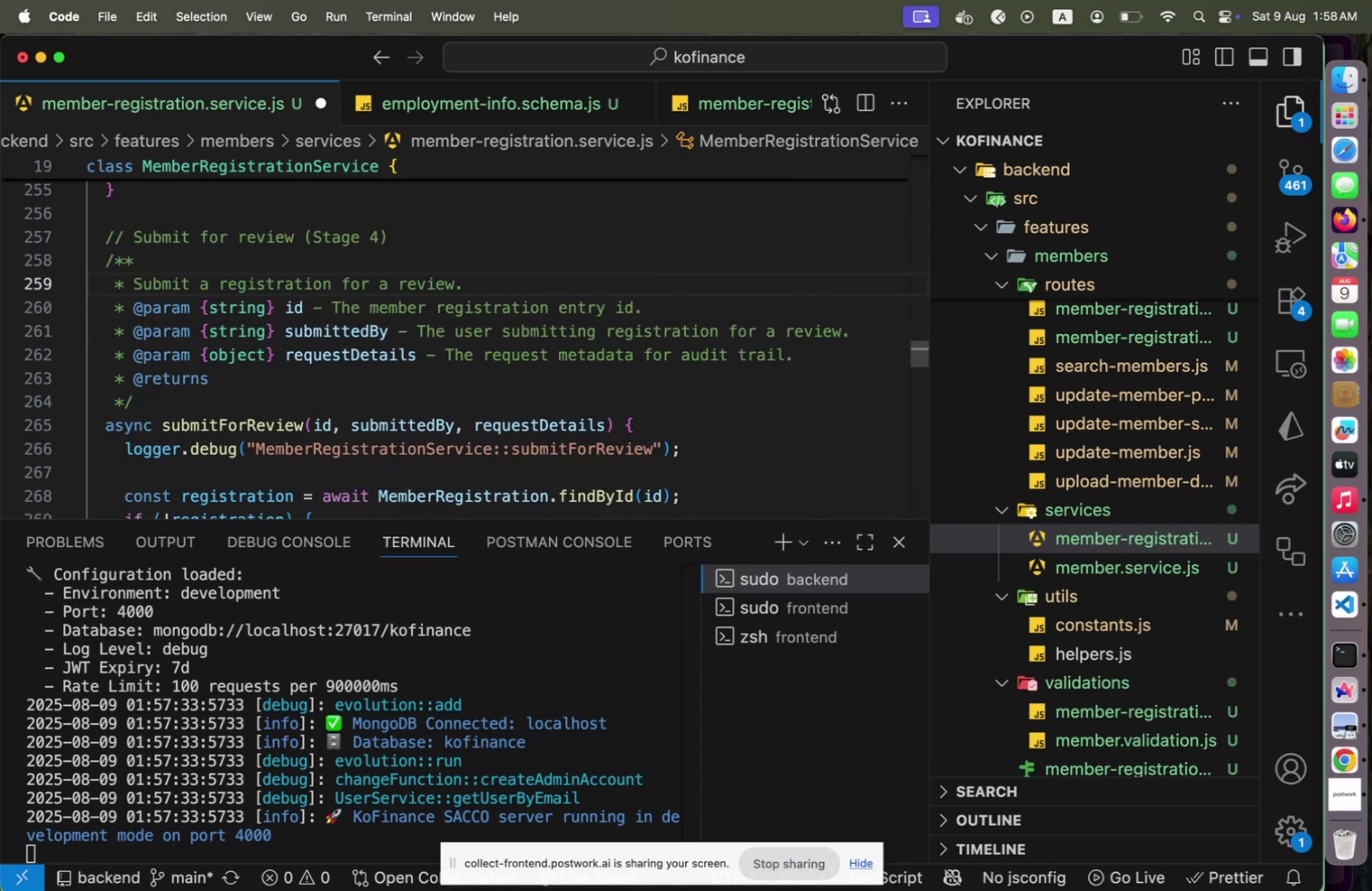 
hold_key(key=ArrowDown, duration=1.5)
 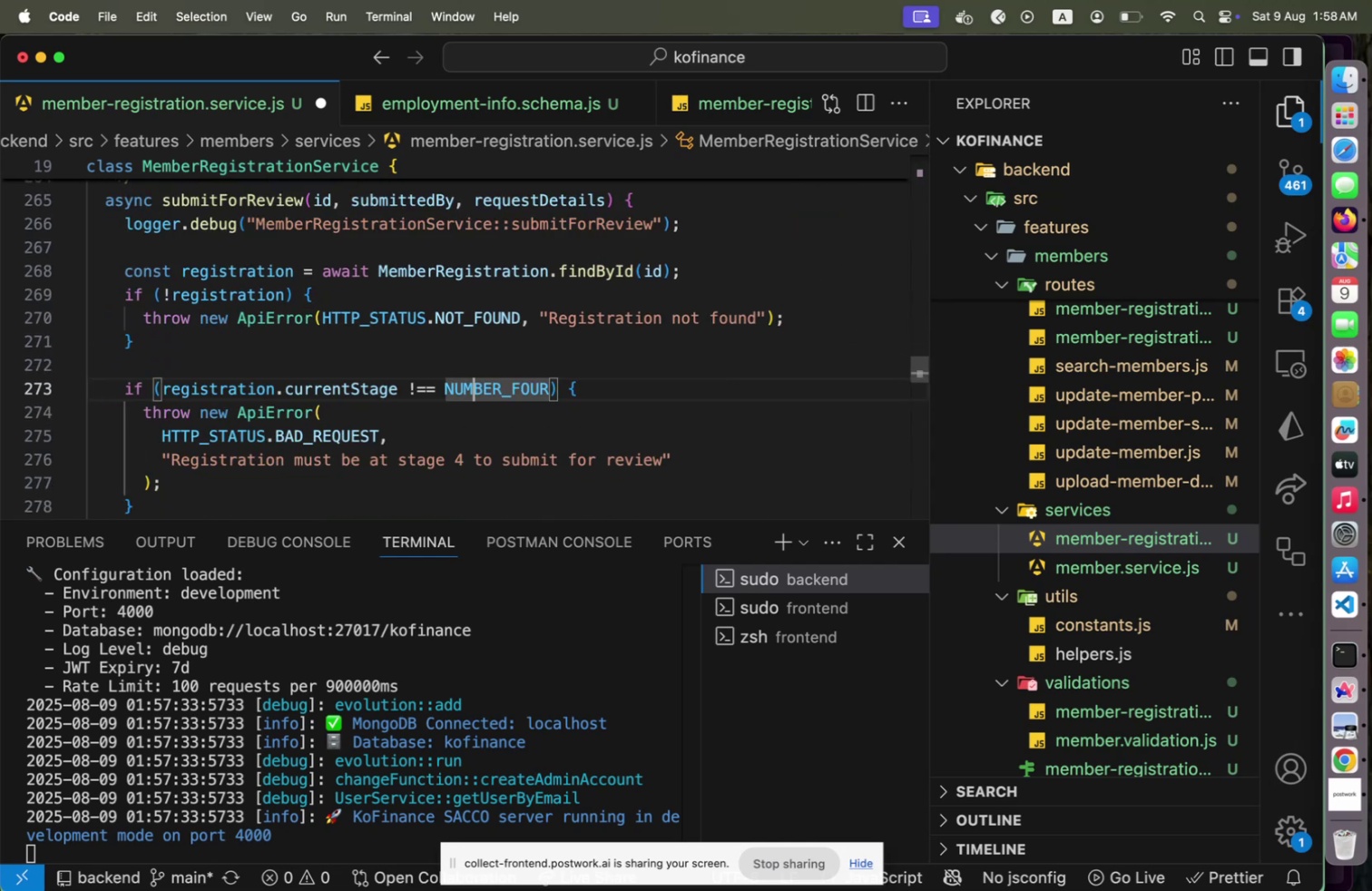 
hold_key(key=ArrowUp, duration=1.5)
 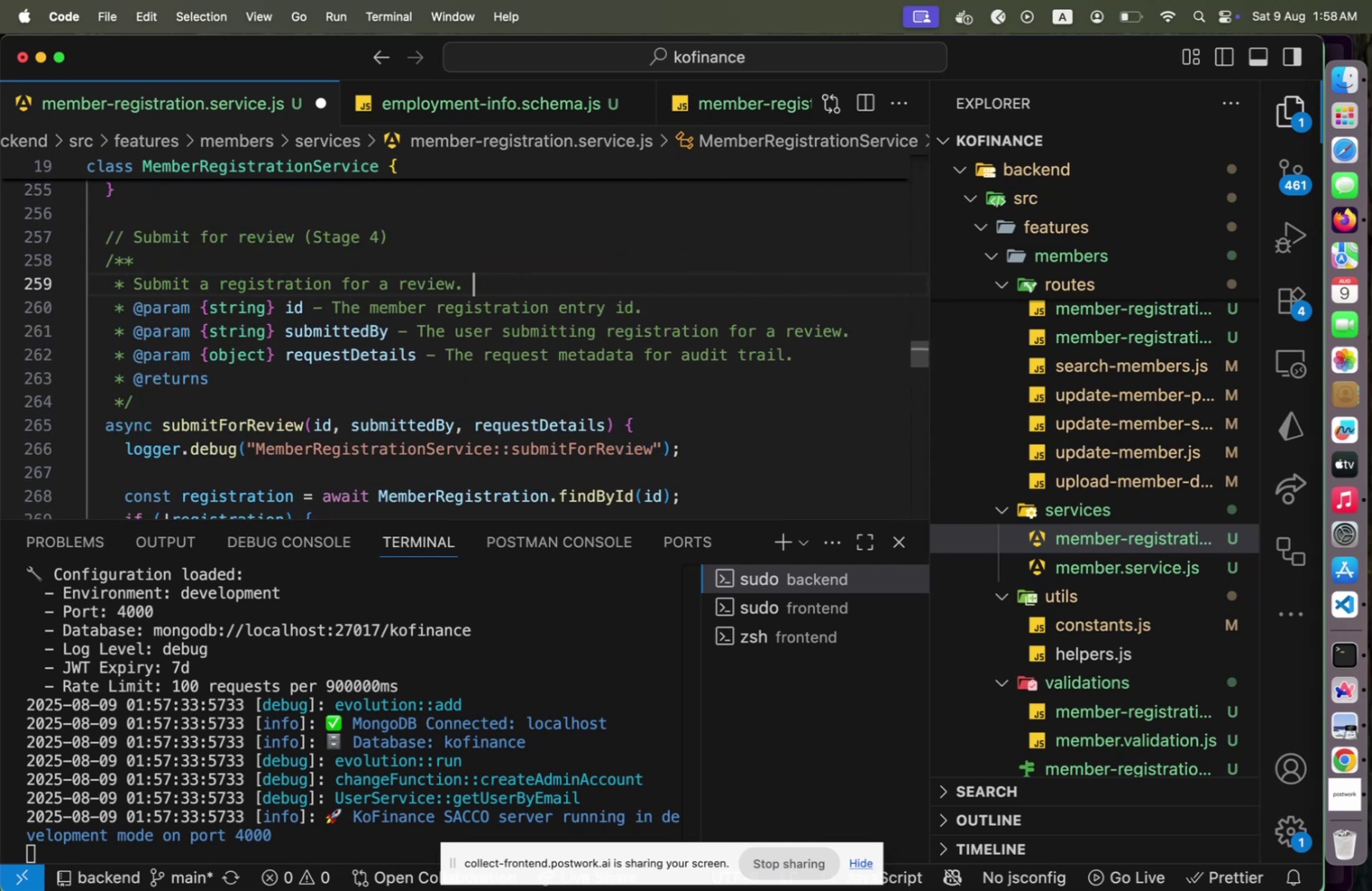 
key(ArrowUp)
 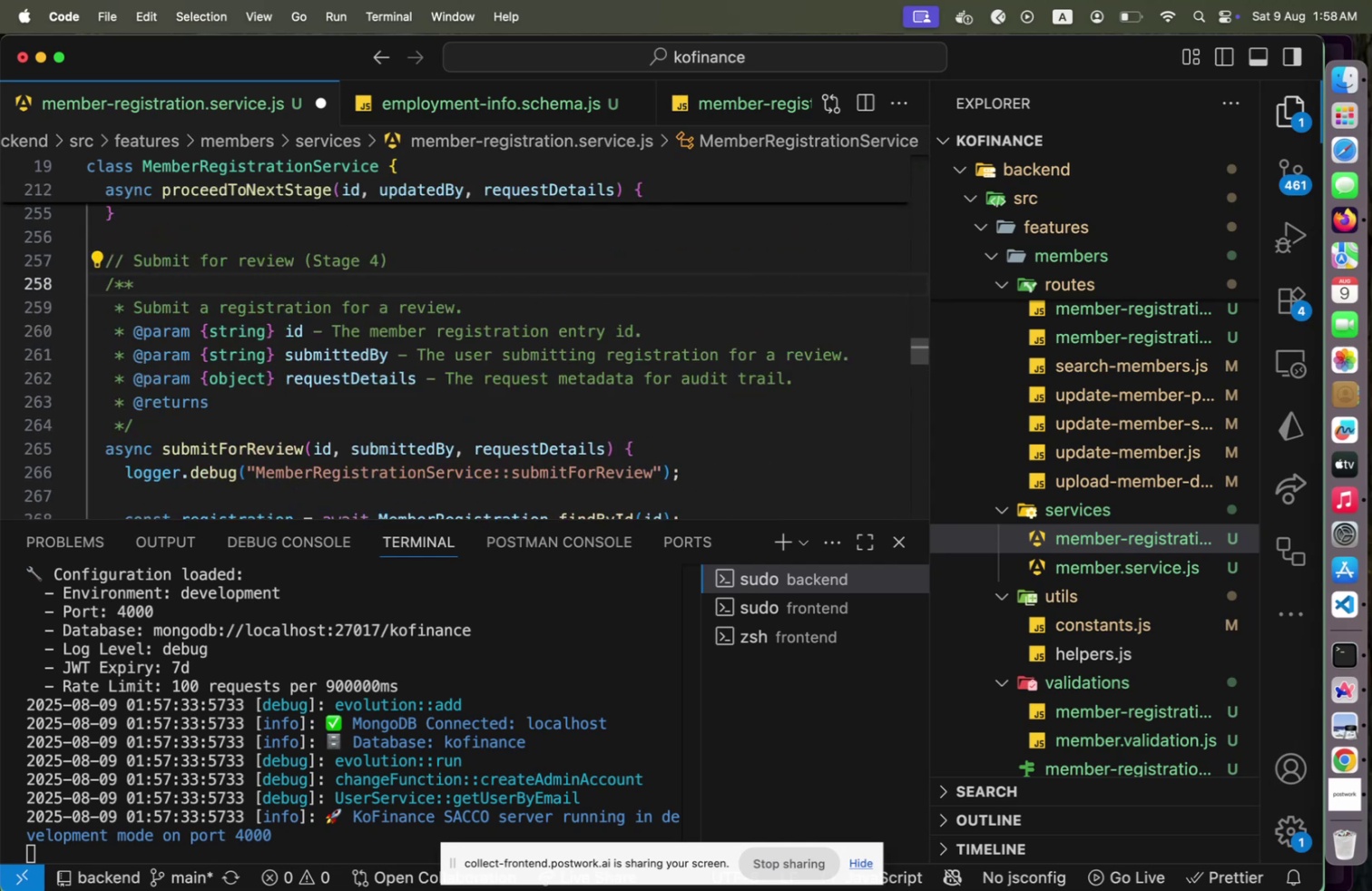 
key(ArrowDown)
 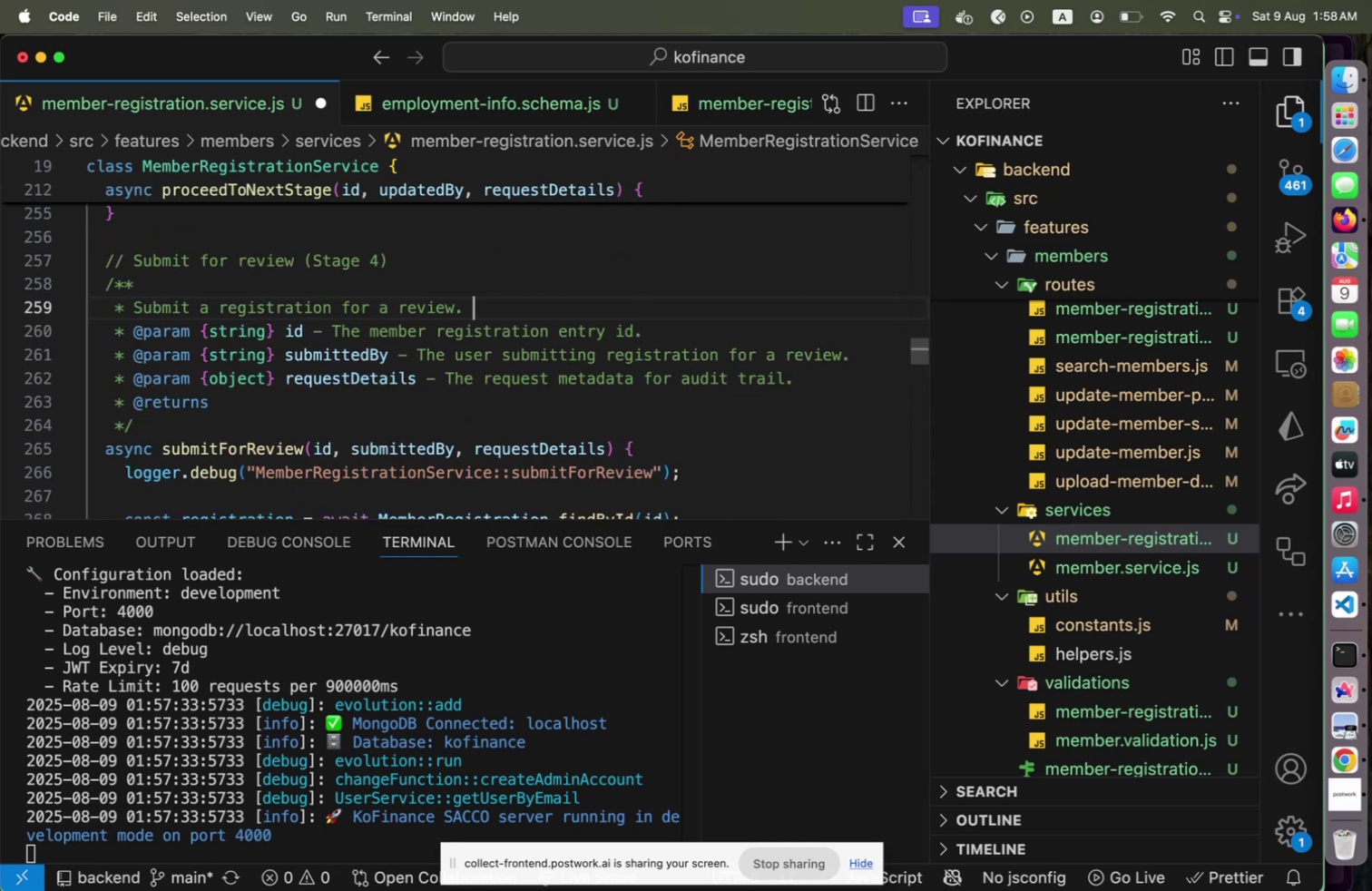 
key(ArrowLeft)
 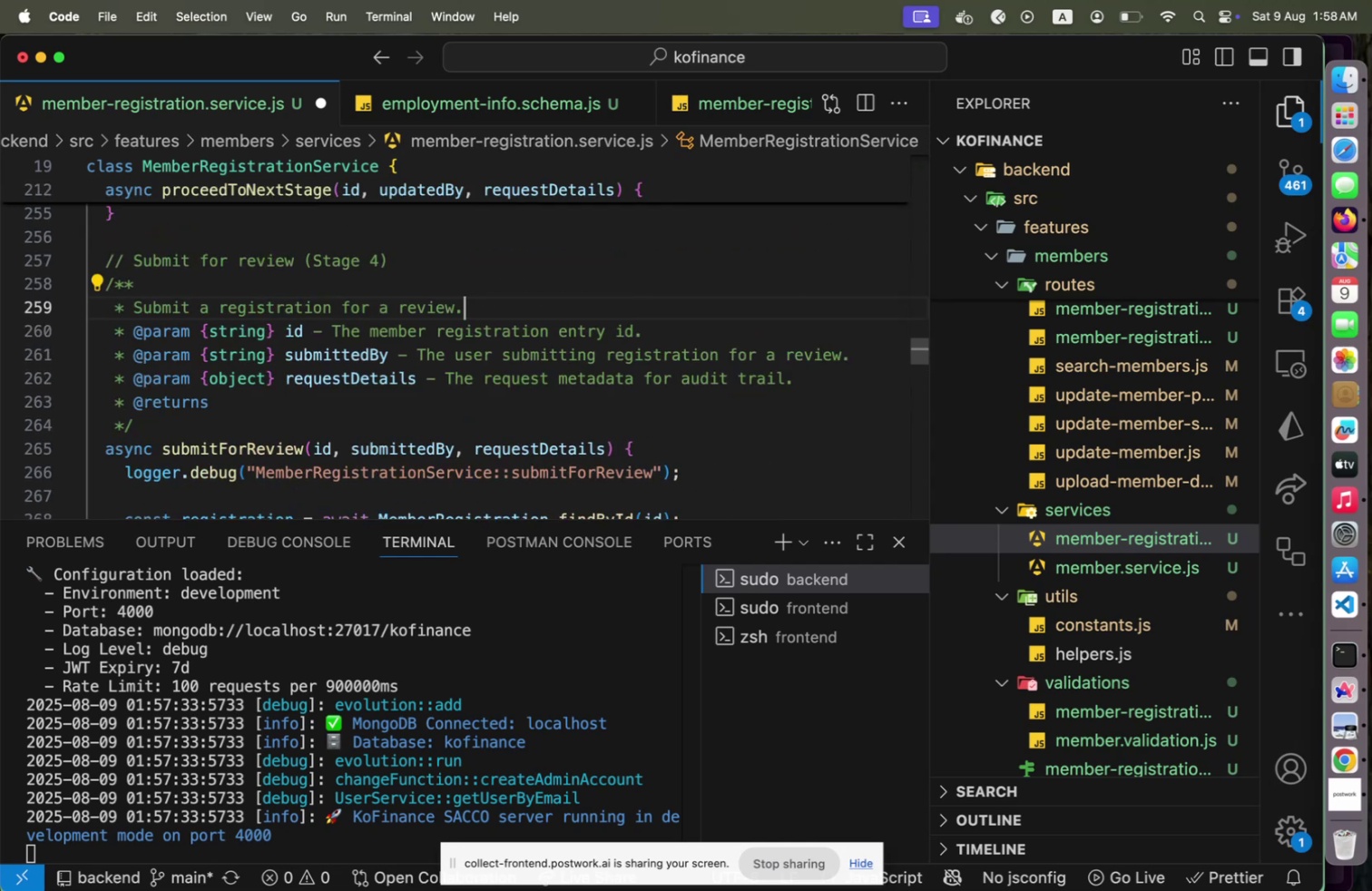 
type( Registration that are not )
 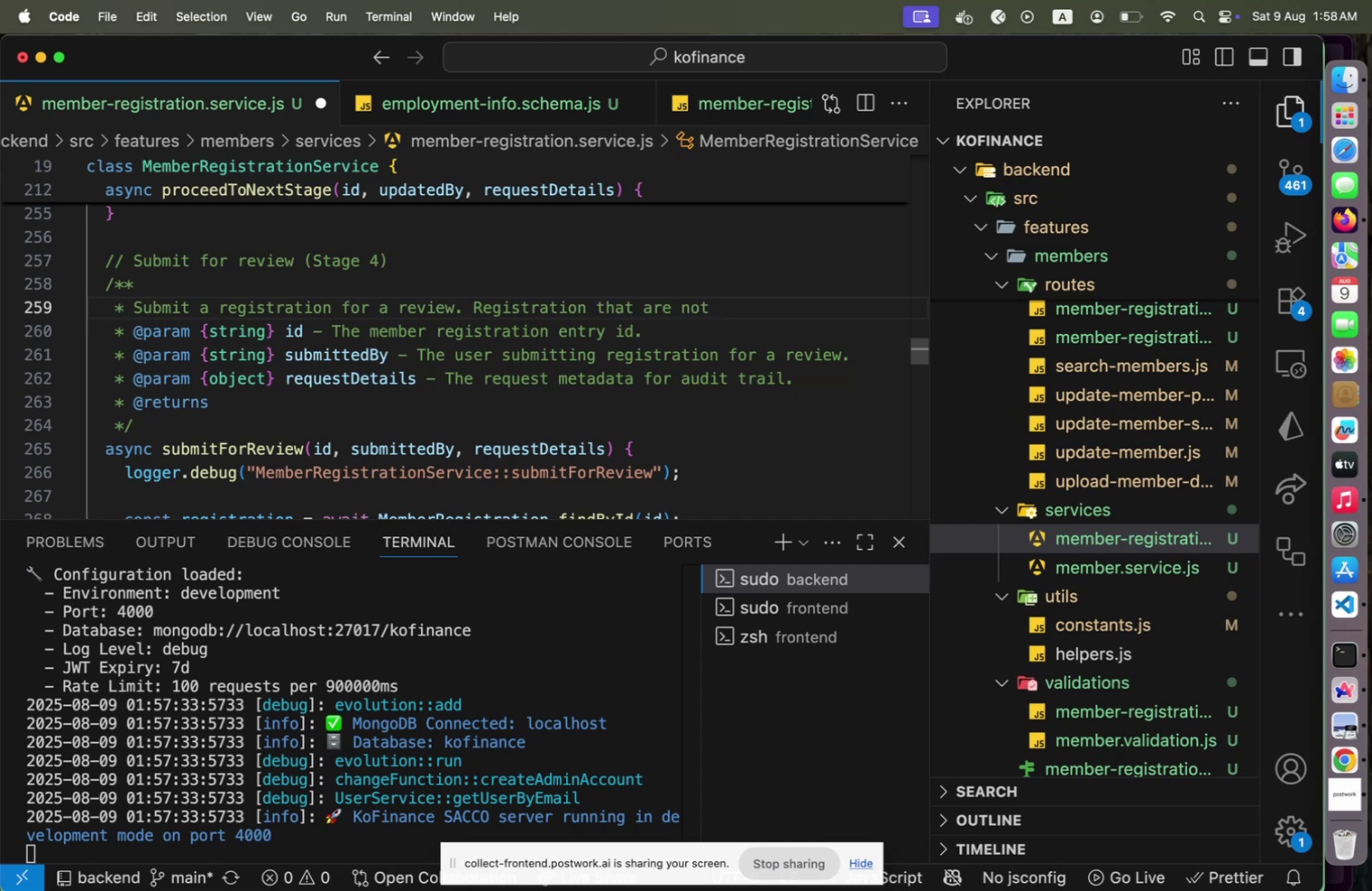 
wait(6.22)
 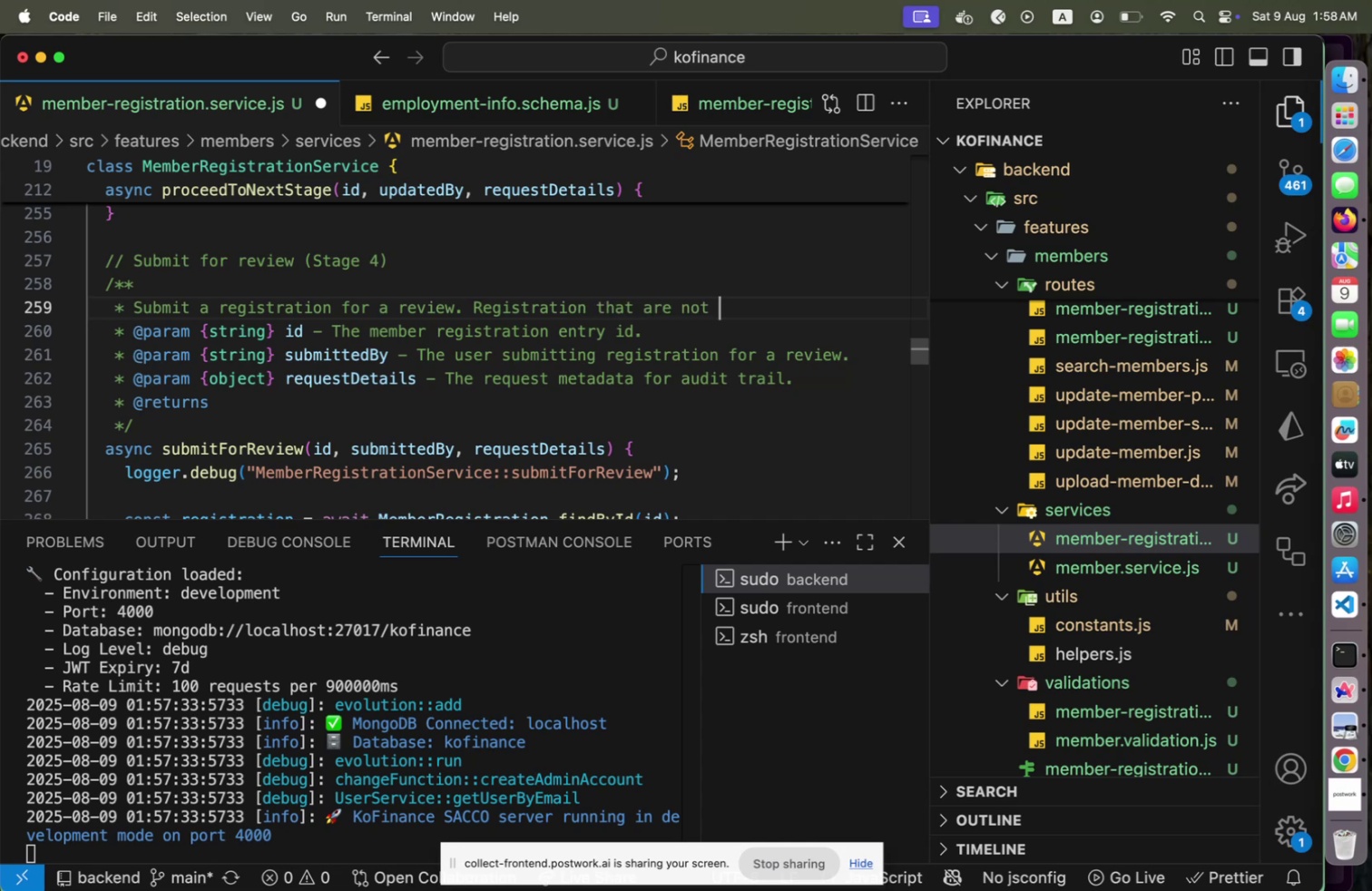 
hold_key(key=Backspace, duration=1.19)
 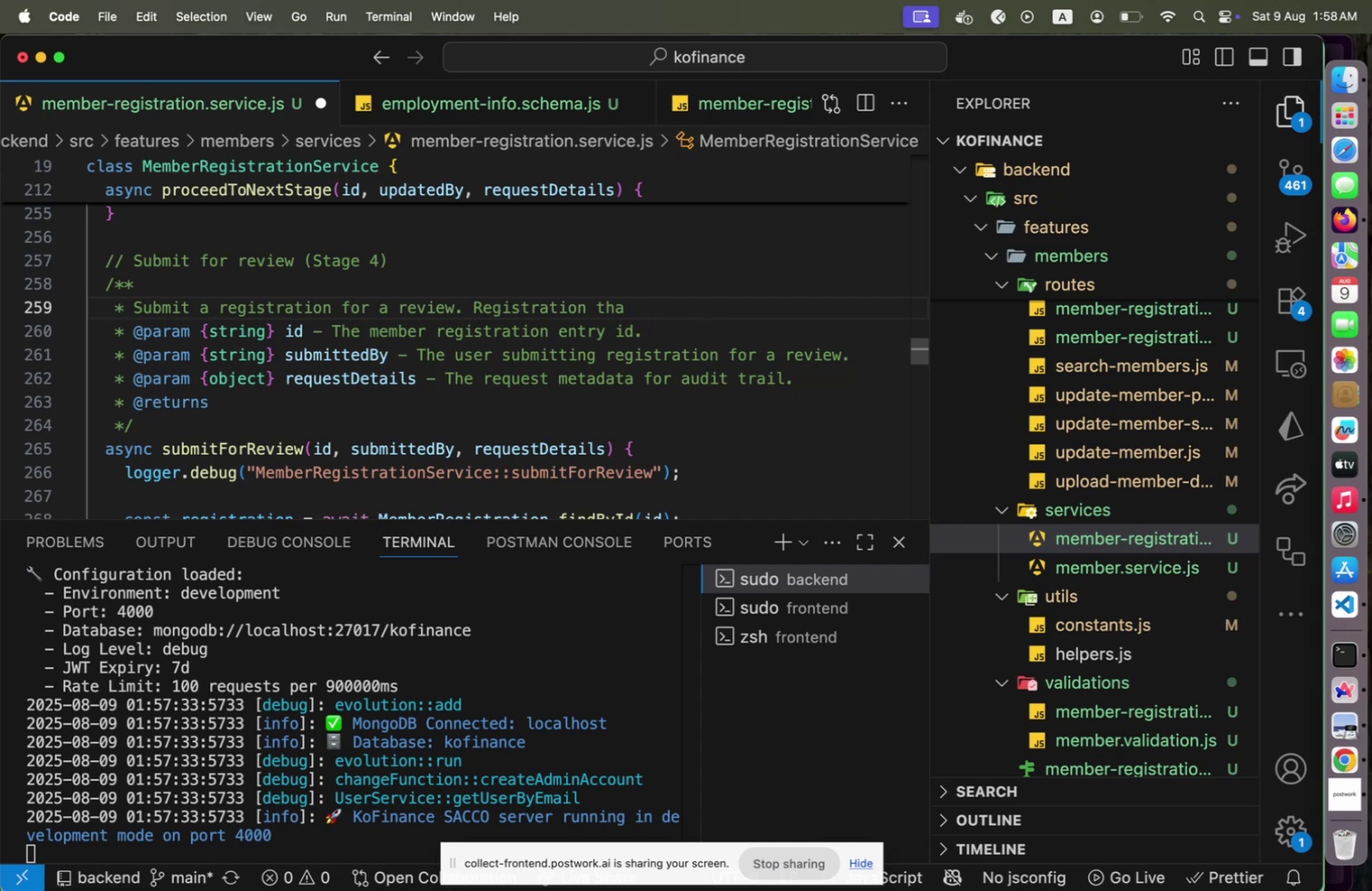 
key(T)
 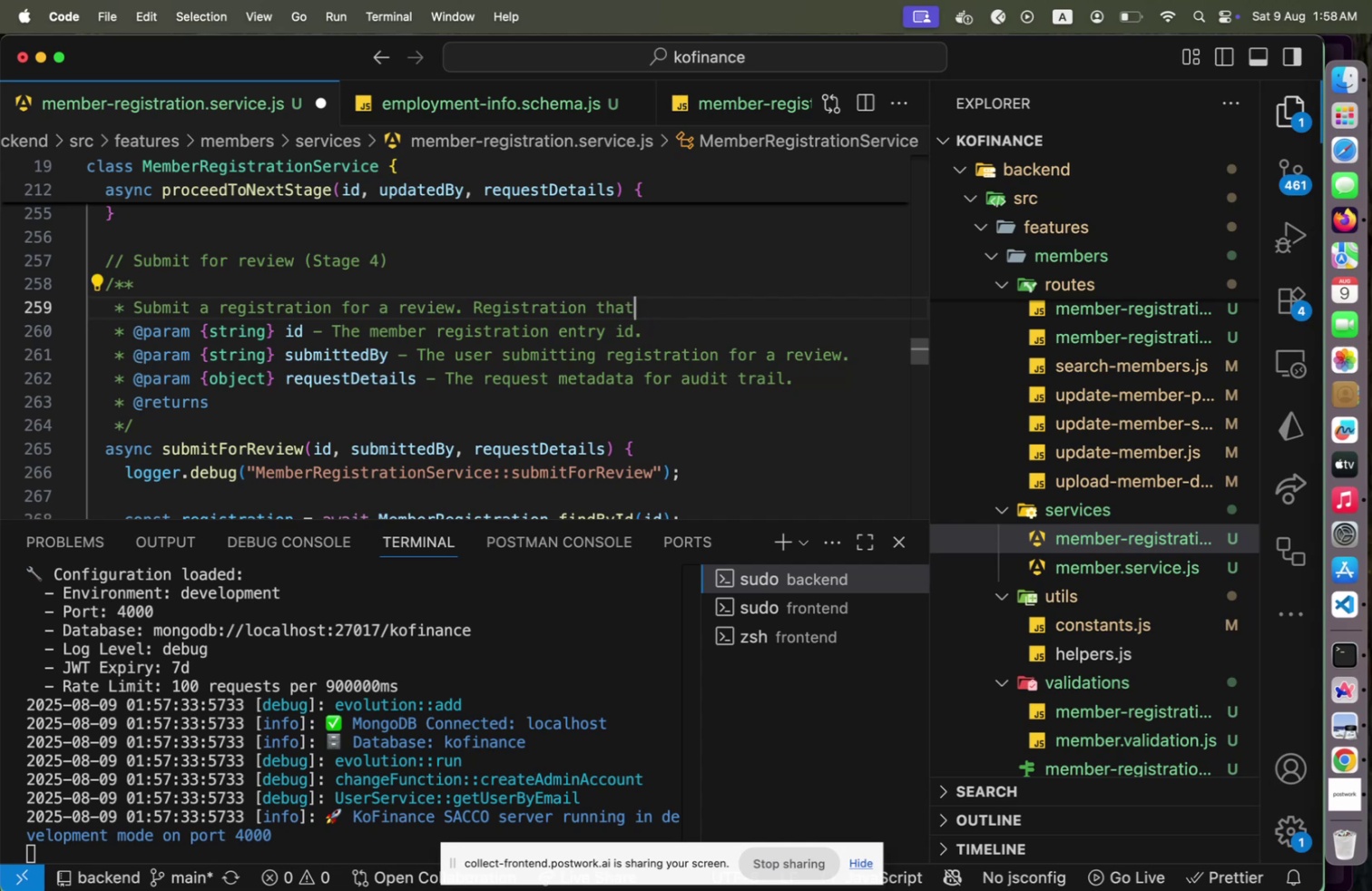 
key(Space)
 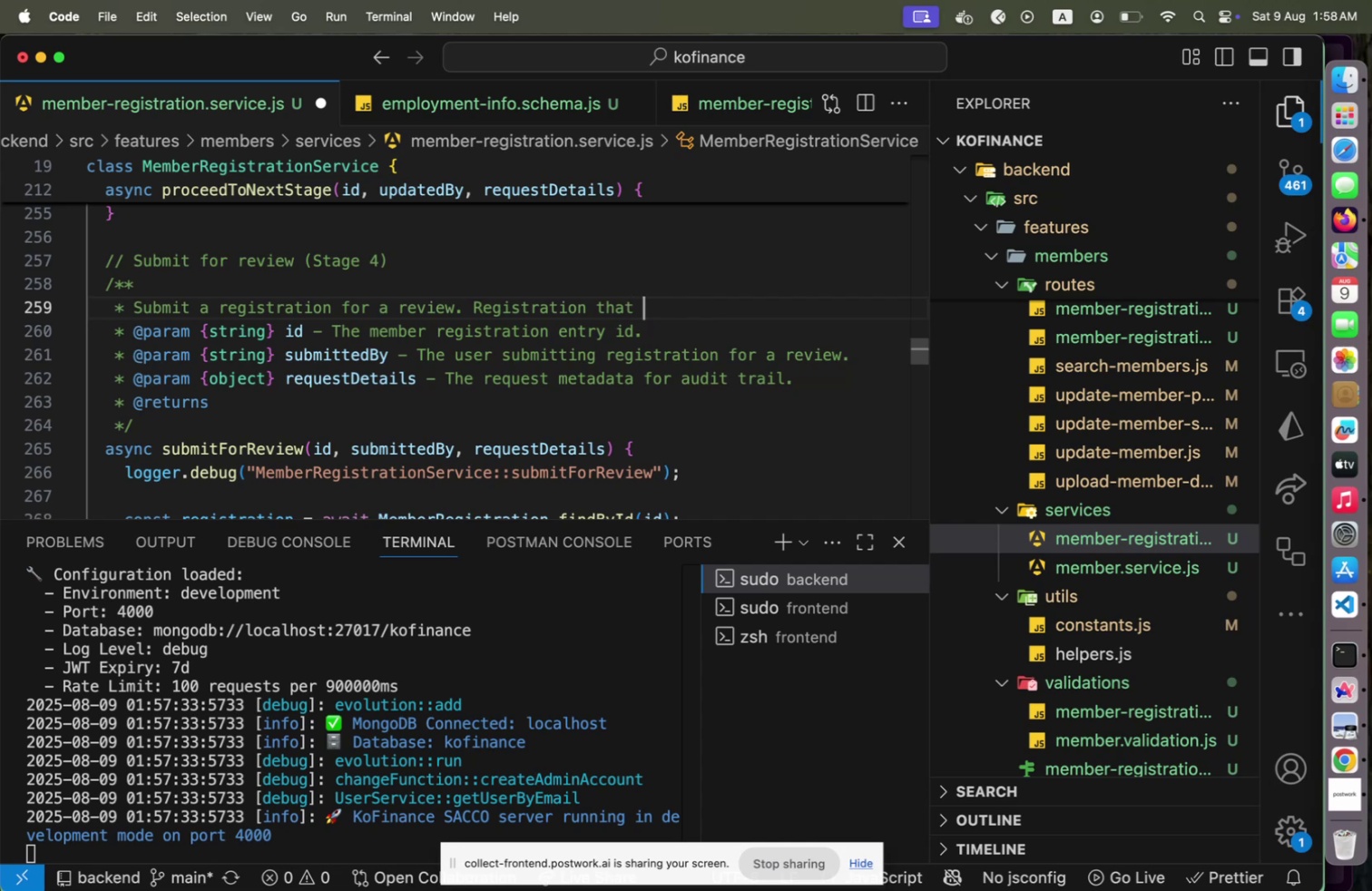 
wait(10.26)
 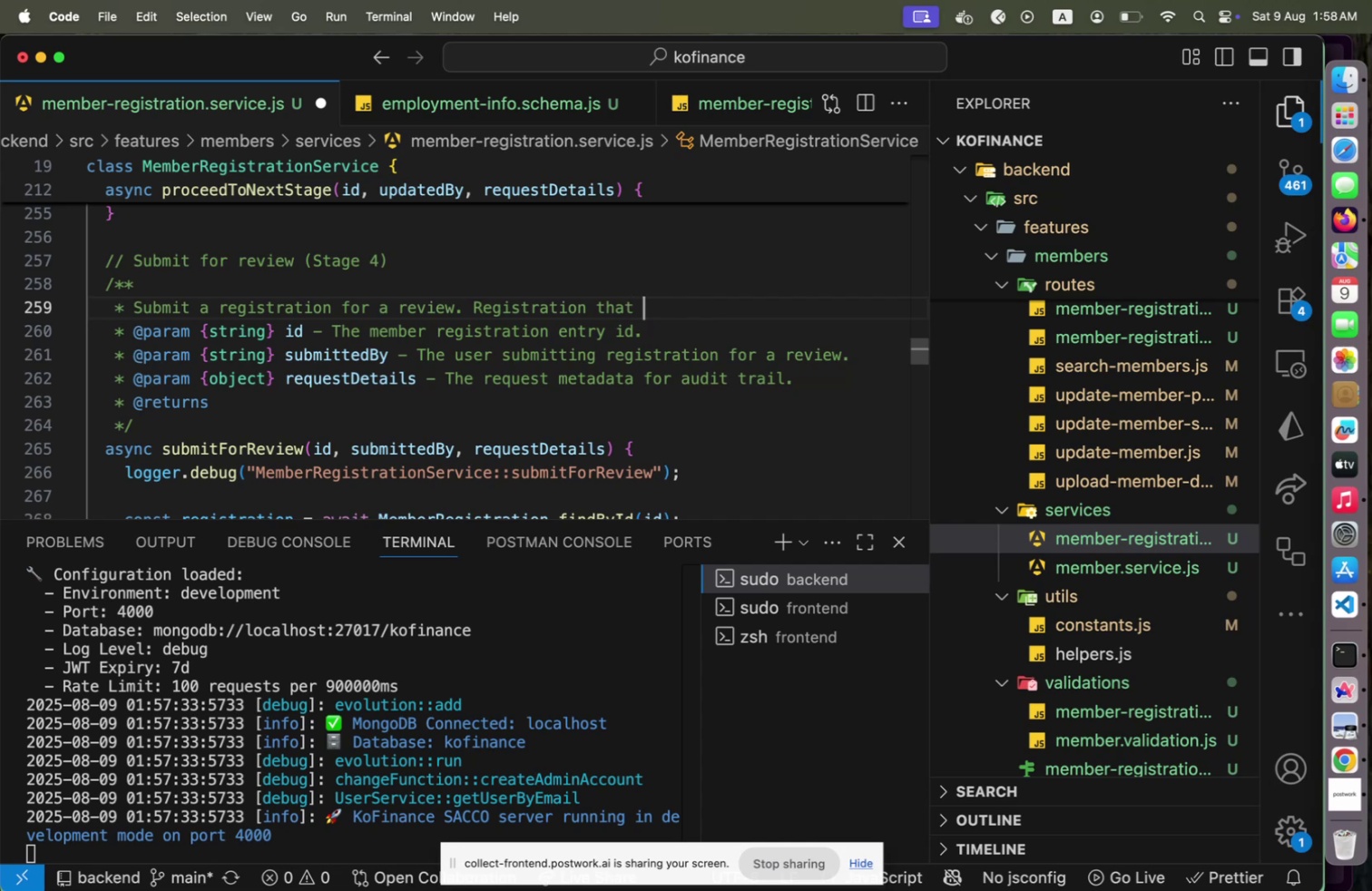 
type(havent)
key(Backspace)
type('t gonr)
key(Backspace)
type(e trh)
key(Backspace)
key(Backspace)
type(hrough all the stages )
 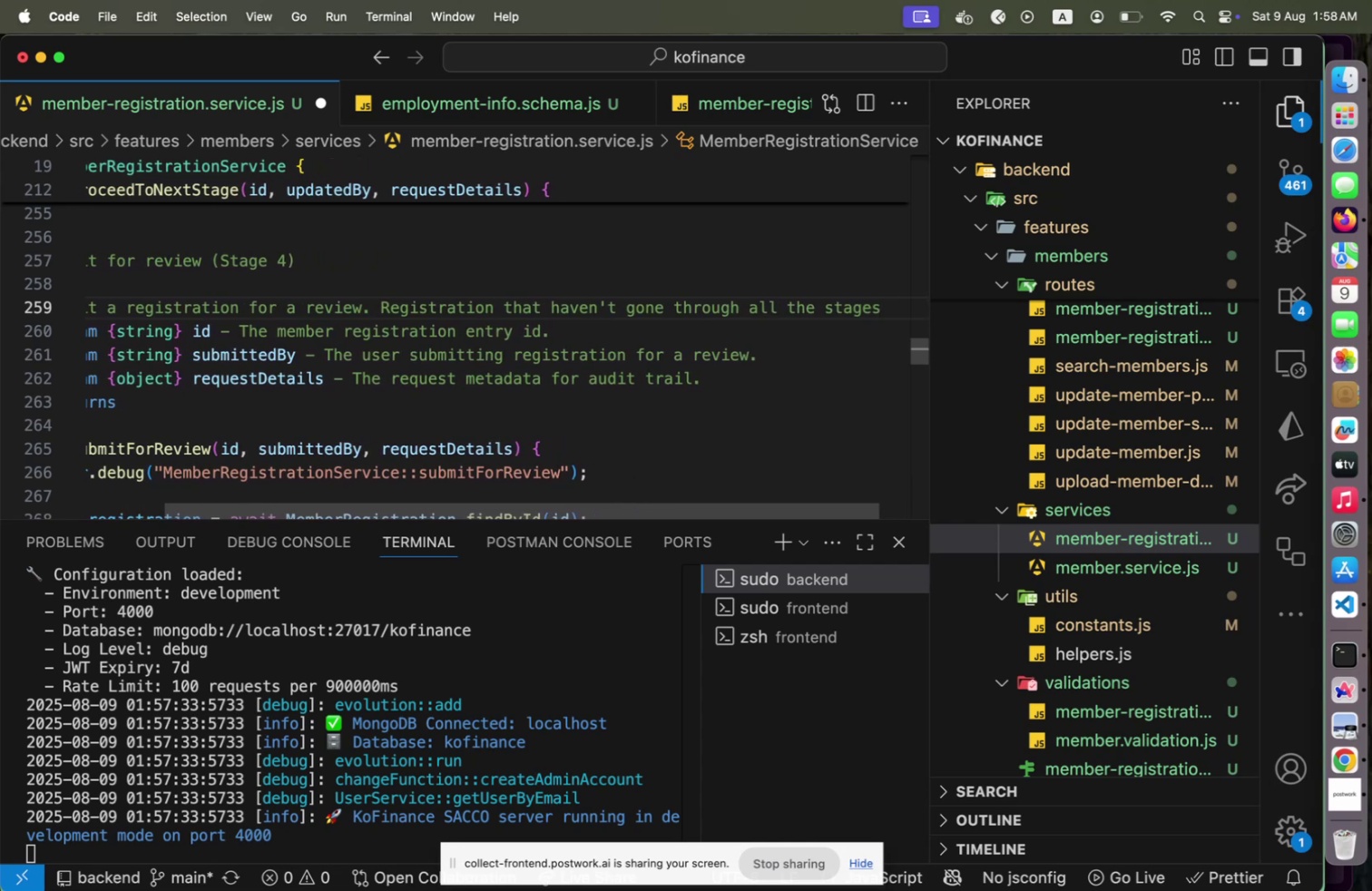 
wait(9.68)
 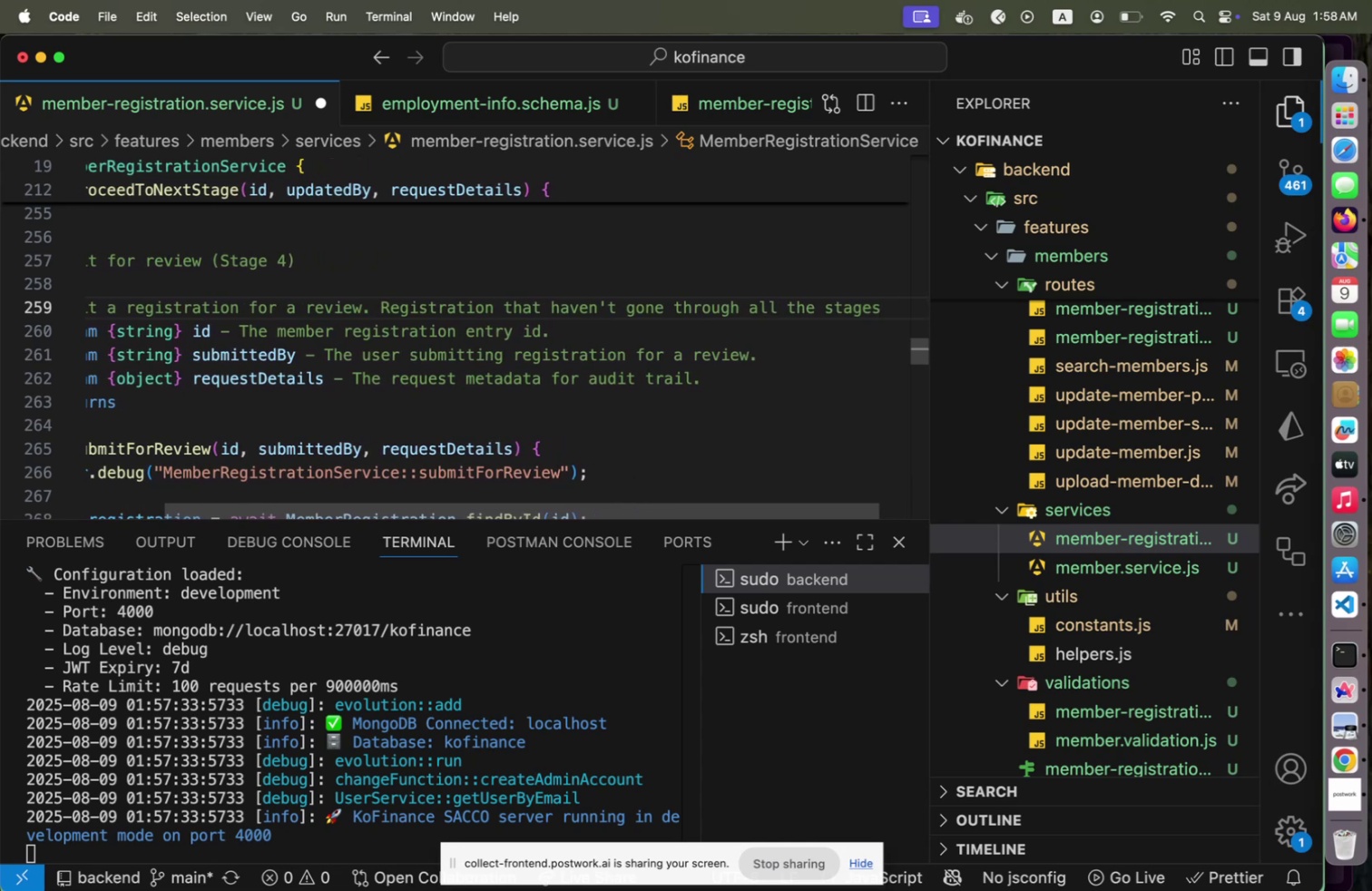 
hold_key(key=ArrowLeft, duration=1.5)
 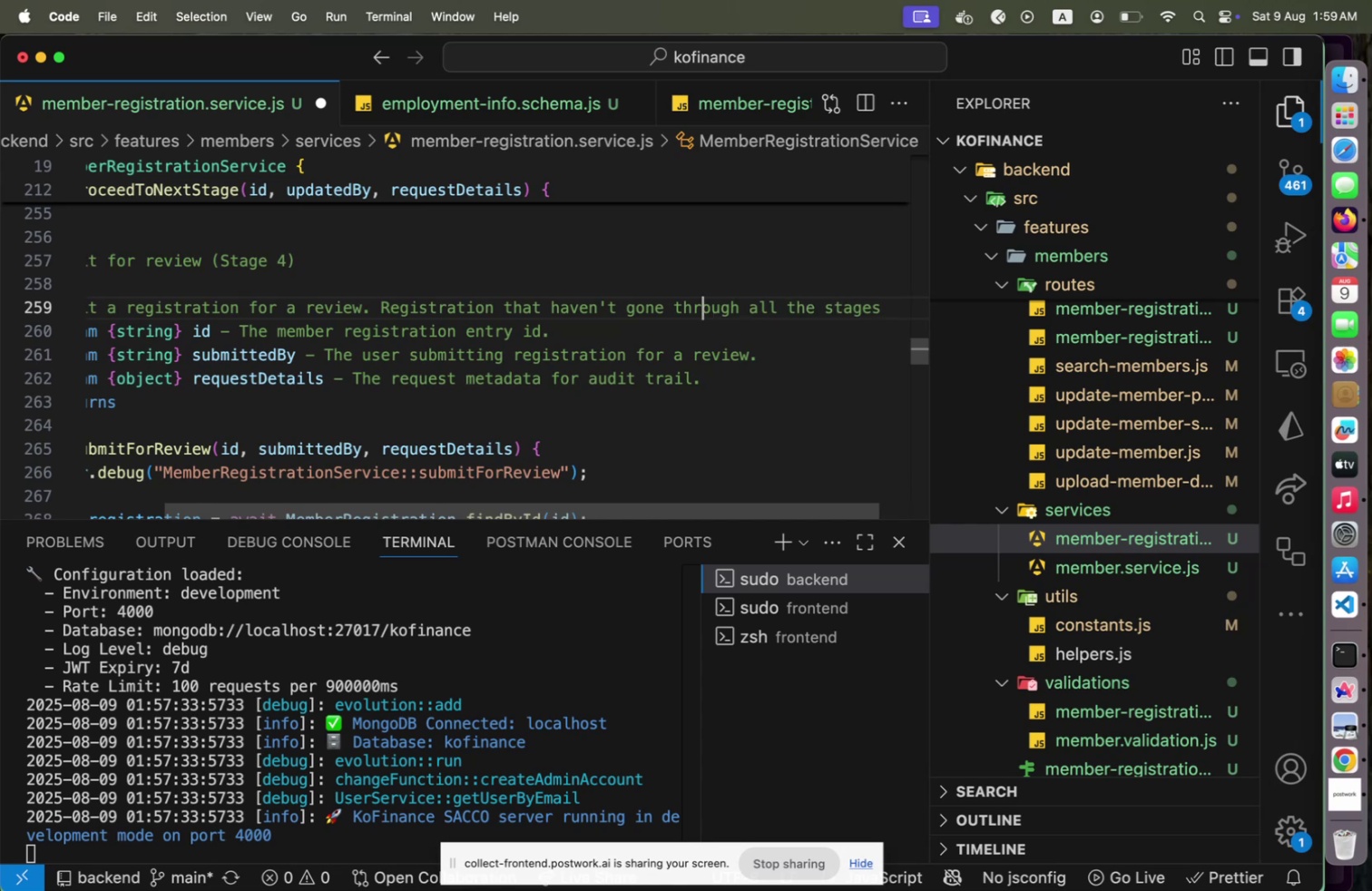 
hold_key(key=ArrowLeft, duration=1.51)
 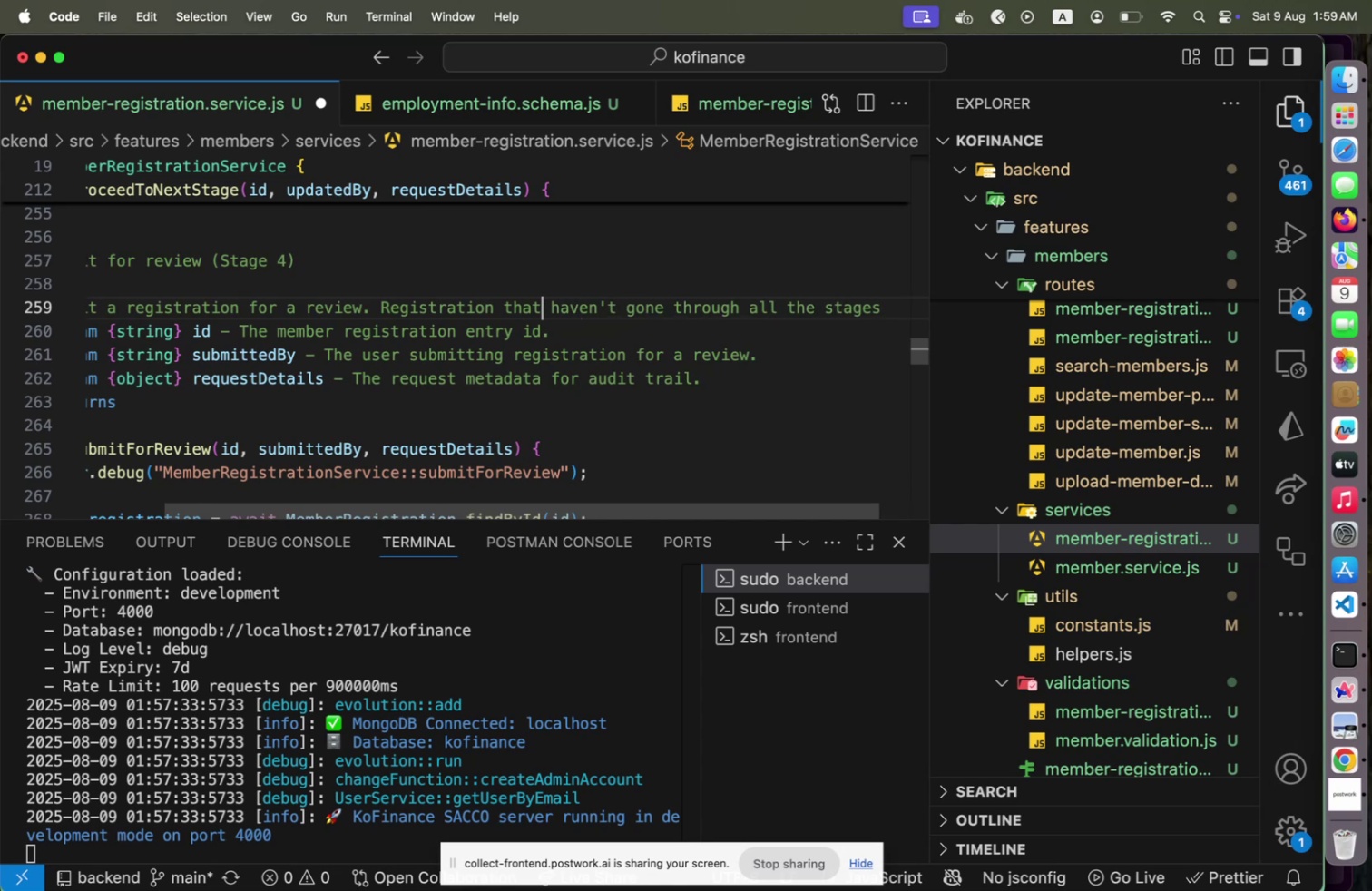 
hold_key(key=ArrowLeft, duration=0.48)
 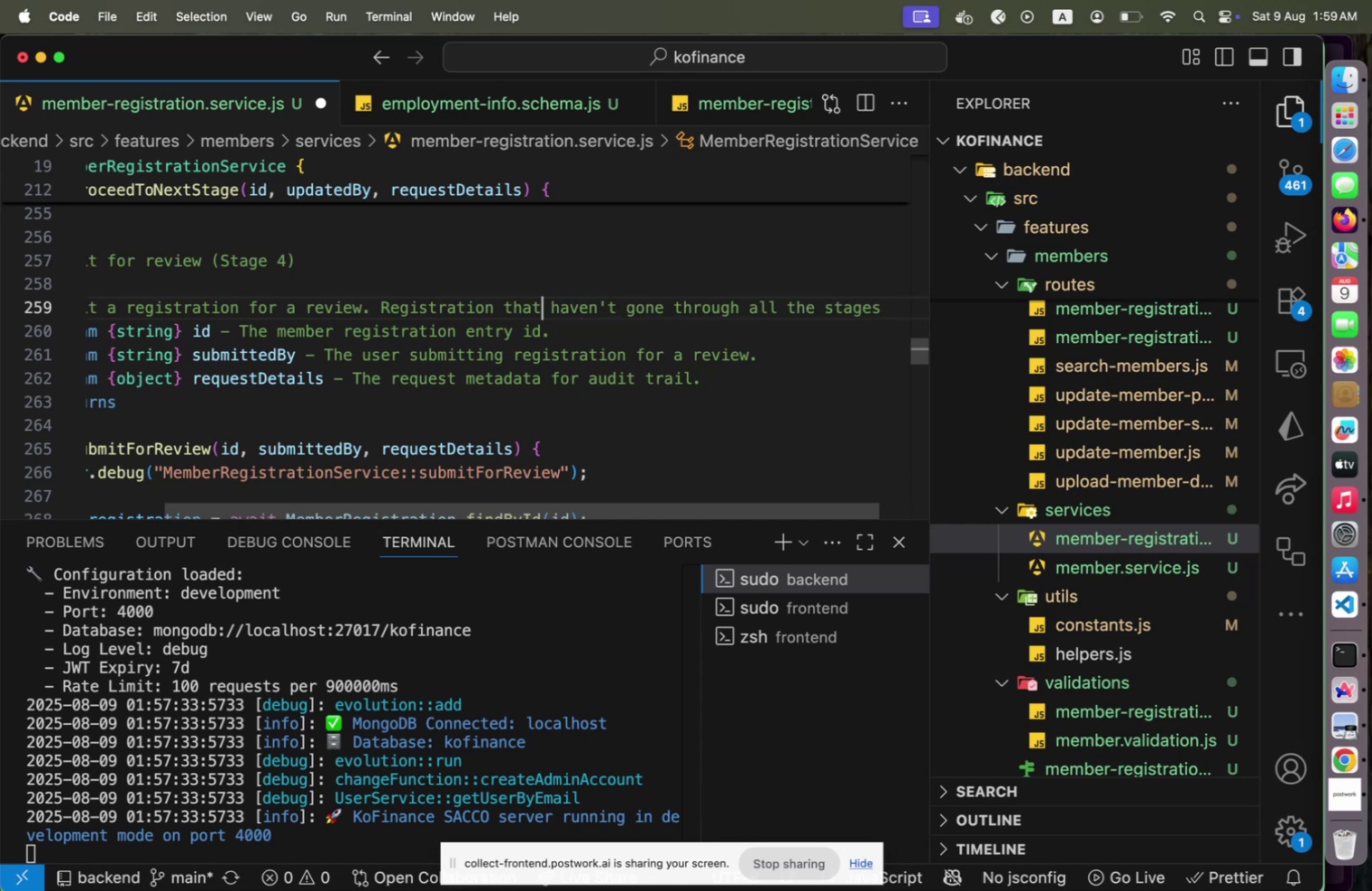 
hold_key(key=ArrowLeft, duration=0.77)
 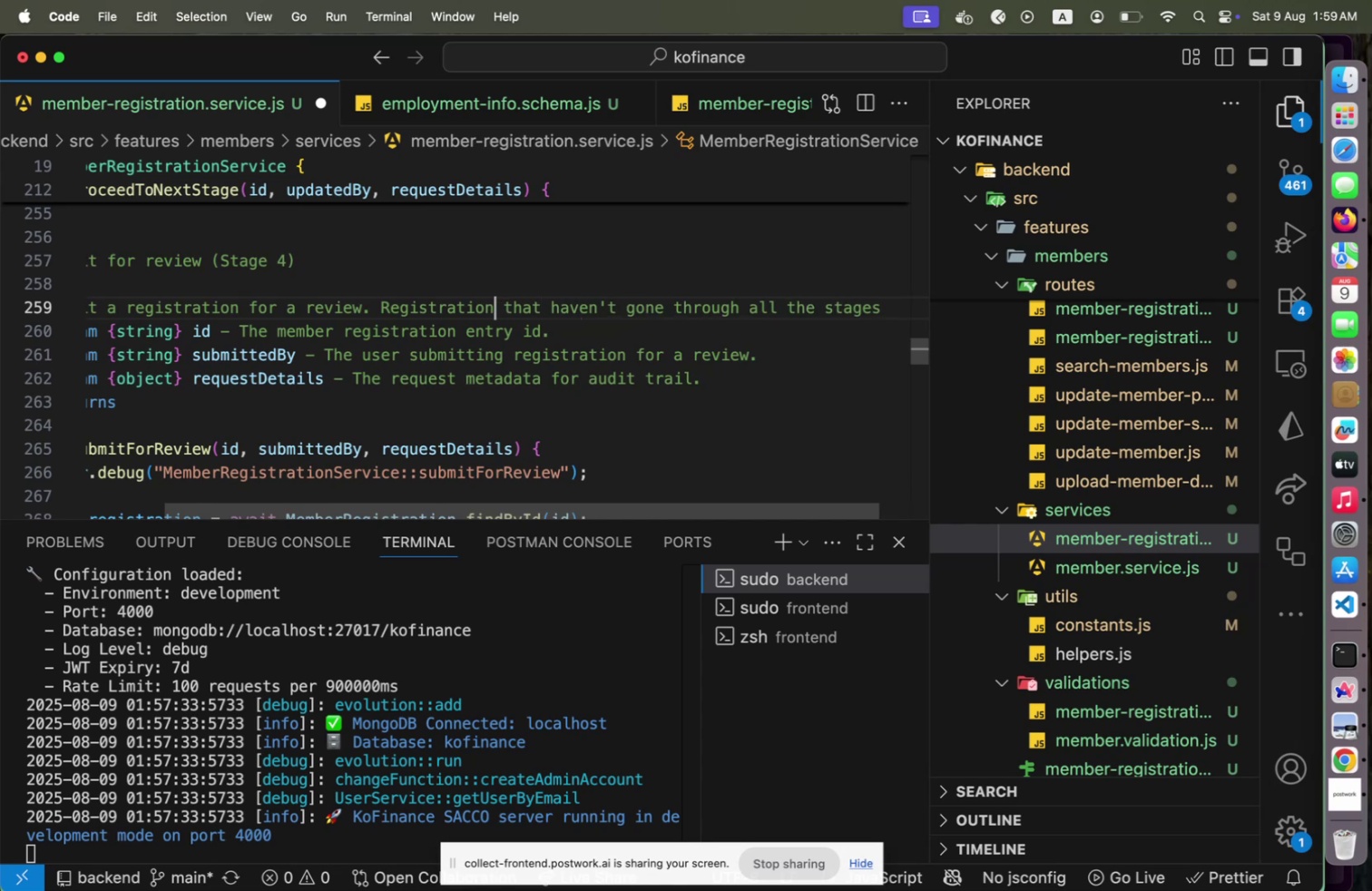 
key(S)
 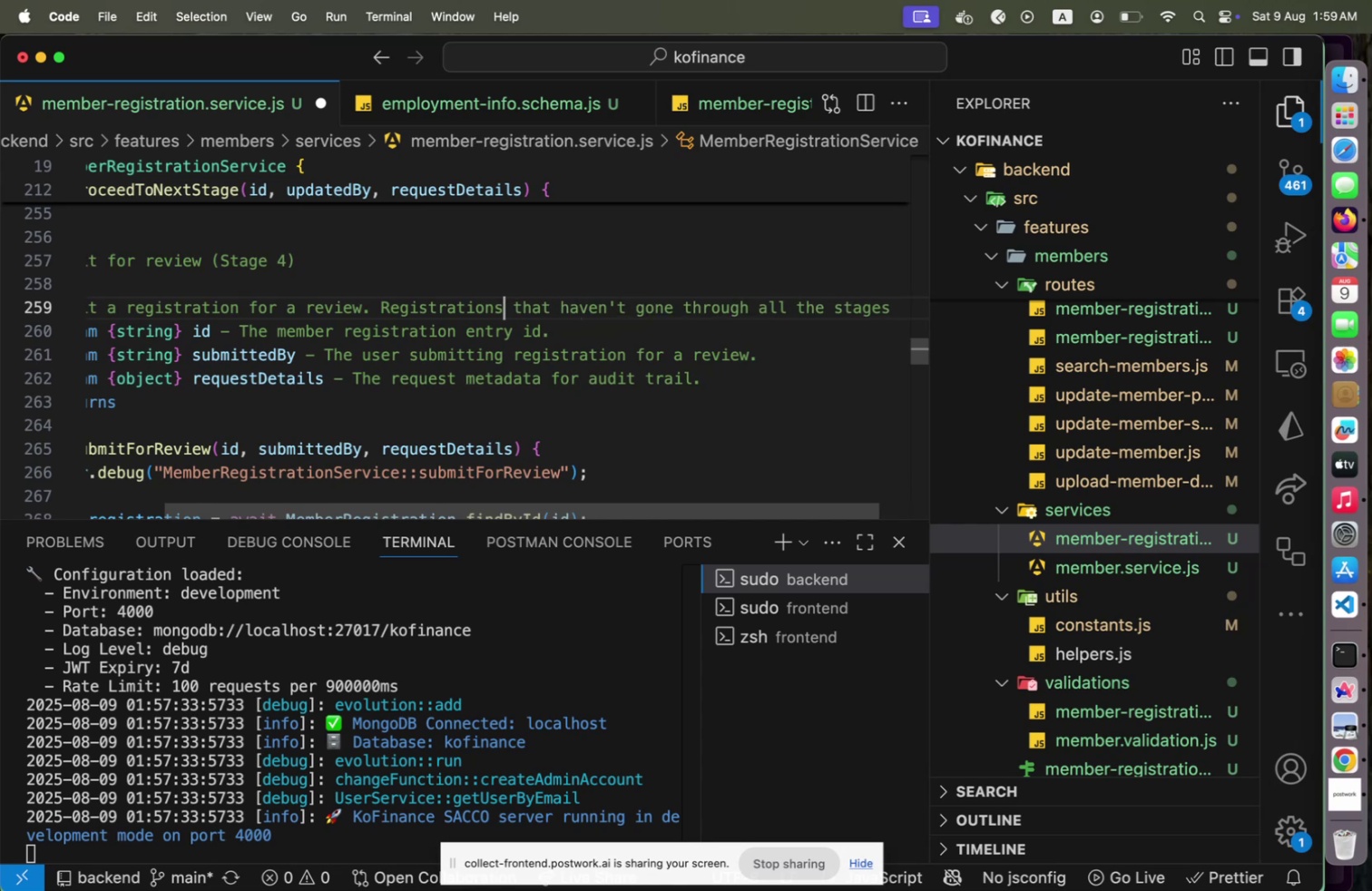 
key(ArrowDown)
 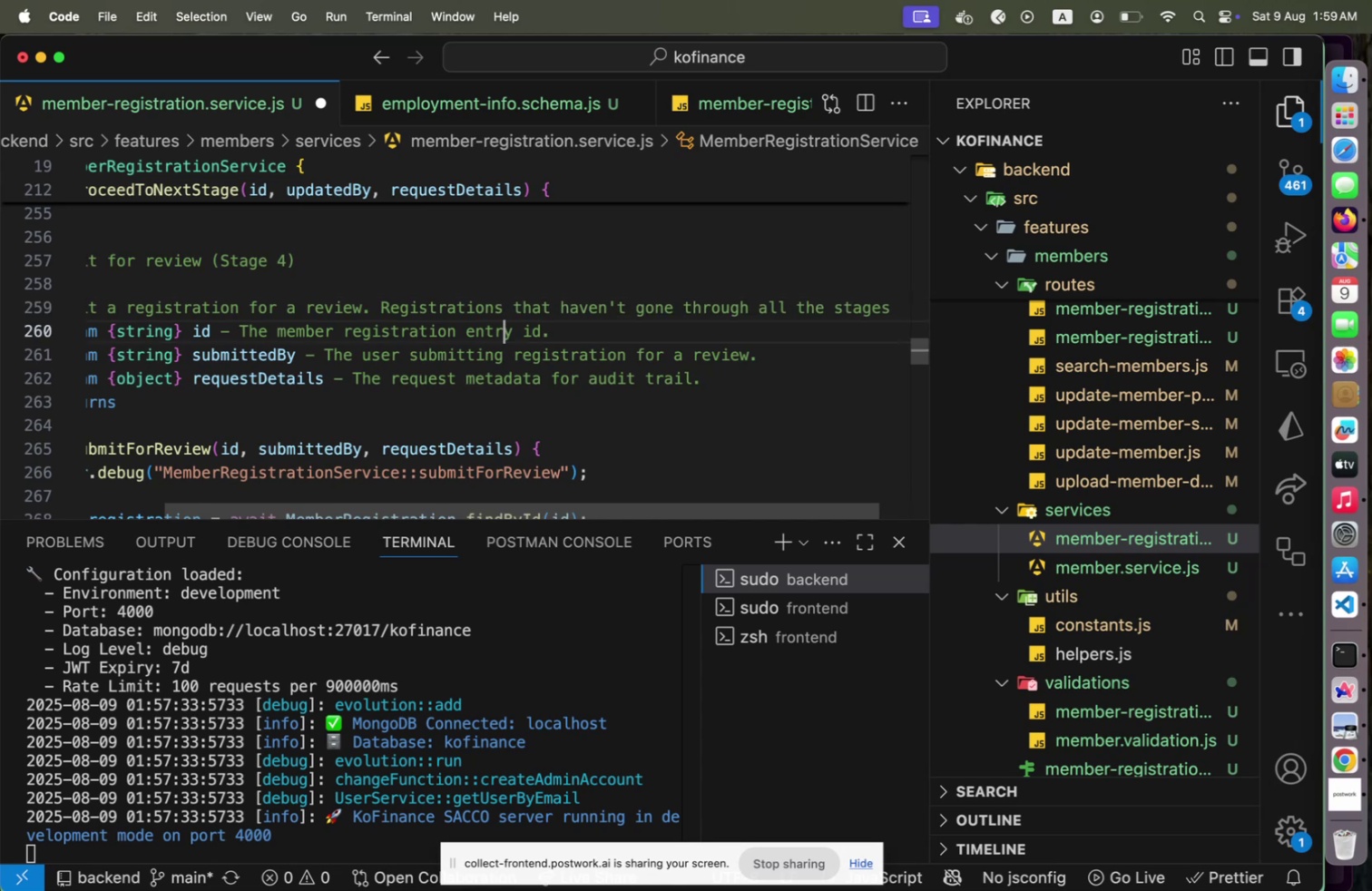 
key(ArrowUp)
 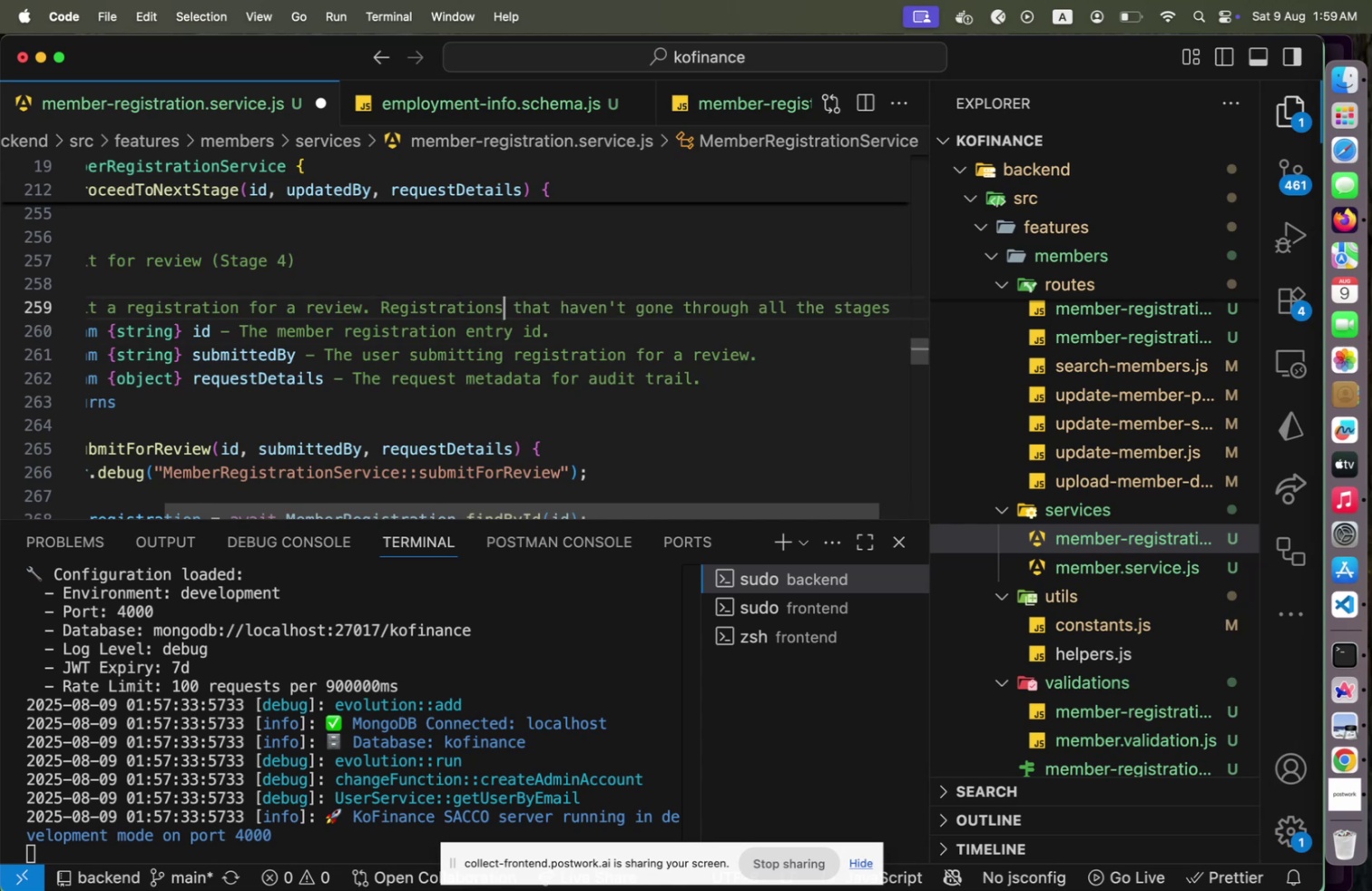 
key(End)
 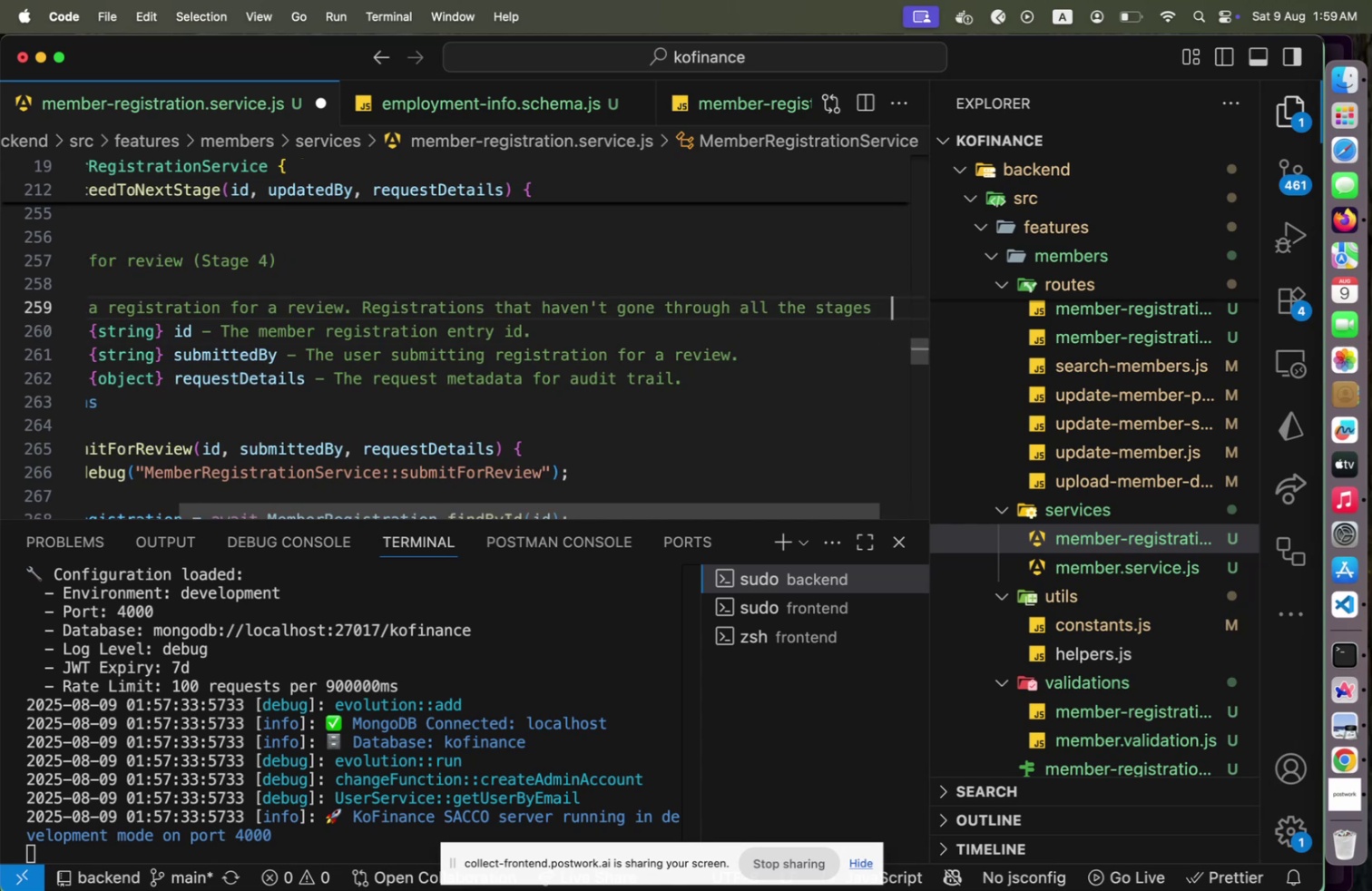 
key(ArrowLeft)
 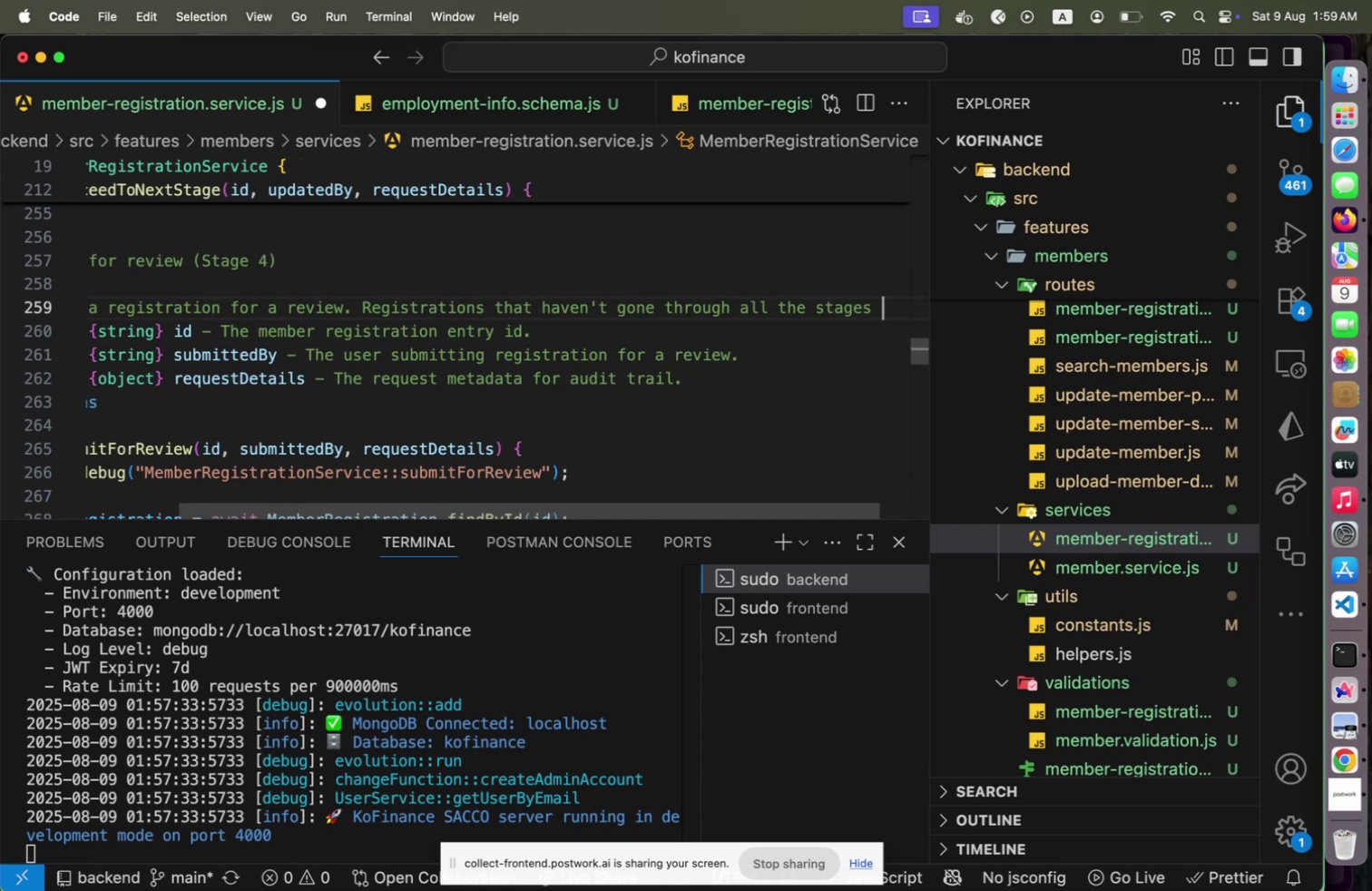 
key(ArrowLeft)
 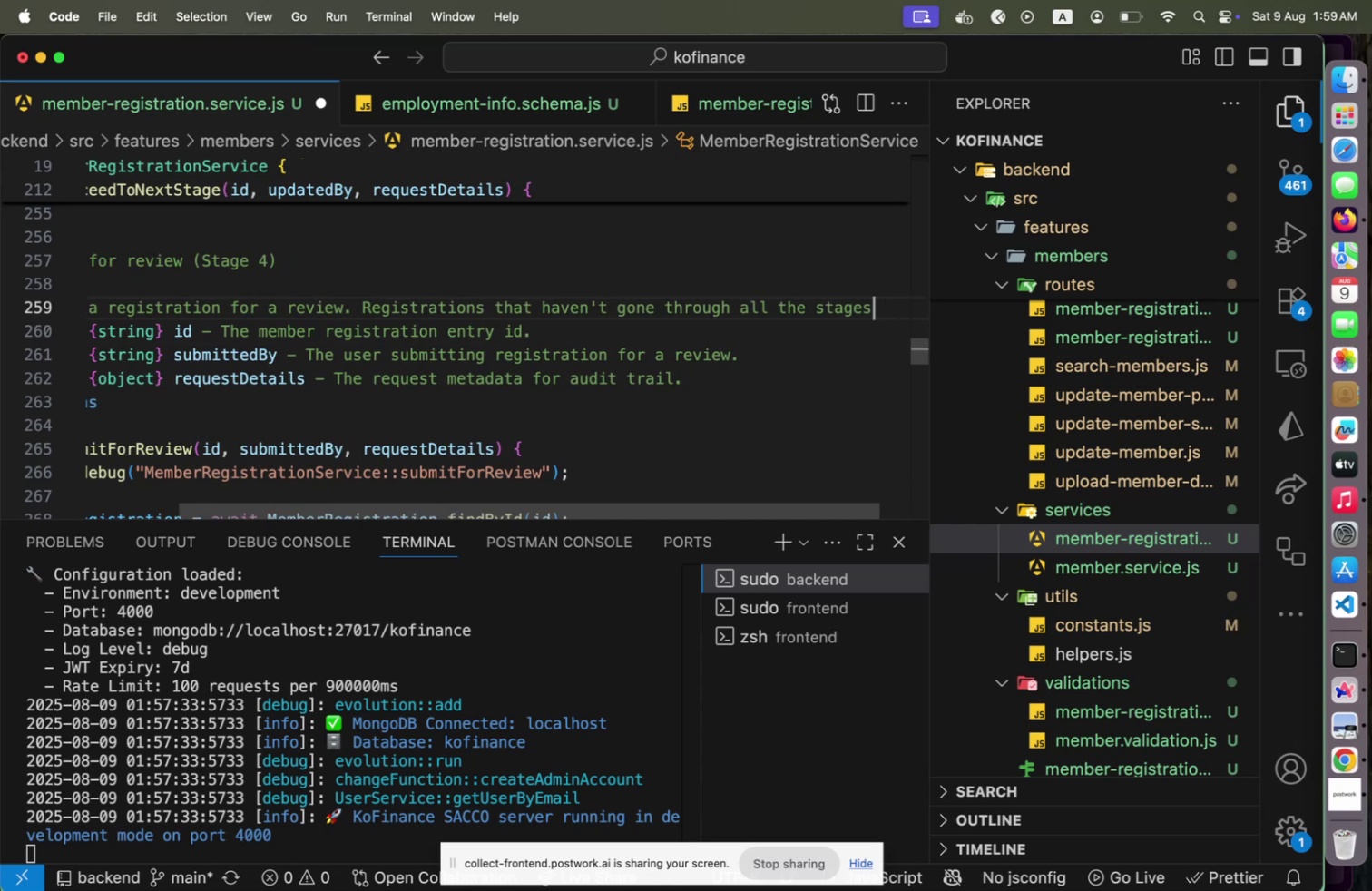 
type( can not be summ)
key(Backspace)
key(Backspace)
type(bb)
key(Backspace)
type(mitted for a review.)
 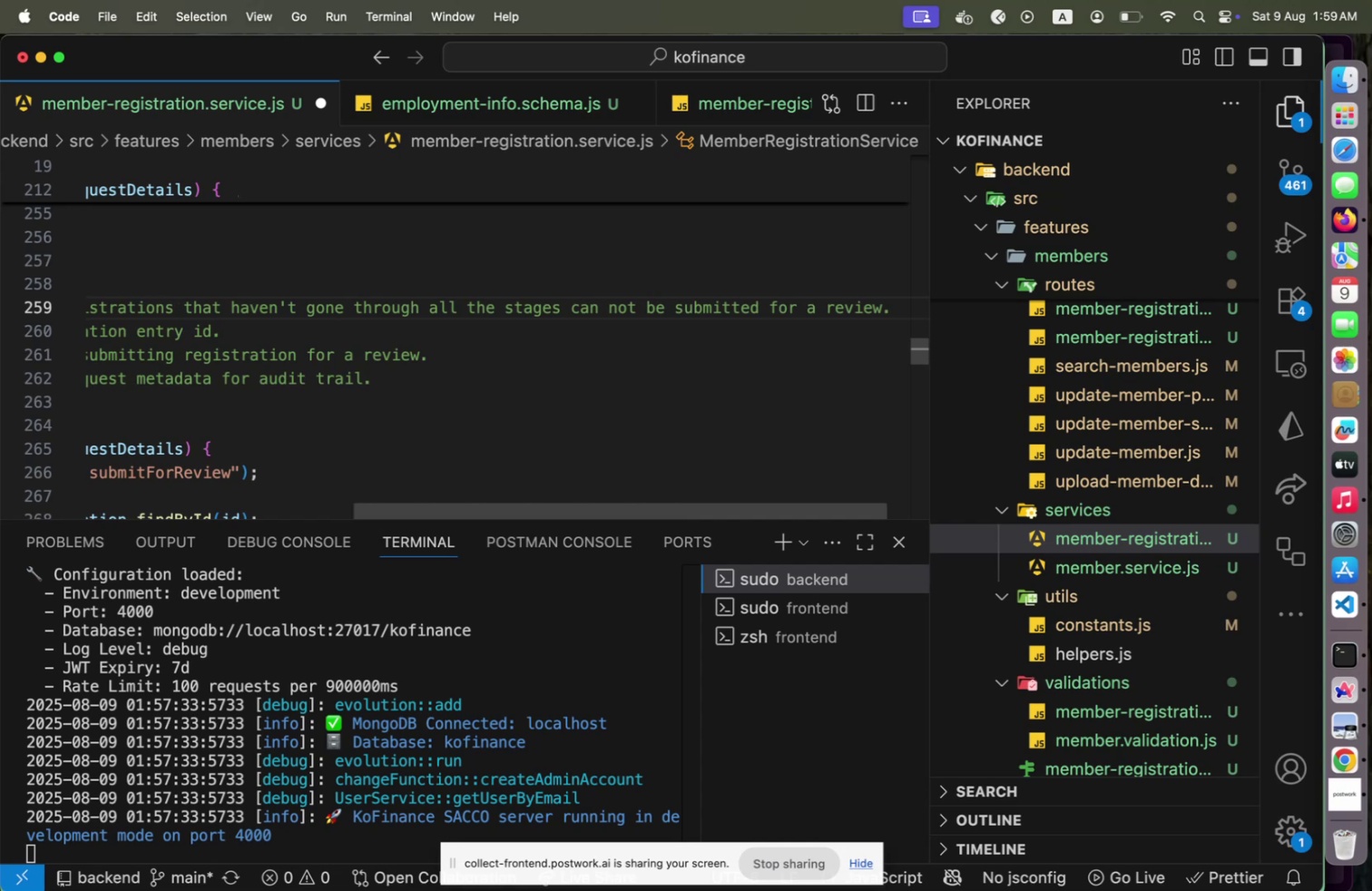 
key(ArrowLeft)
 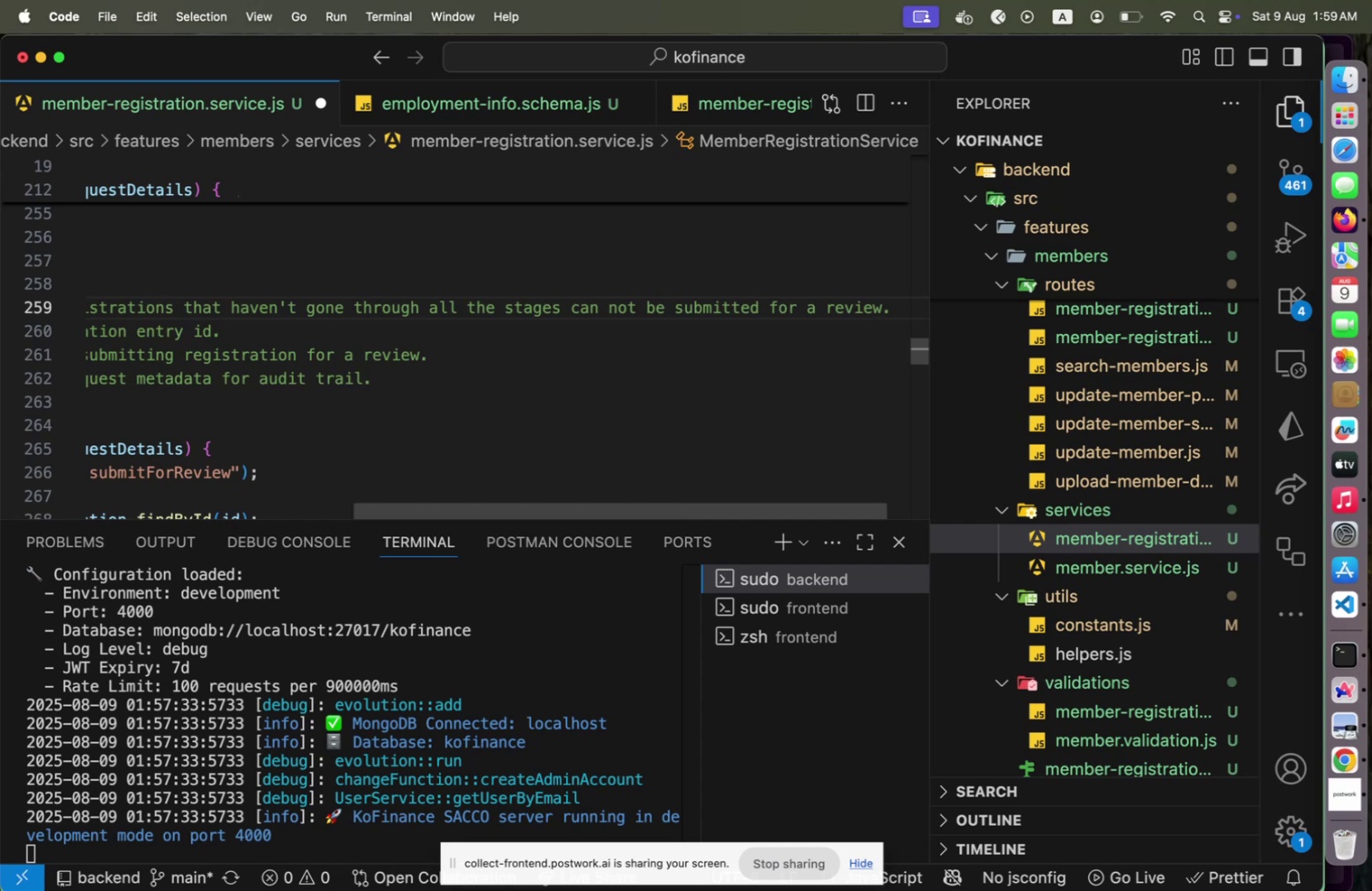 
key(Home)
 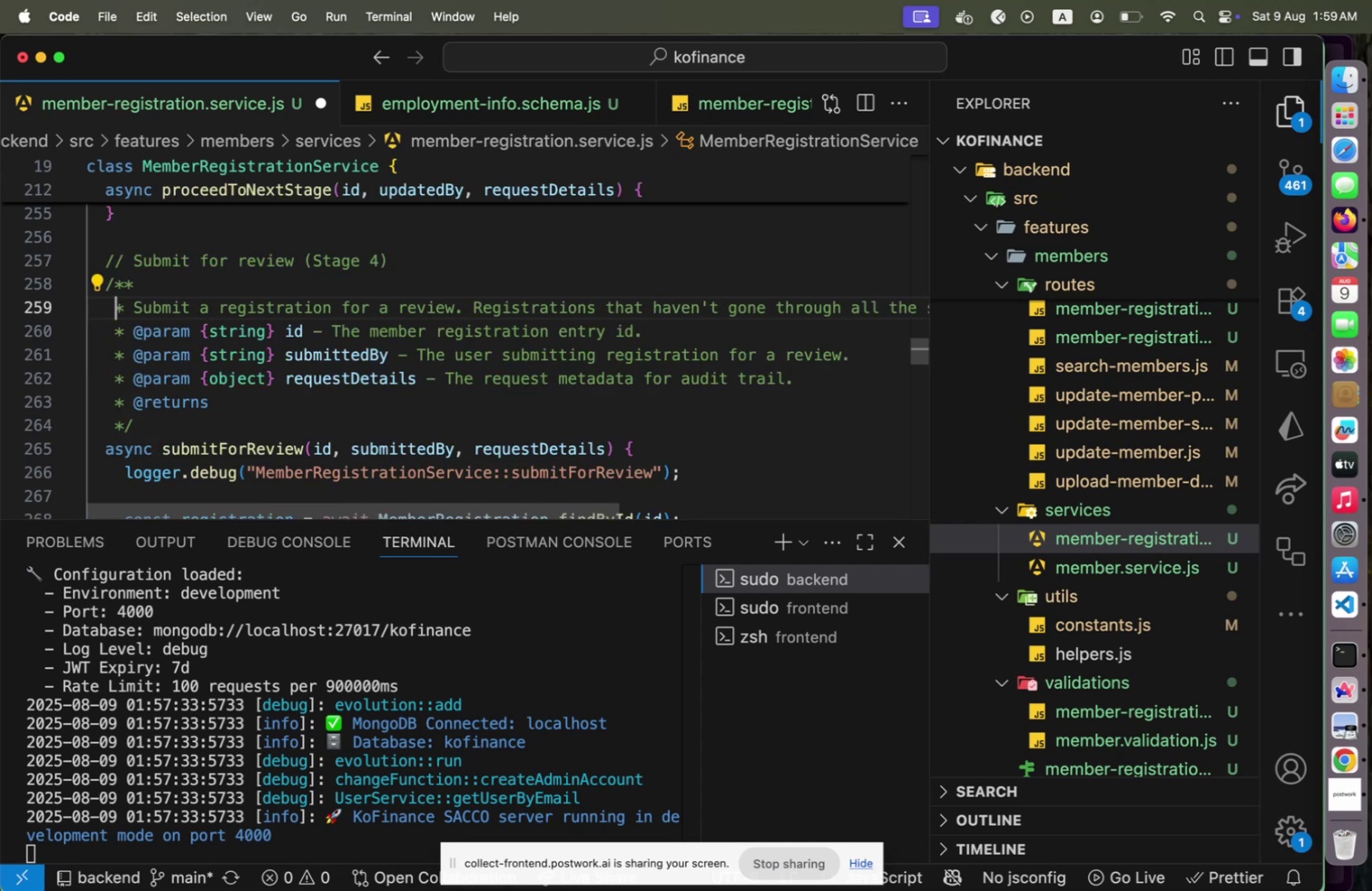 
hold_key(key=ArrowRight, duration=1.5)
 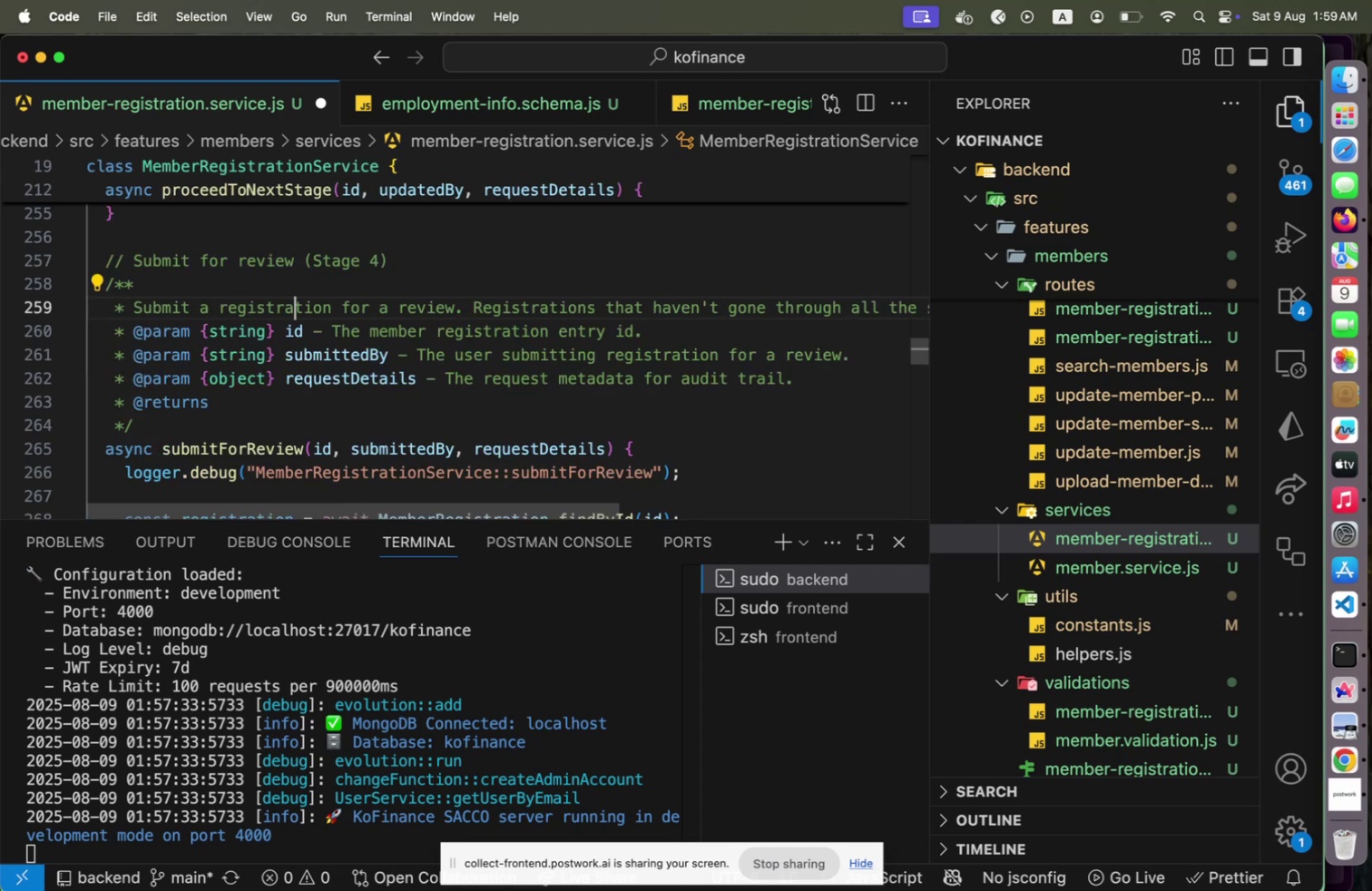 
hold_key(key=ArrowRight, duration=1.5)
 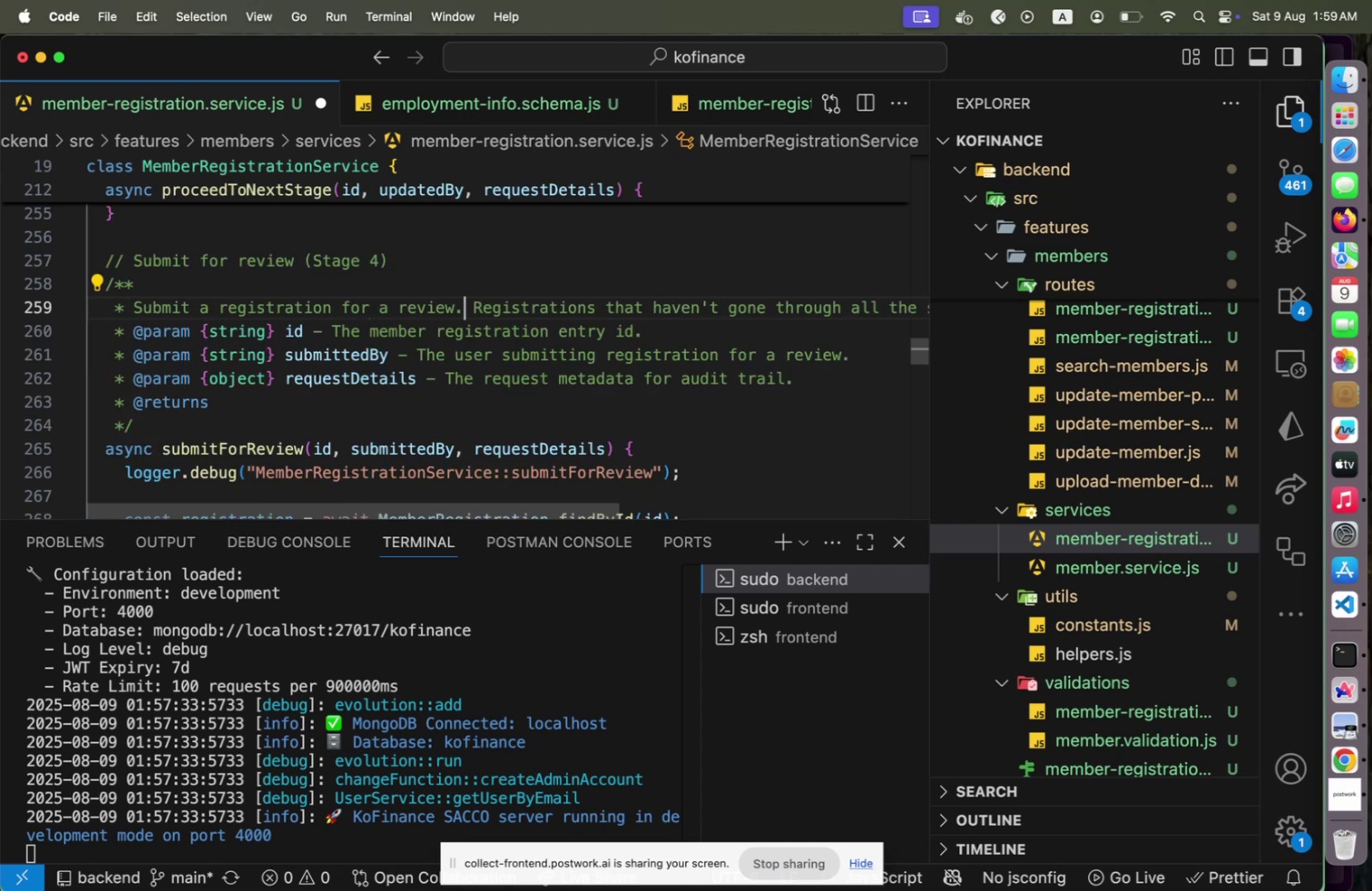 
hold_key(key=ArrowRight, duration=0.53)
 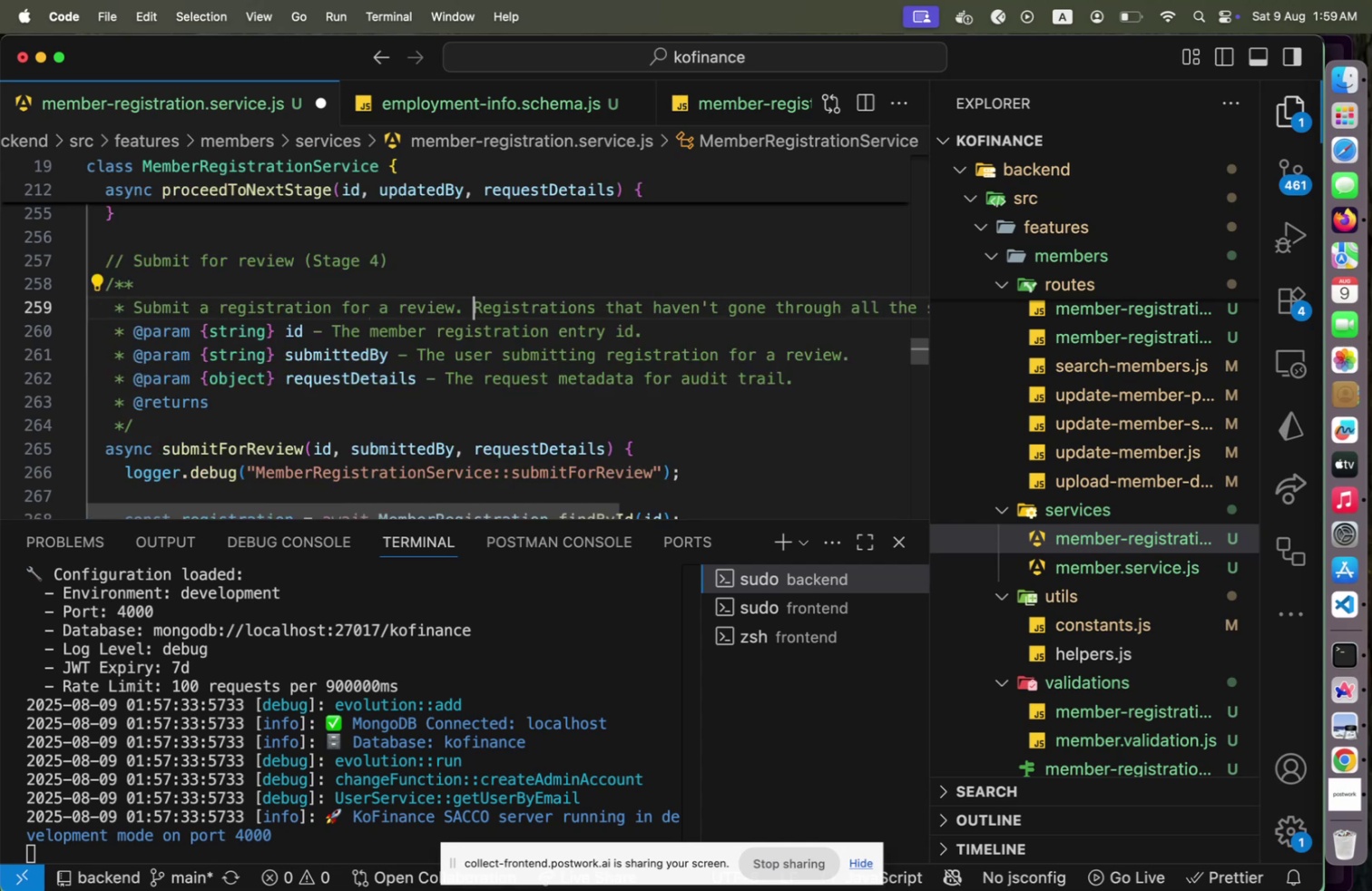 
key(Enter)
 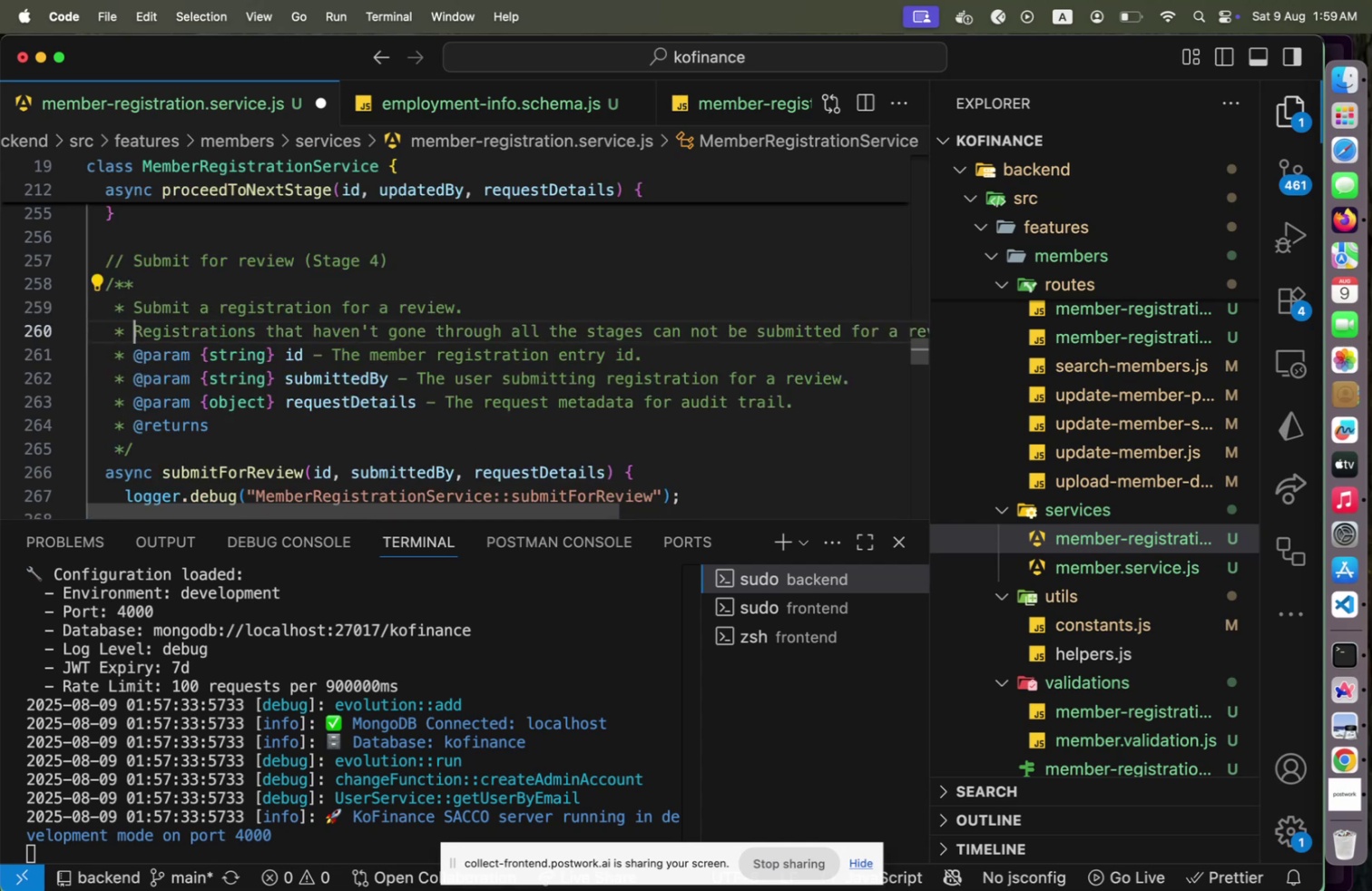 
hold_key(key=ArrowRight, duration=1.42)
 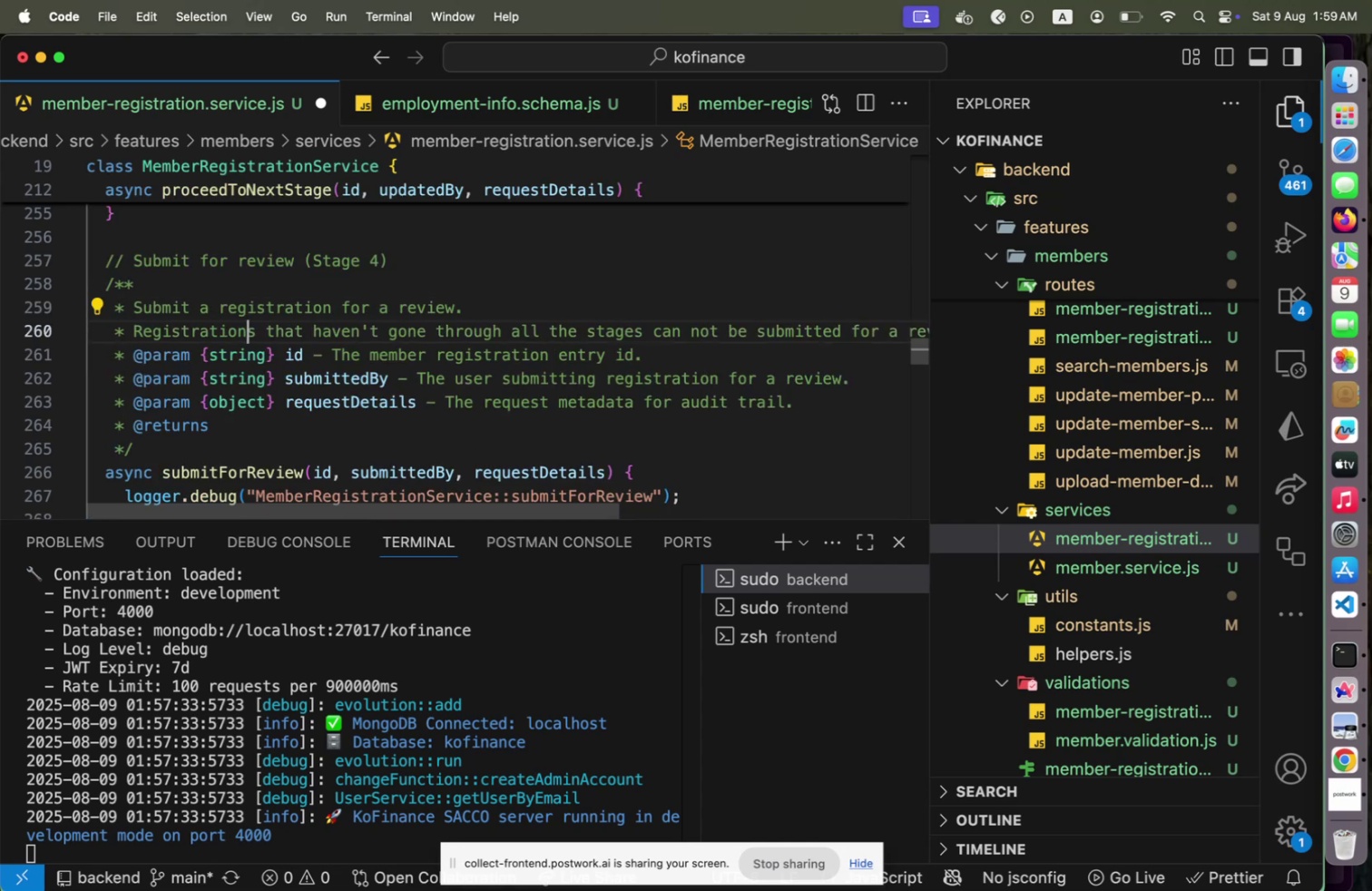 
key(ArrowRight)
 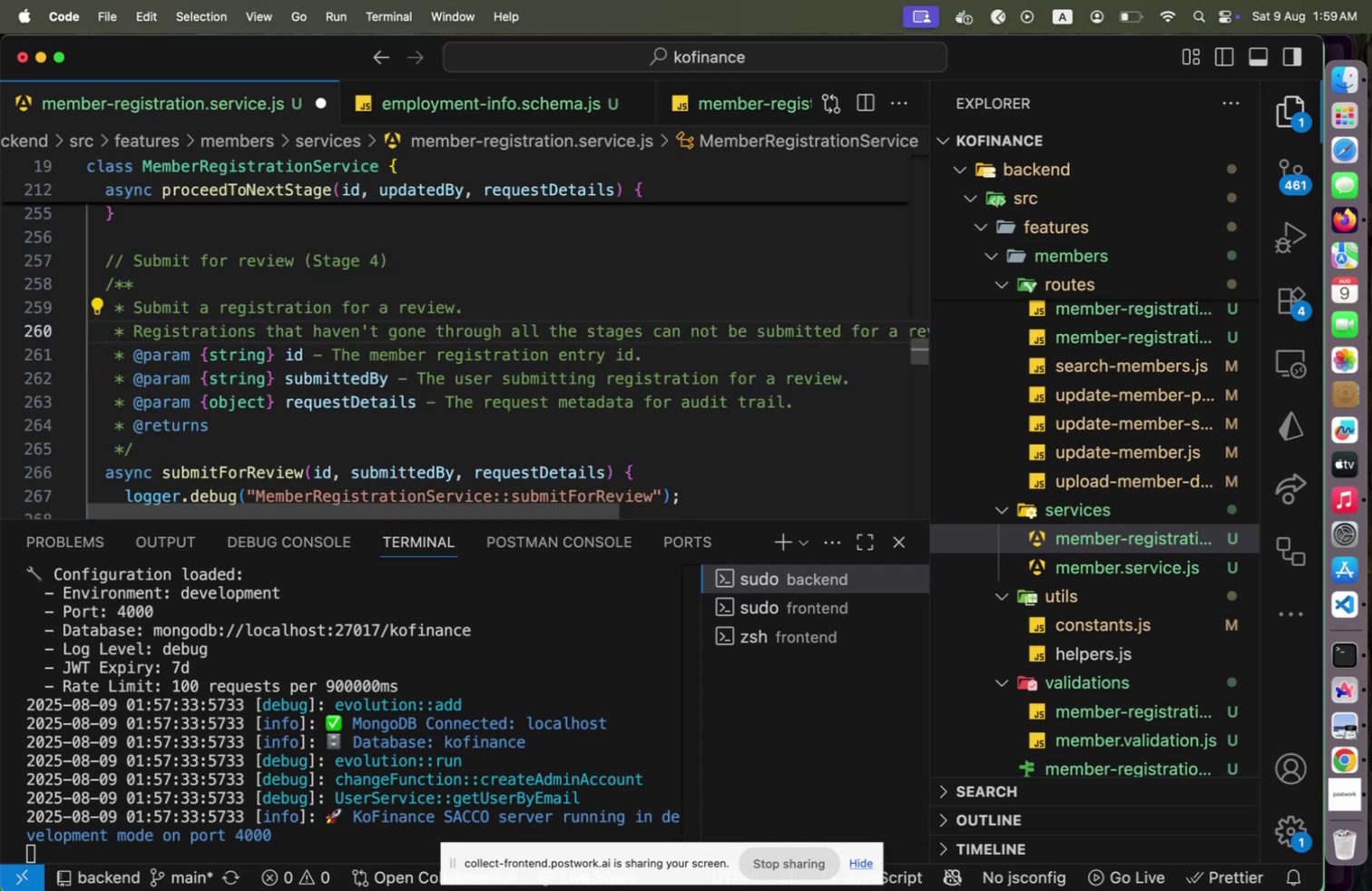 
type( must be )
 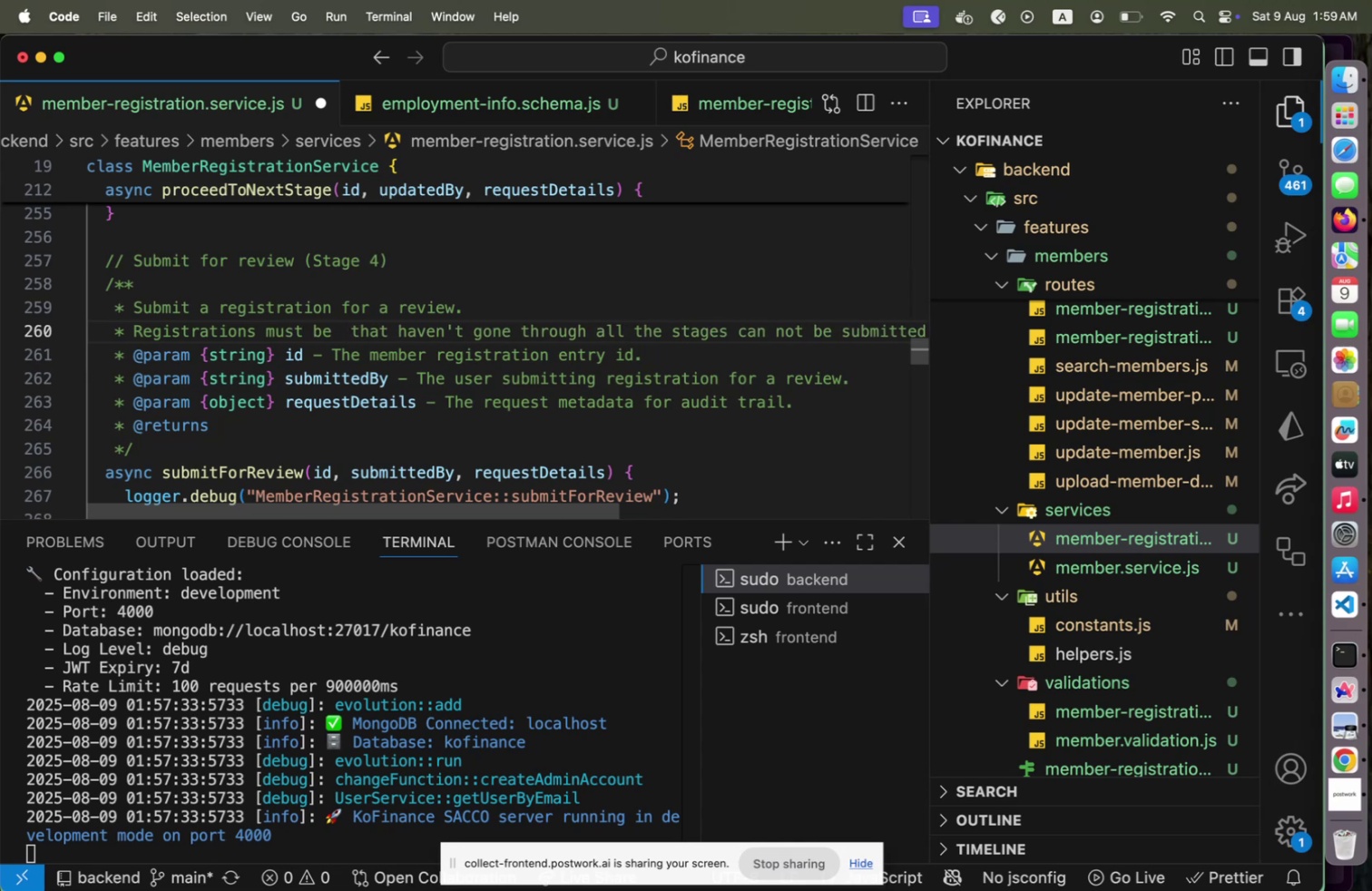 
hold_key(key=ArrowRight, duration=1.22)
 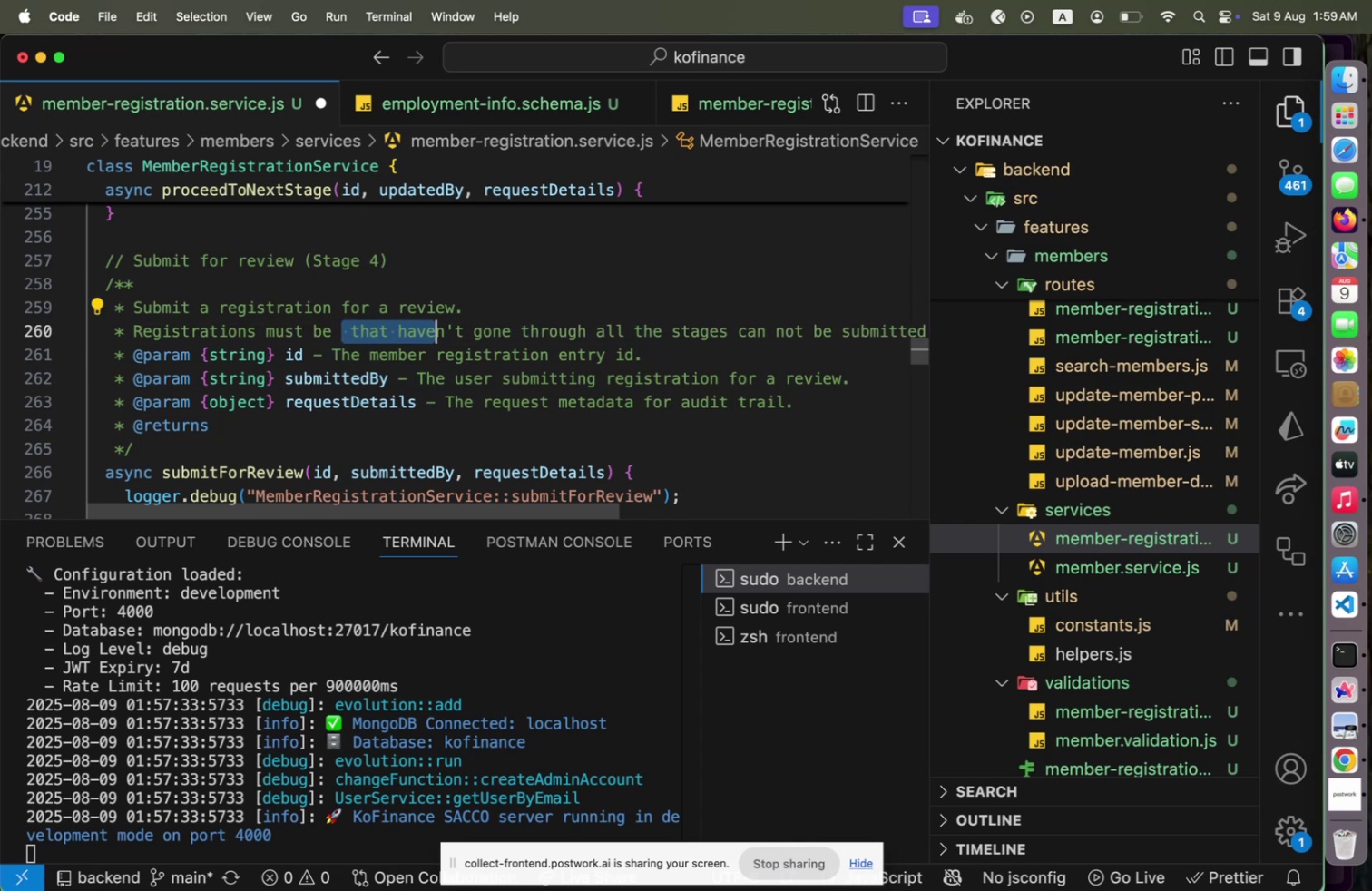 
key(Shift+ArrowRight)
 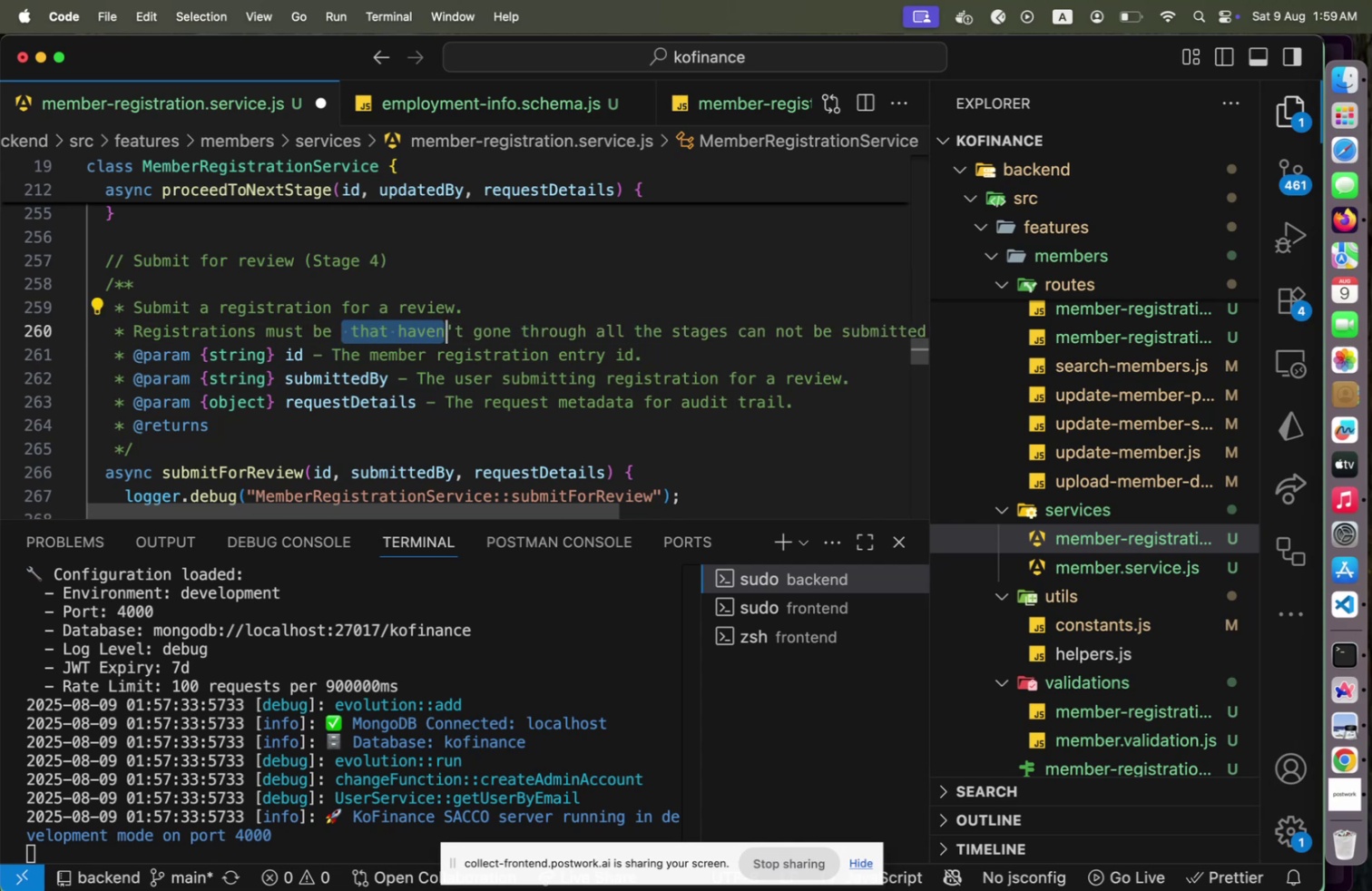 
key(Shift+ArrowRight)
 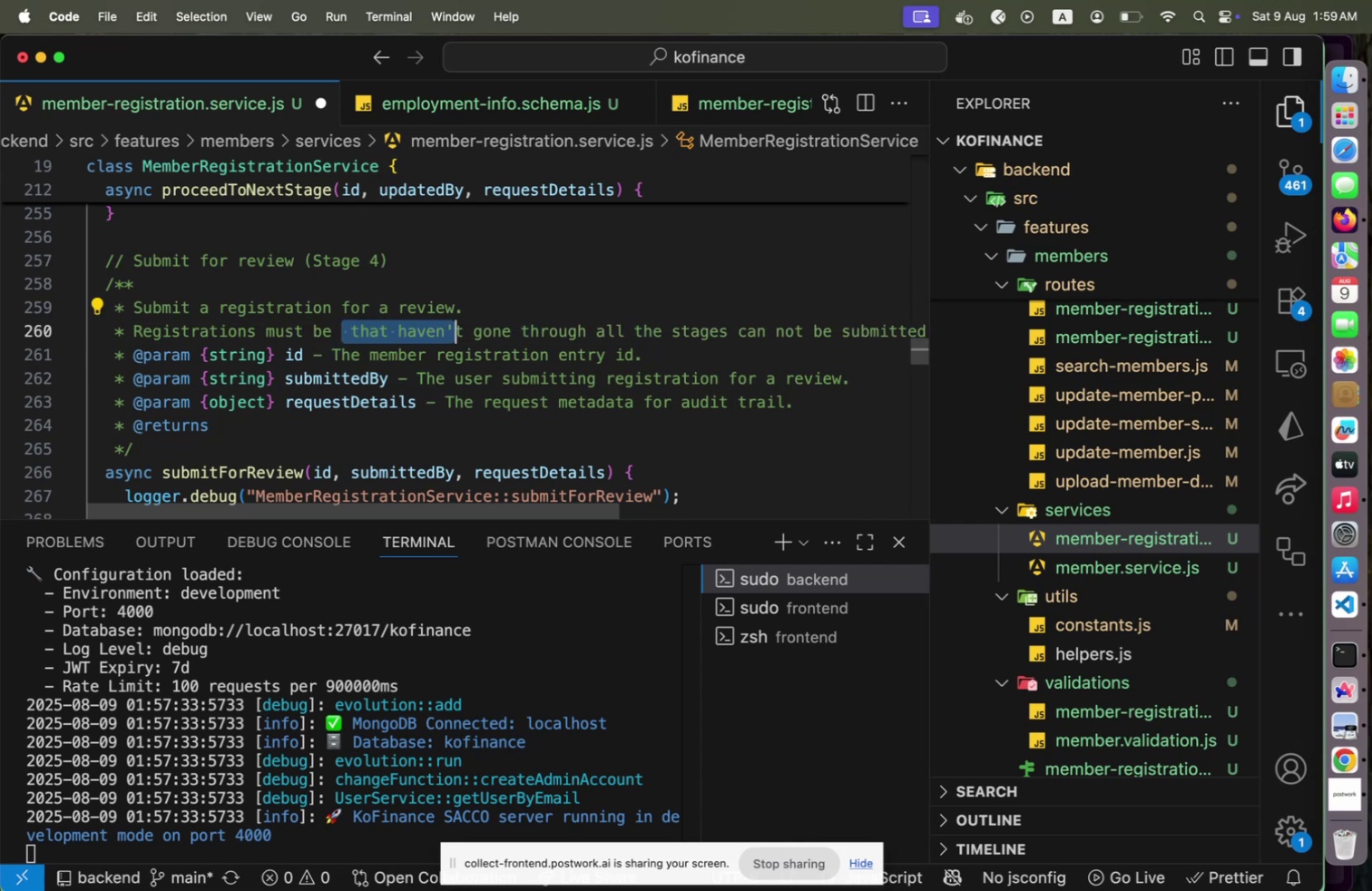 
key(Shift+ArrowRight)
 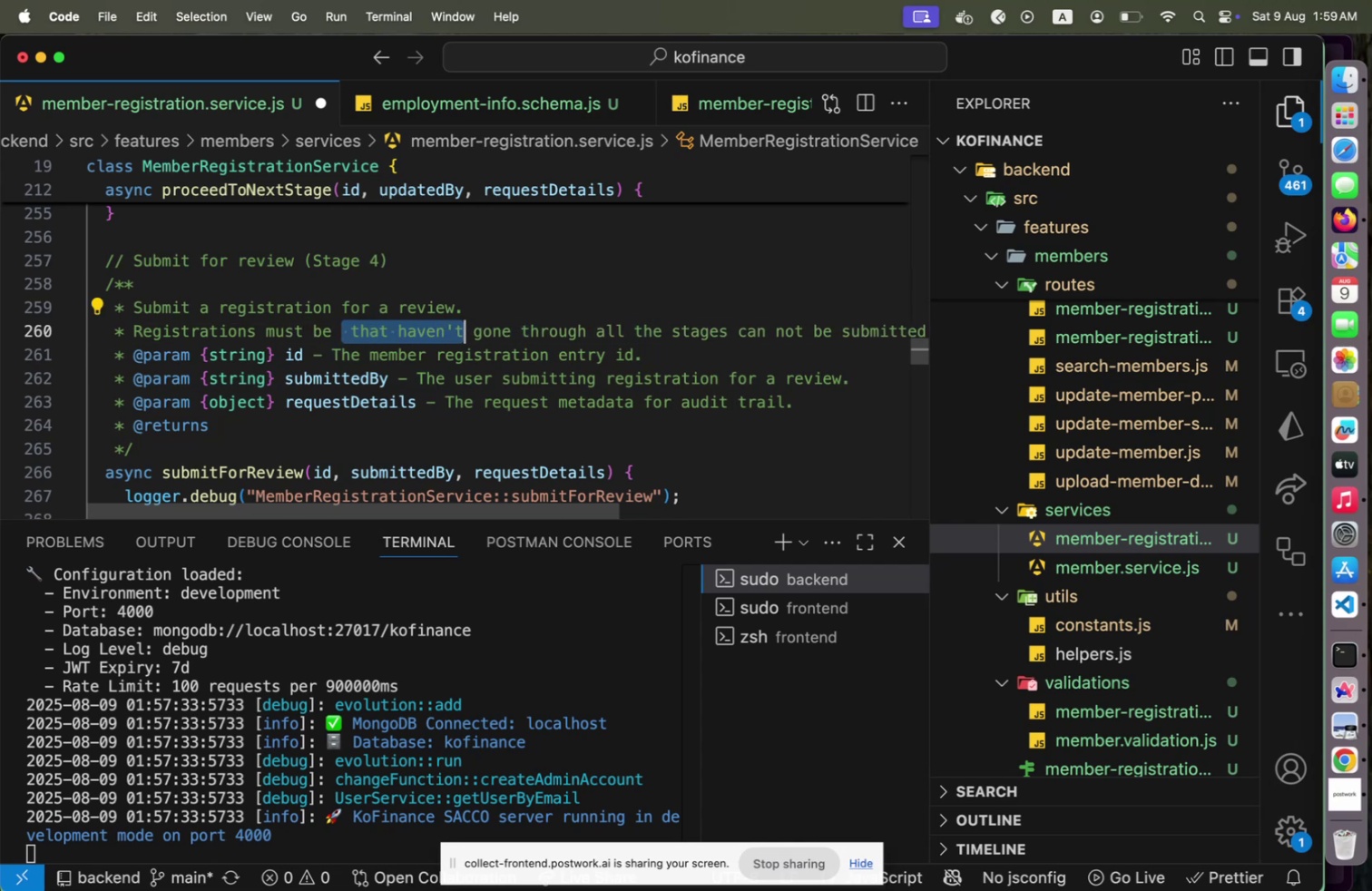 
type(hove)
 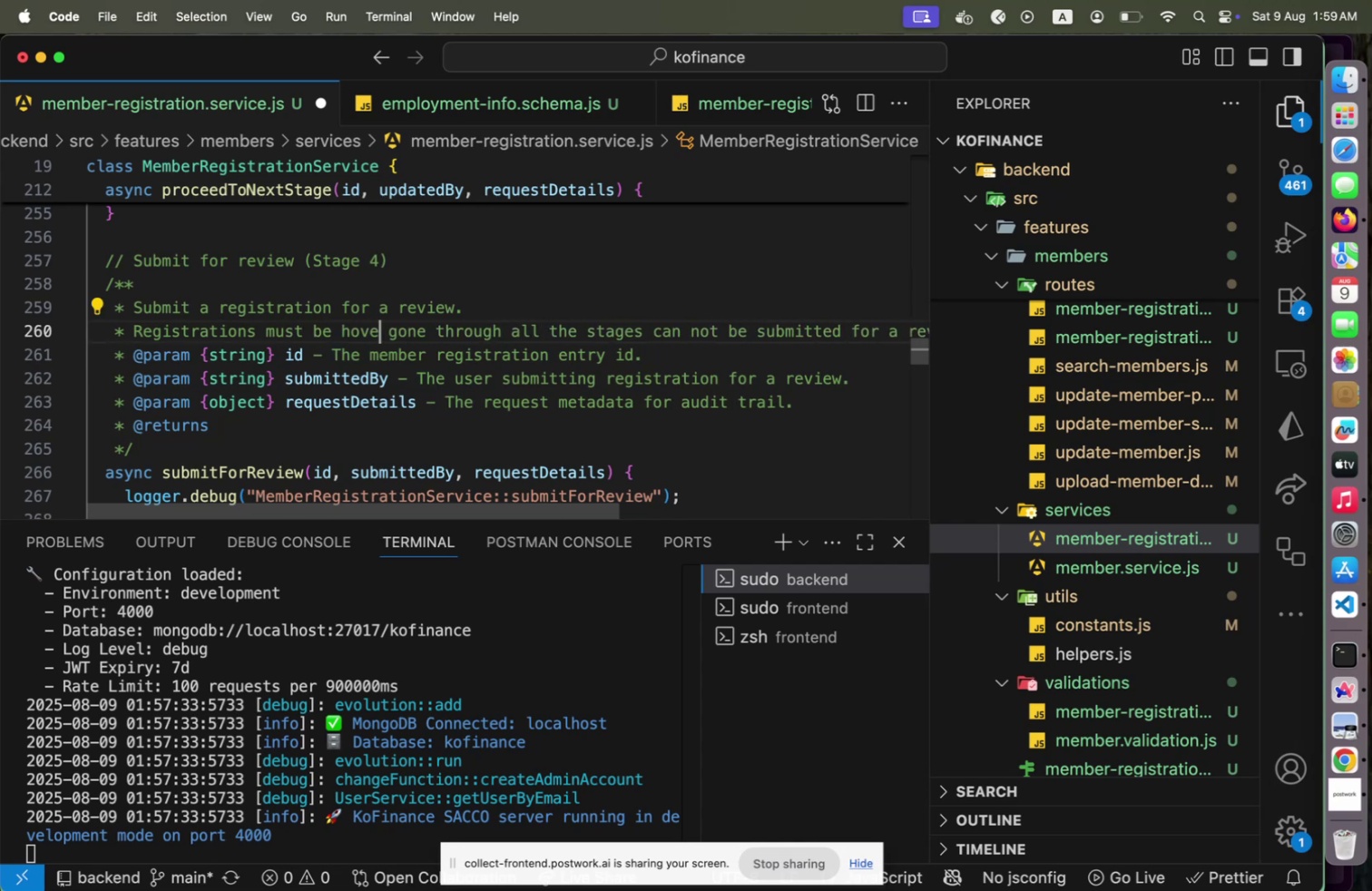 
hold_key(key=ArrowRight, duration=0.57)
 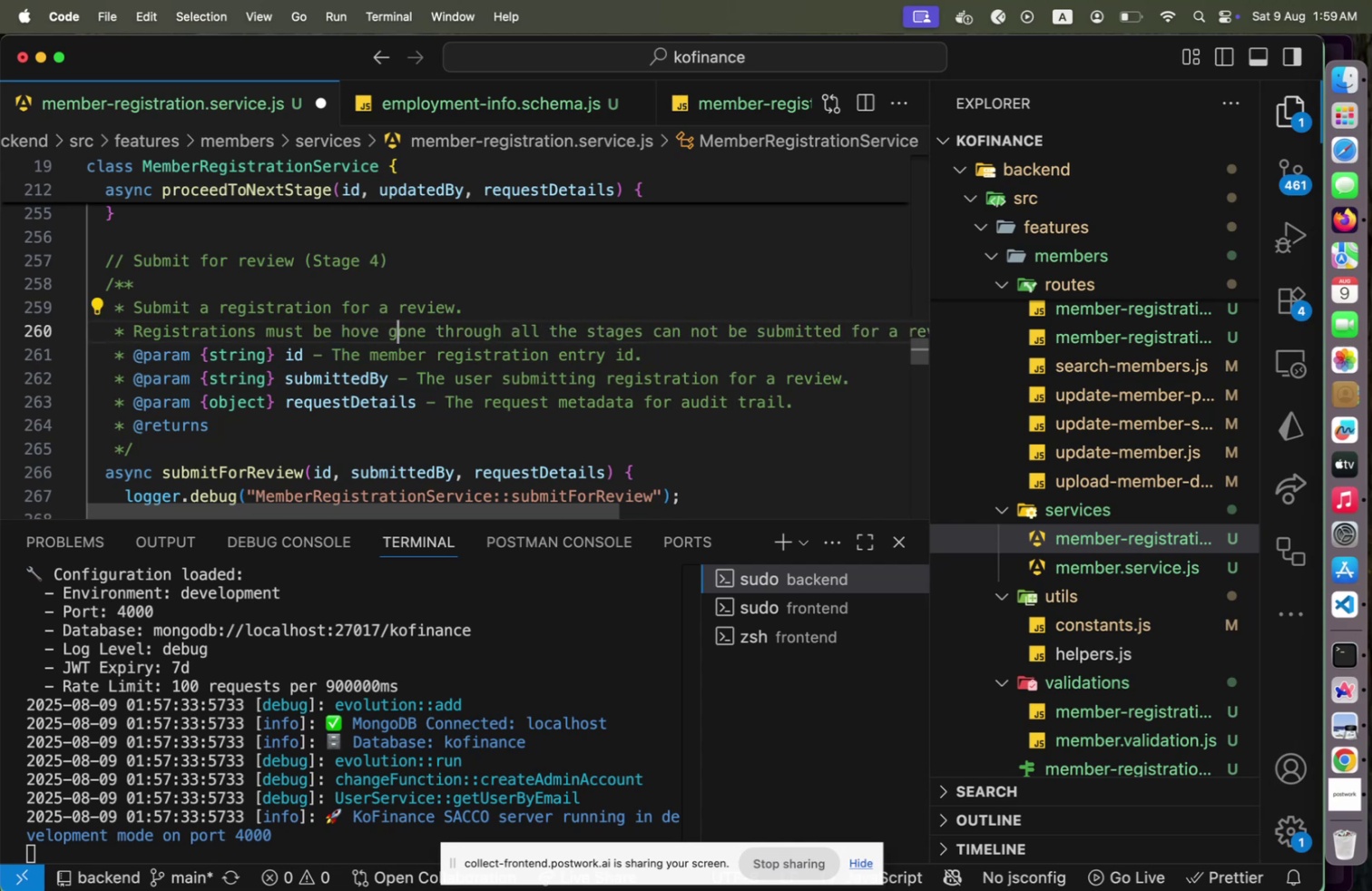 
key(ArrowLeft)
 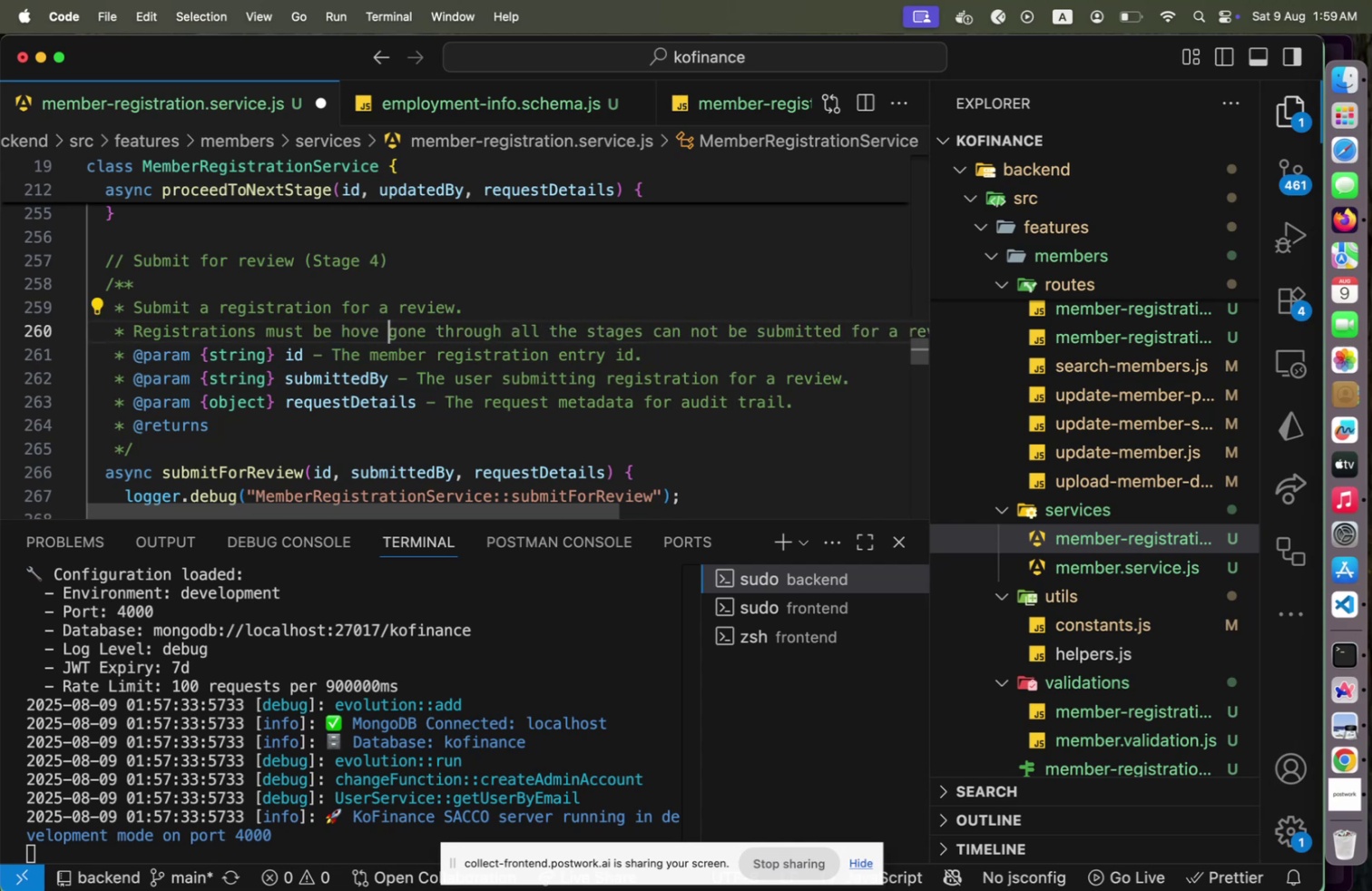 
key(ArrowLeft)
 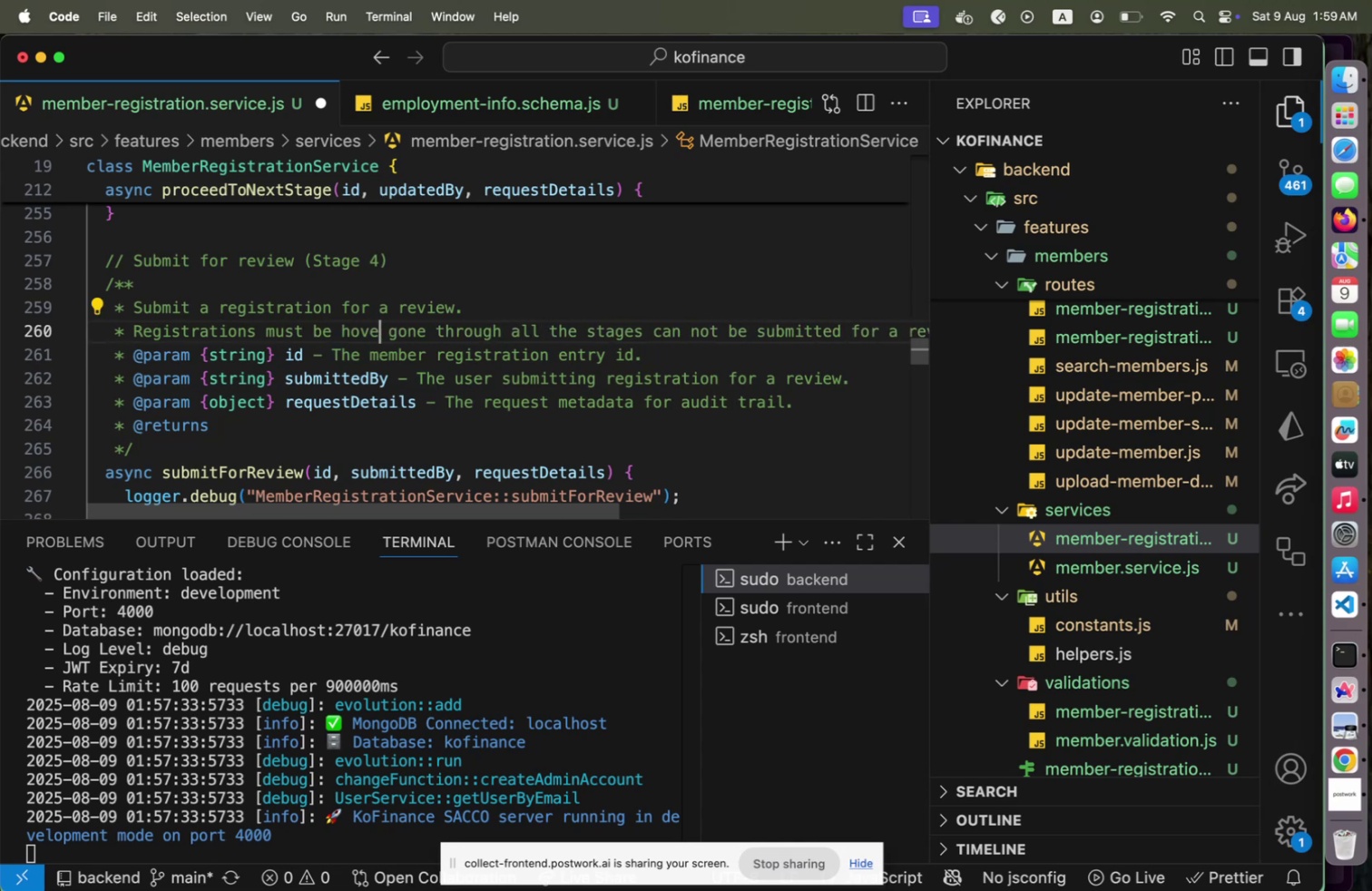 
key(ArrowLeft)
 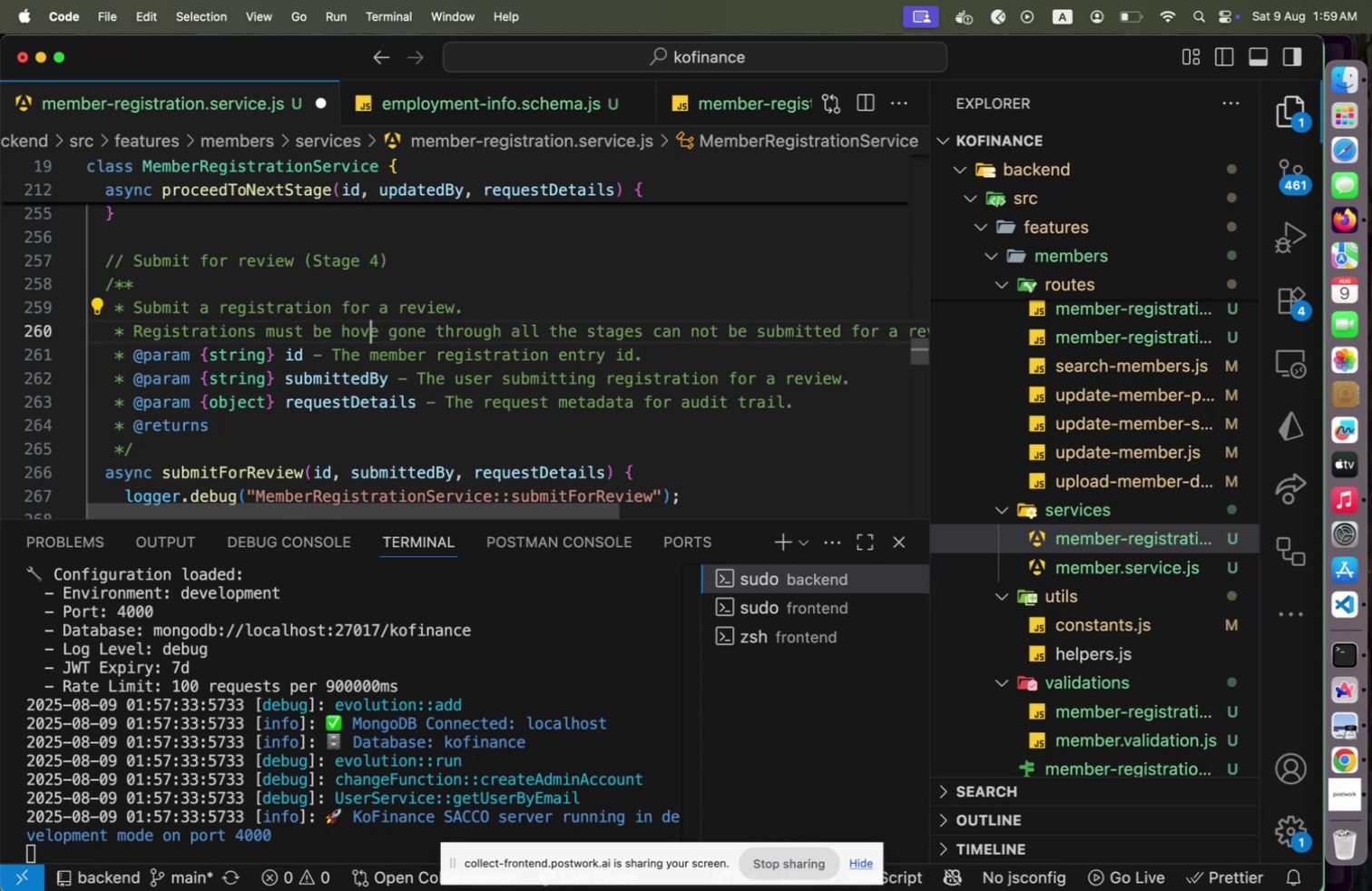 
key(ArrowLeft)
 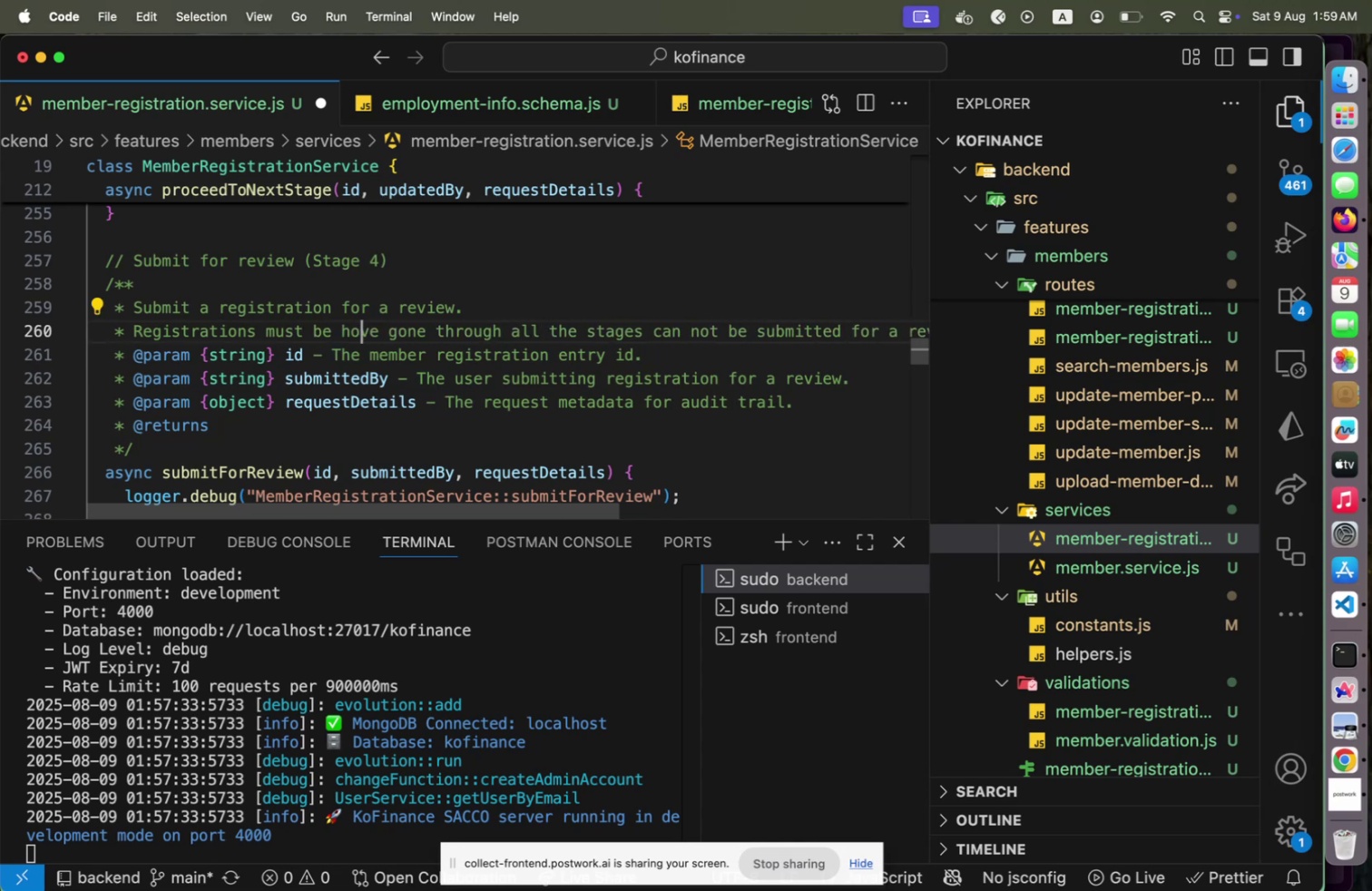 
key(Backspace)
 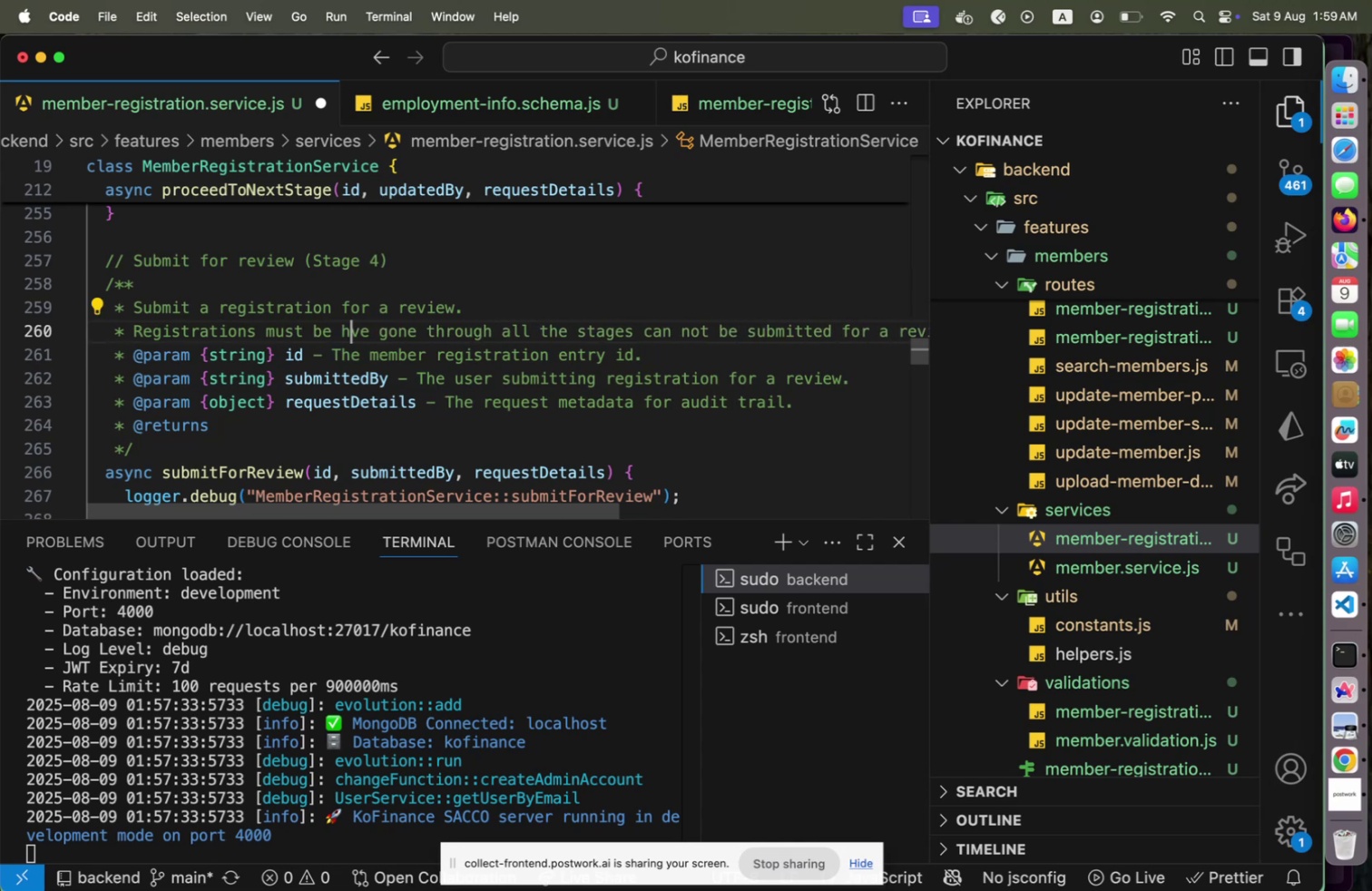 
key(A)
 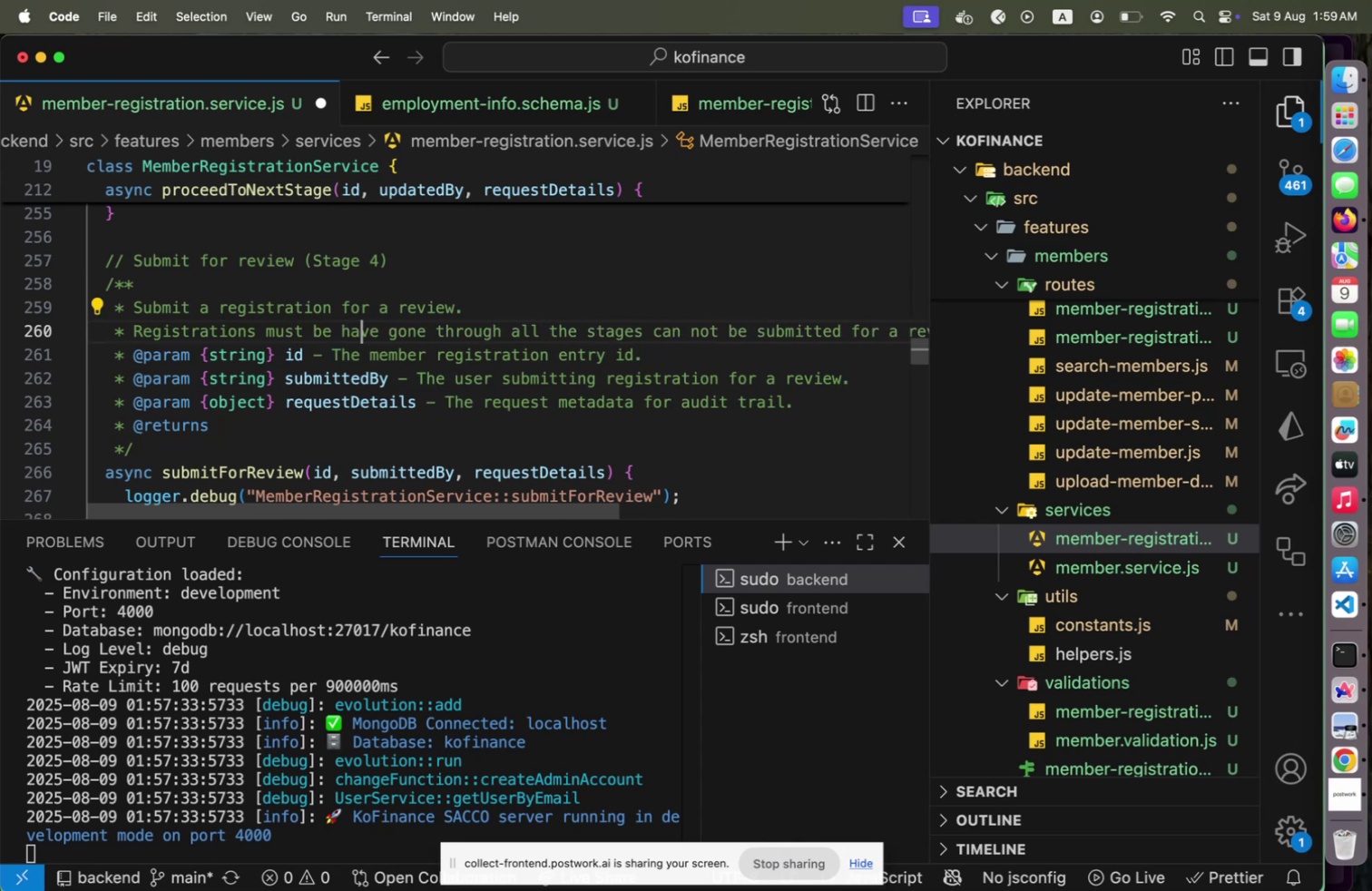 
hold_key(key=ArrowRight, duration=1.5)
 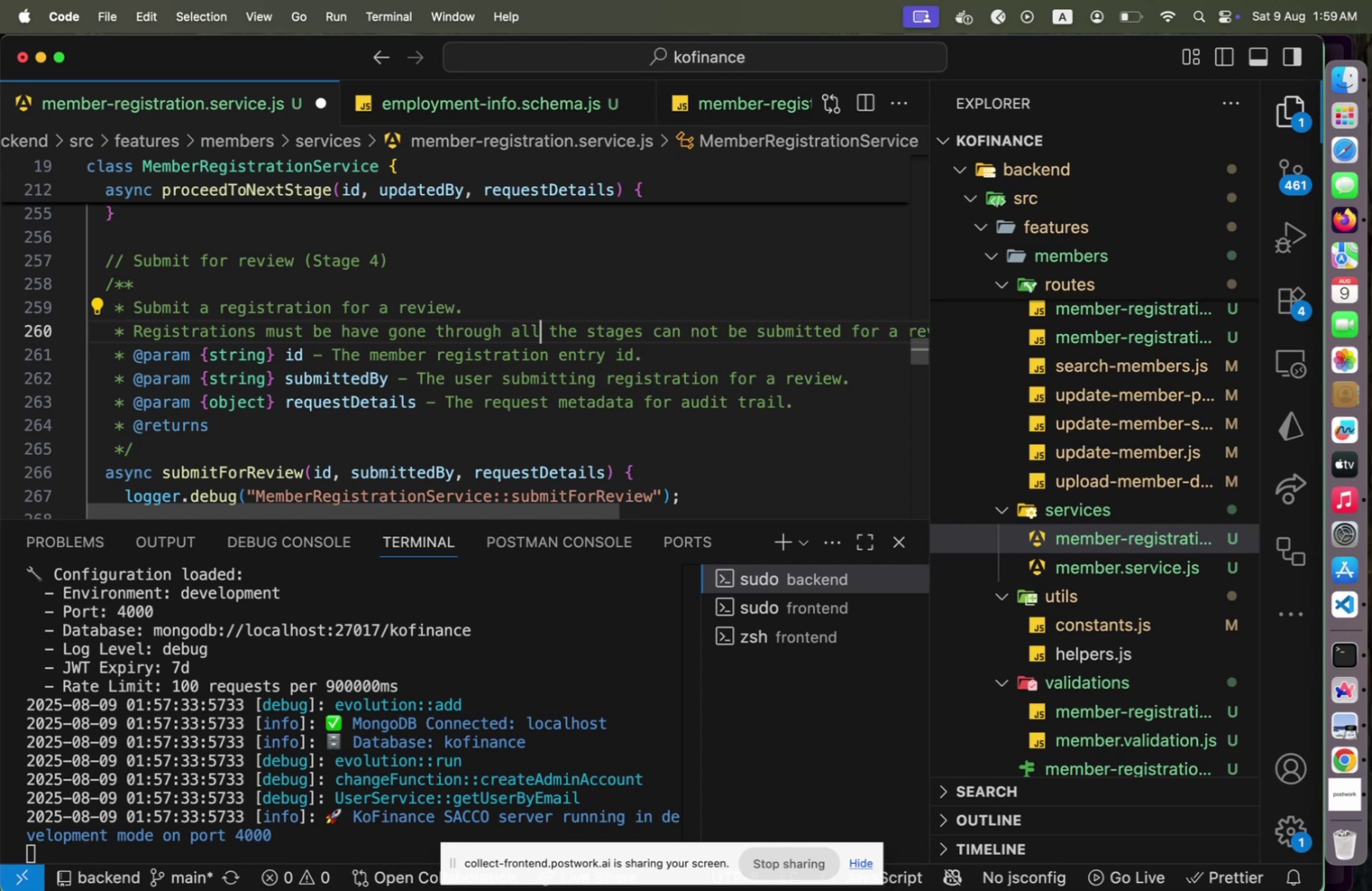 
hold_key(key=ArrowRight, duration=0.47)
 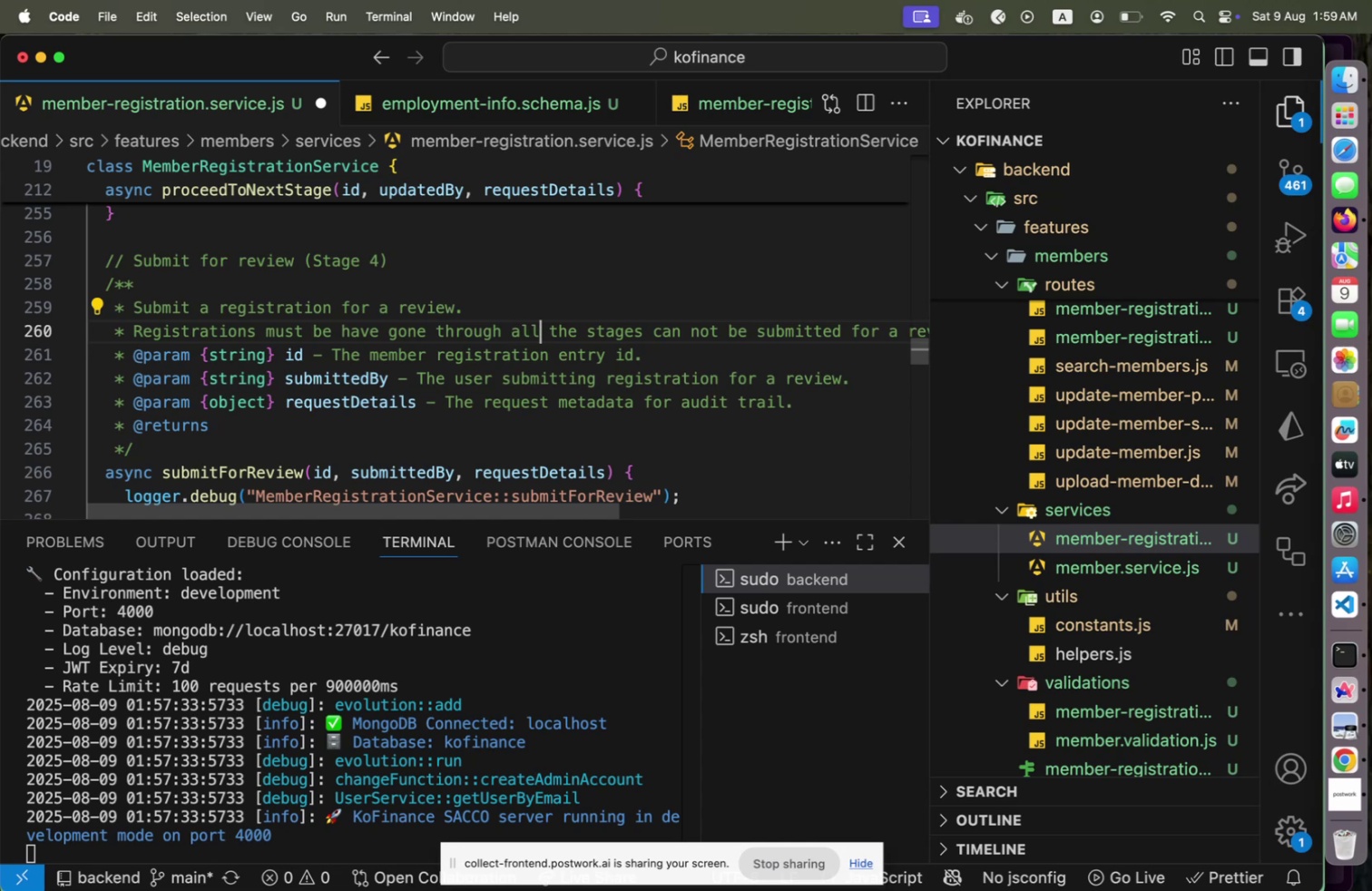 
key(ArrowRight)
 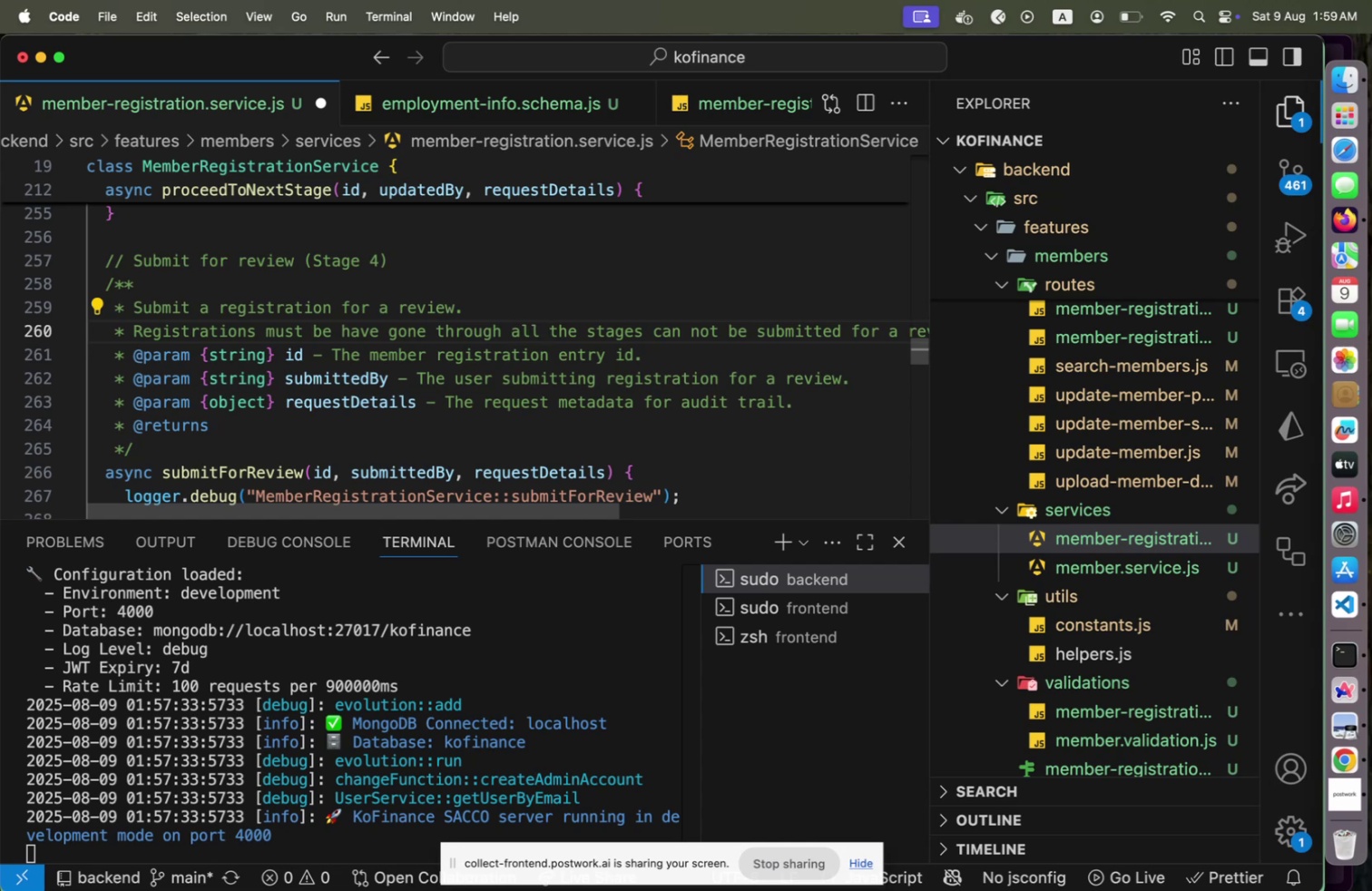 
type(othe)
key(Backspace)
type(e )
key(Backspace)
key(Backspace)
key(Backspace)
key(Backspace)
key(Backspace)
 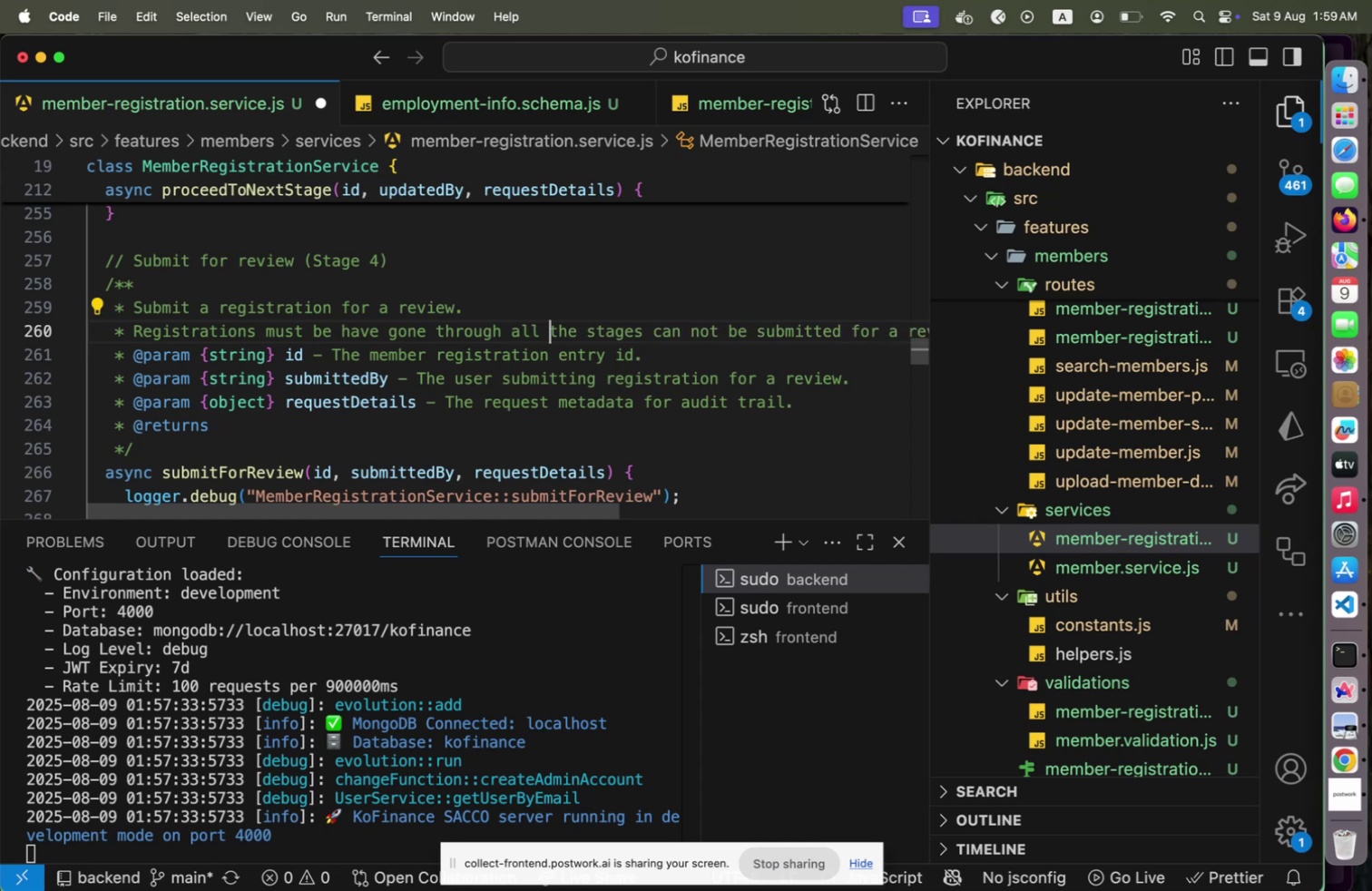 
key(ArrowRight)
 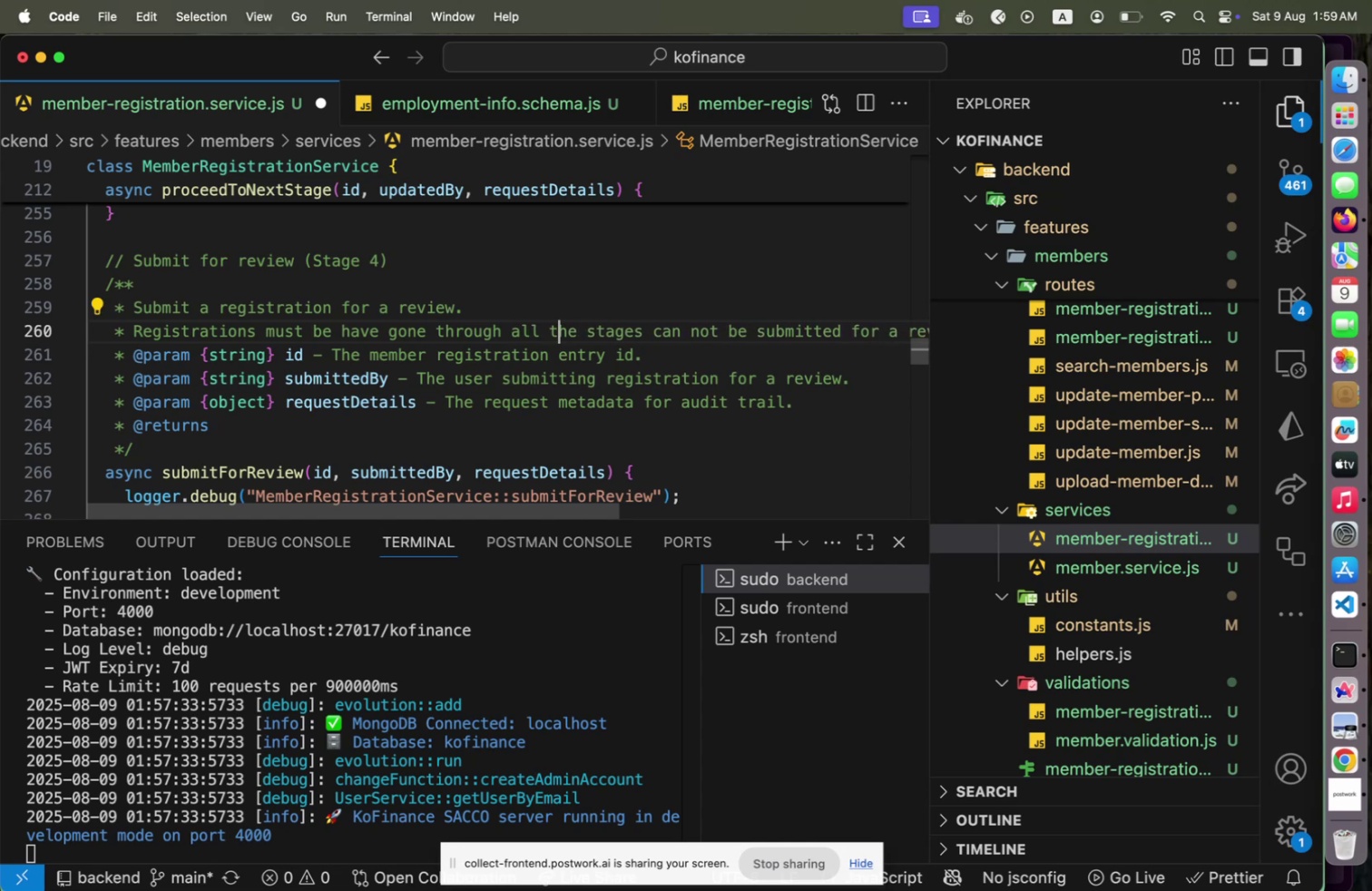 
key(ArrowRight)
 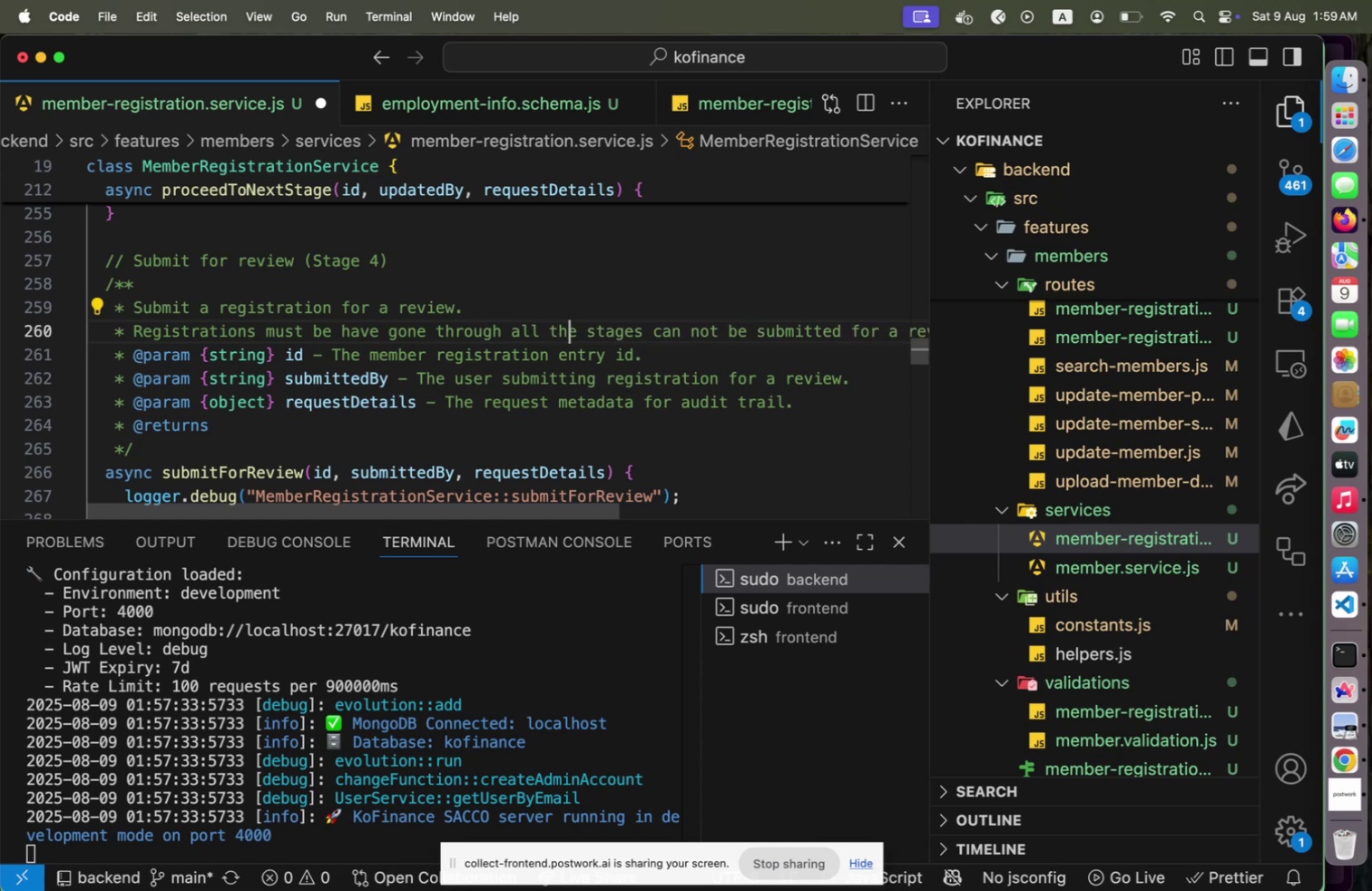 
key(ArrowRight)
 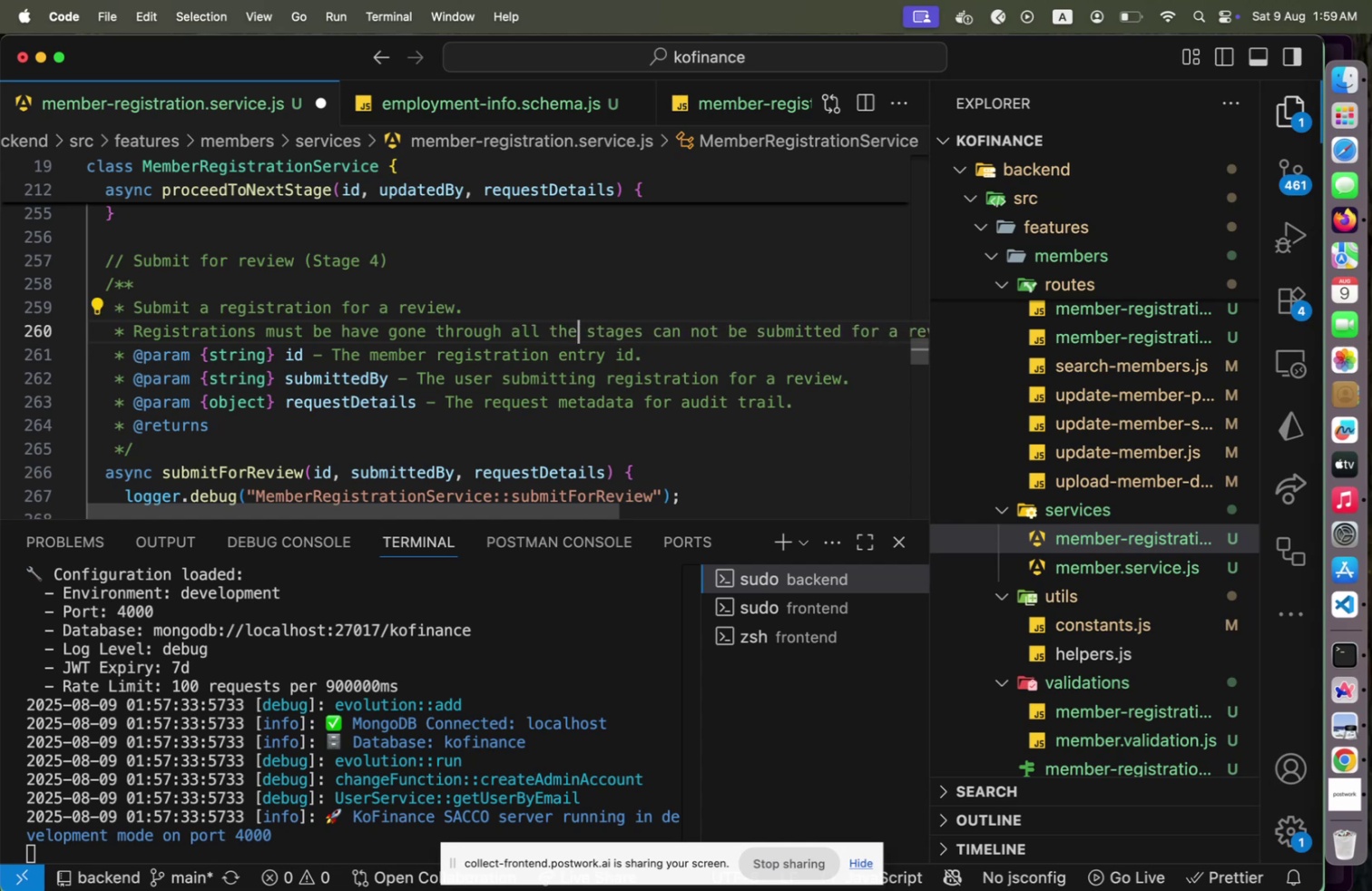 
type( other)
 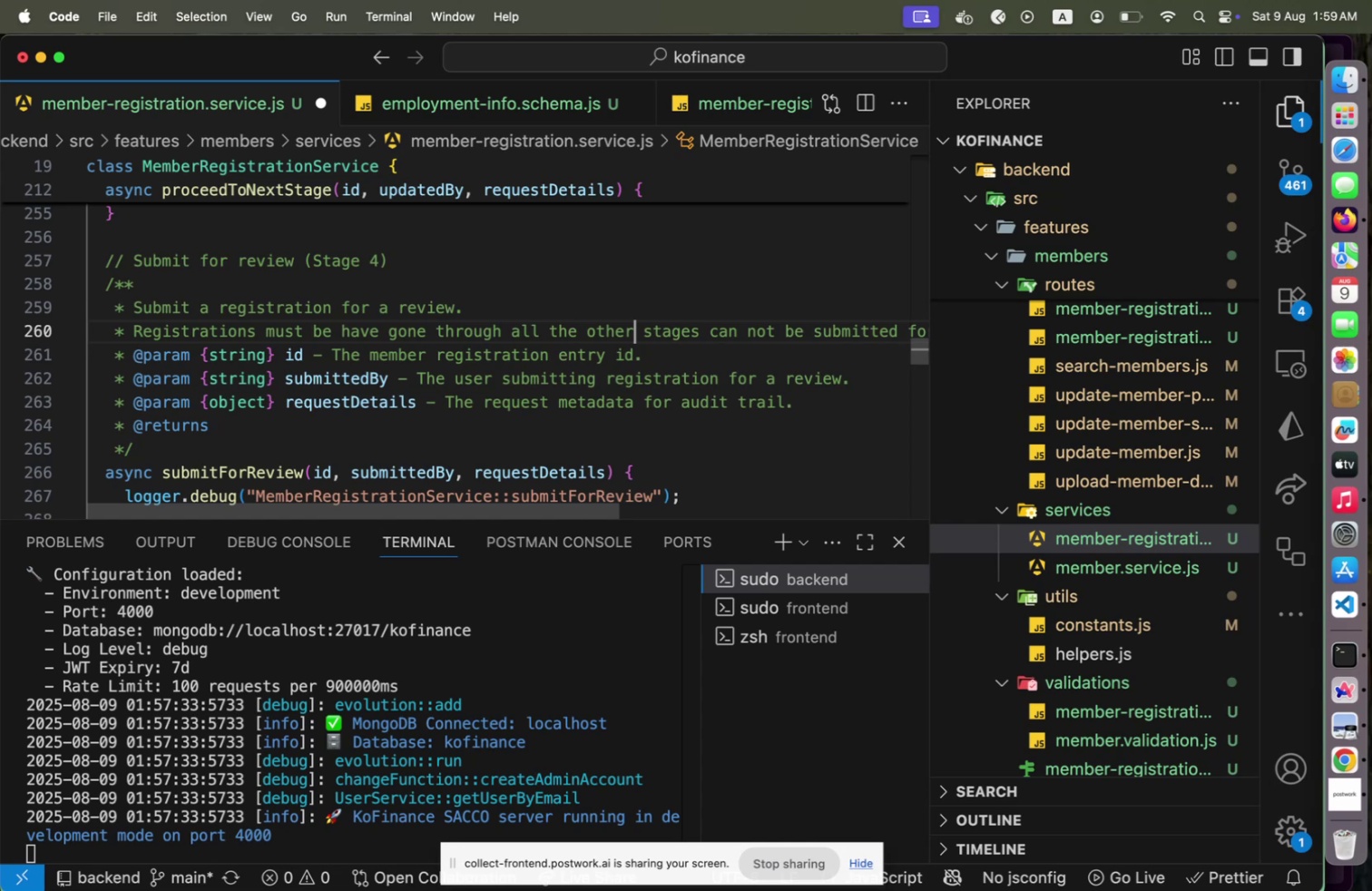 
hold_key(key=ArrowRight, duration=0.94)
 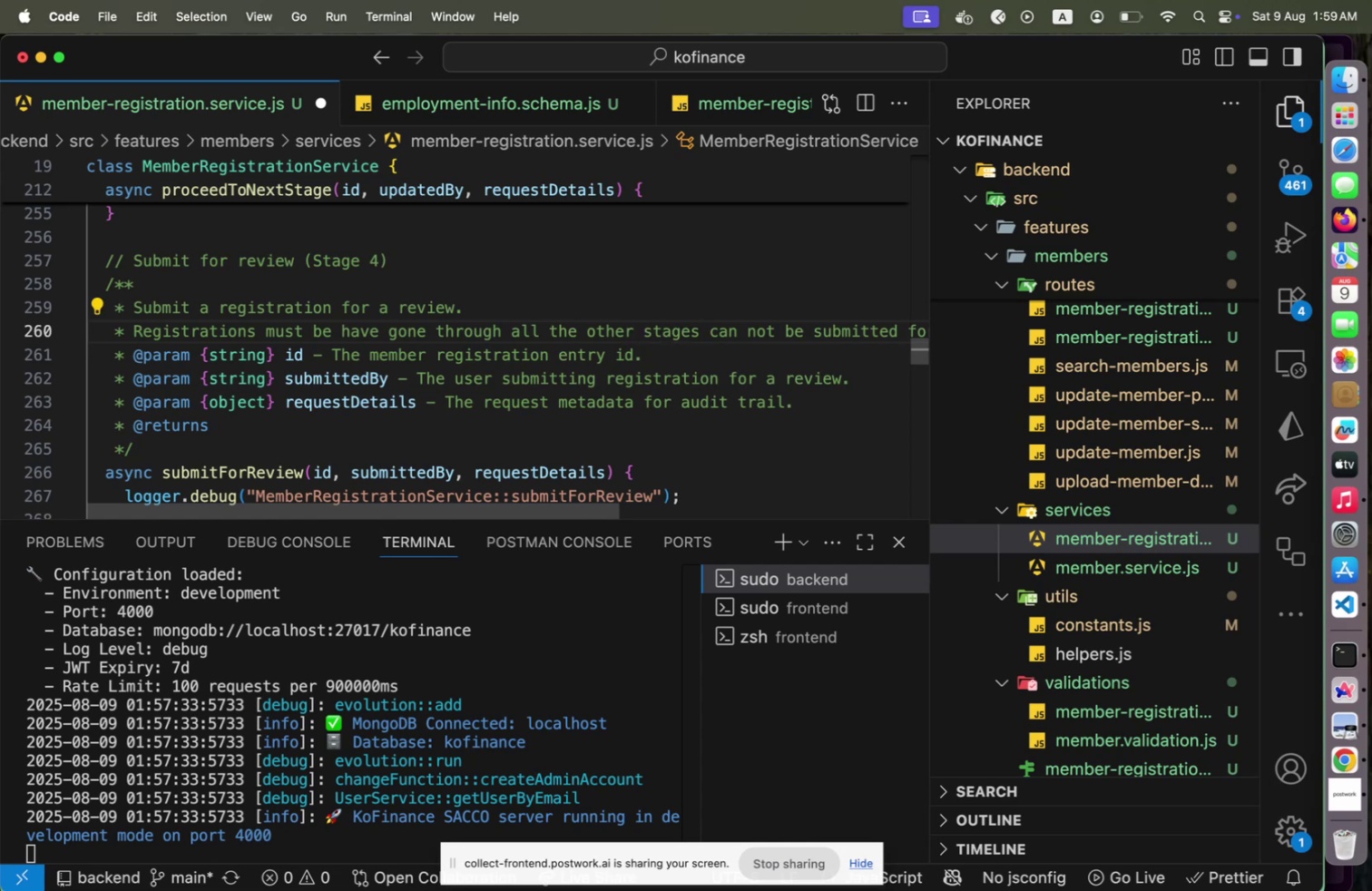 
wait(6.39)
 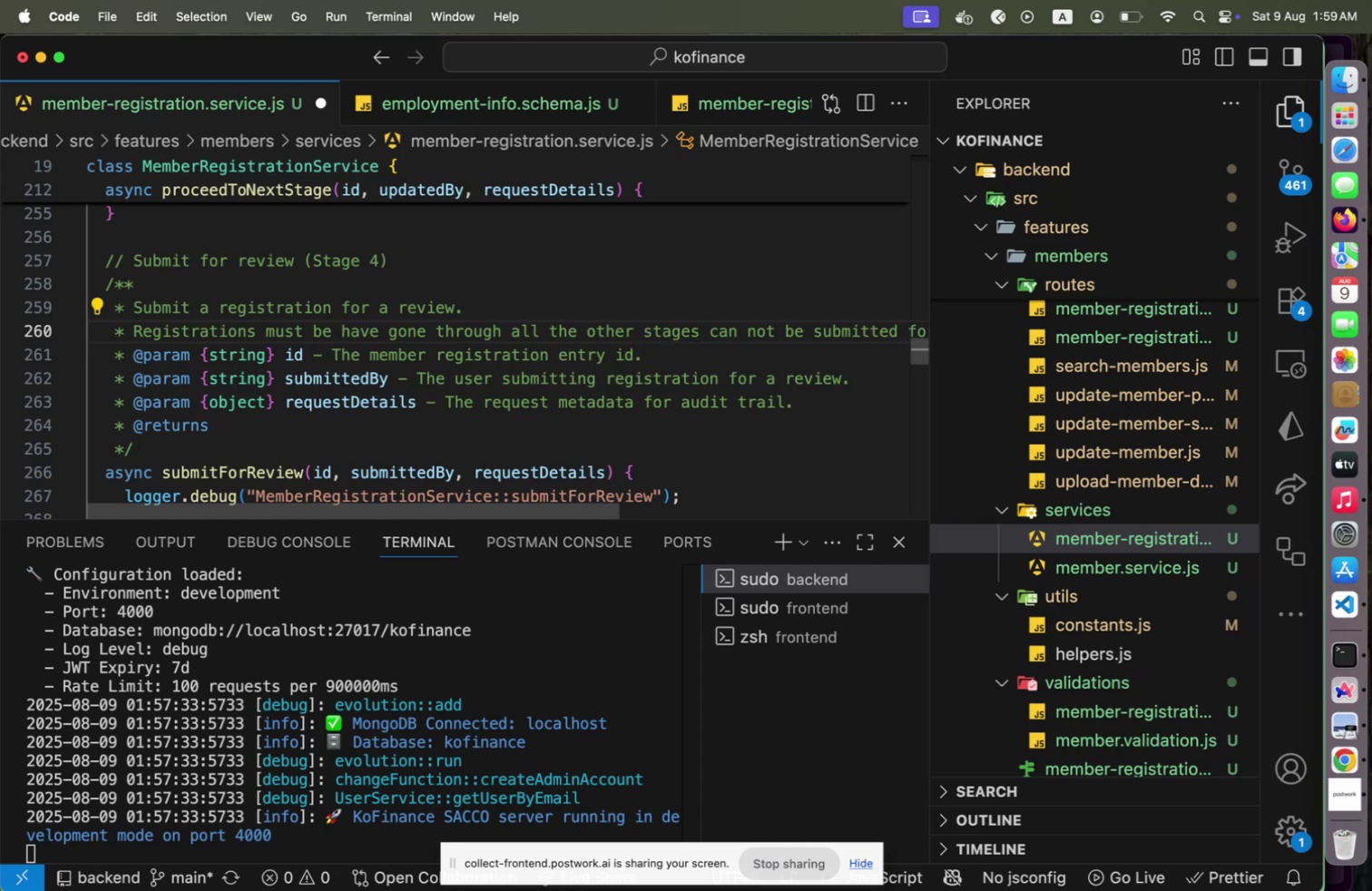 
type( before the penultimate one)
 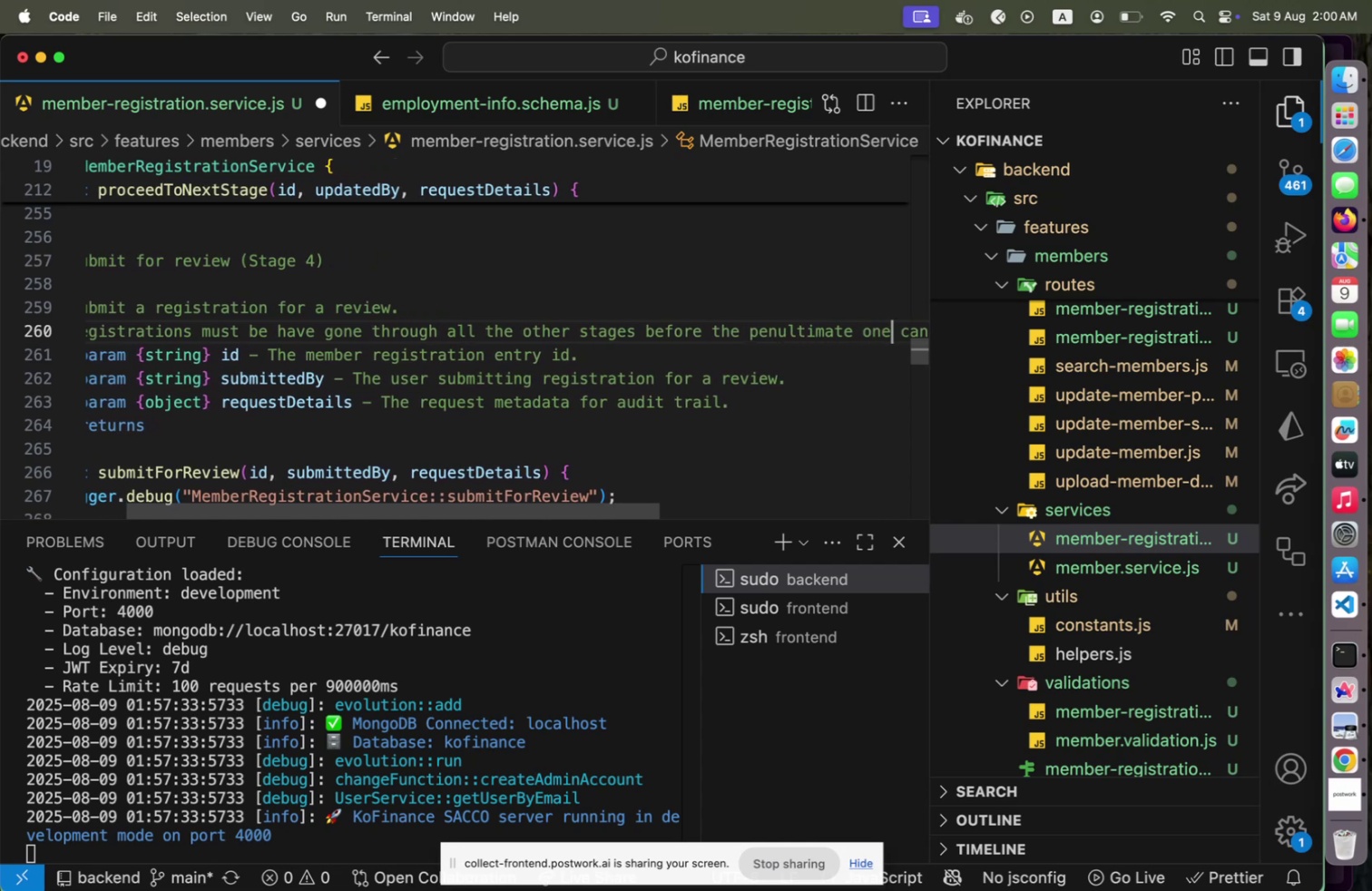 
key(ArrowRight)
 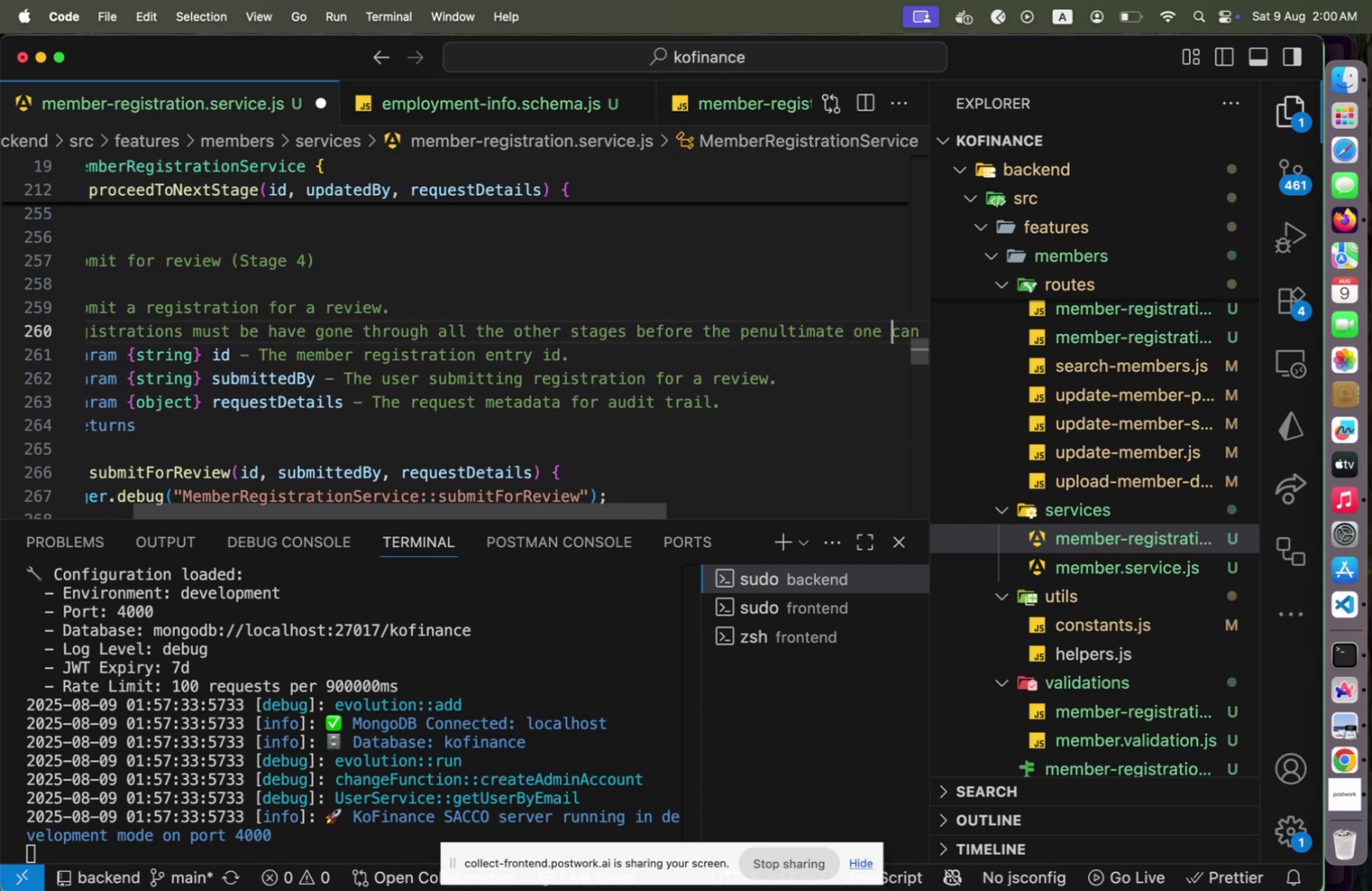 
hold_key(key=ArrowRight, duration=1.25)
 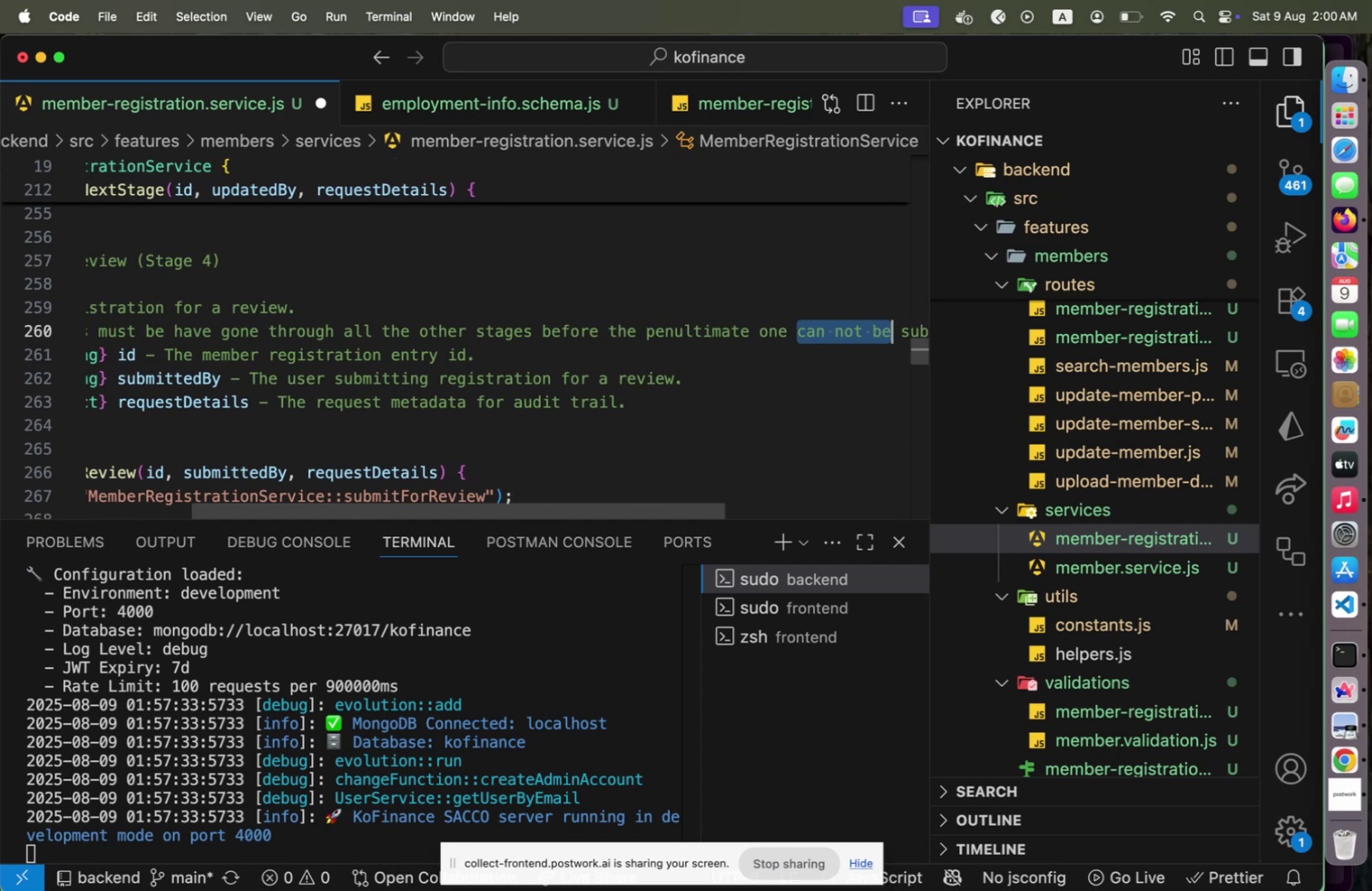 
key(Shift+ArrowLeft)
 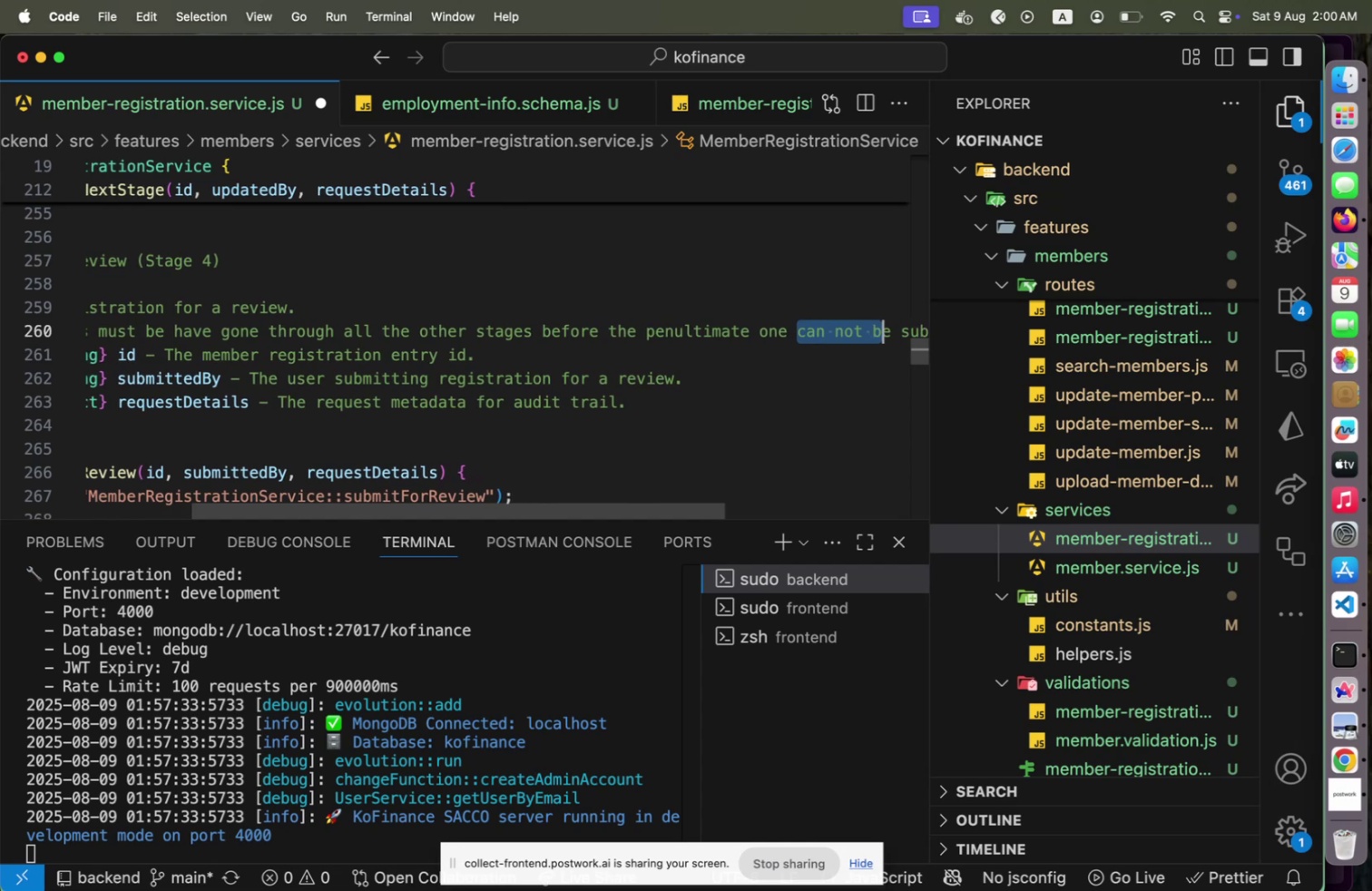 
key(Shift+ArrowLeft)
 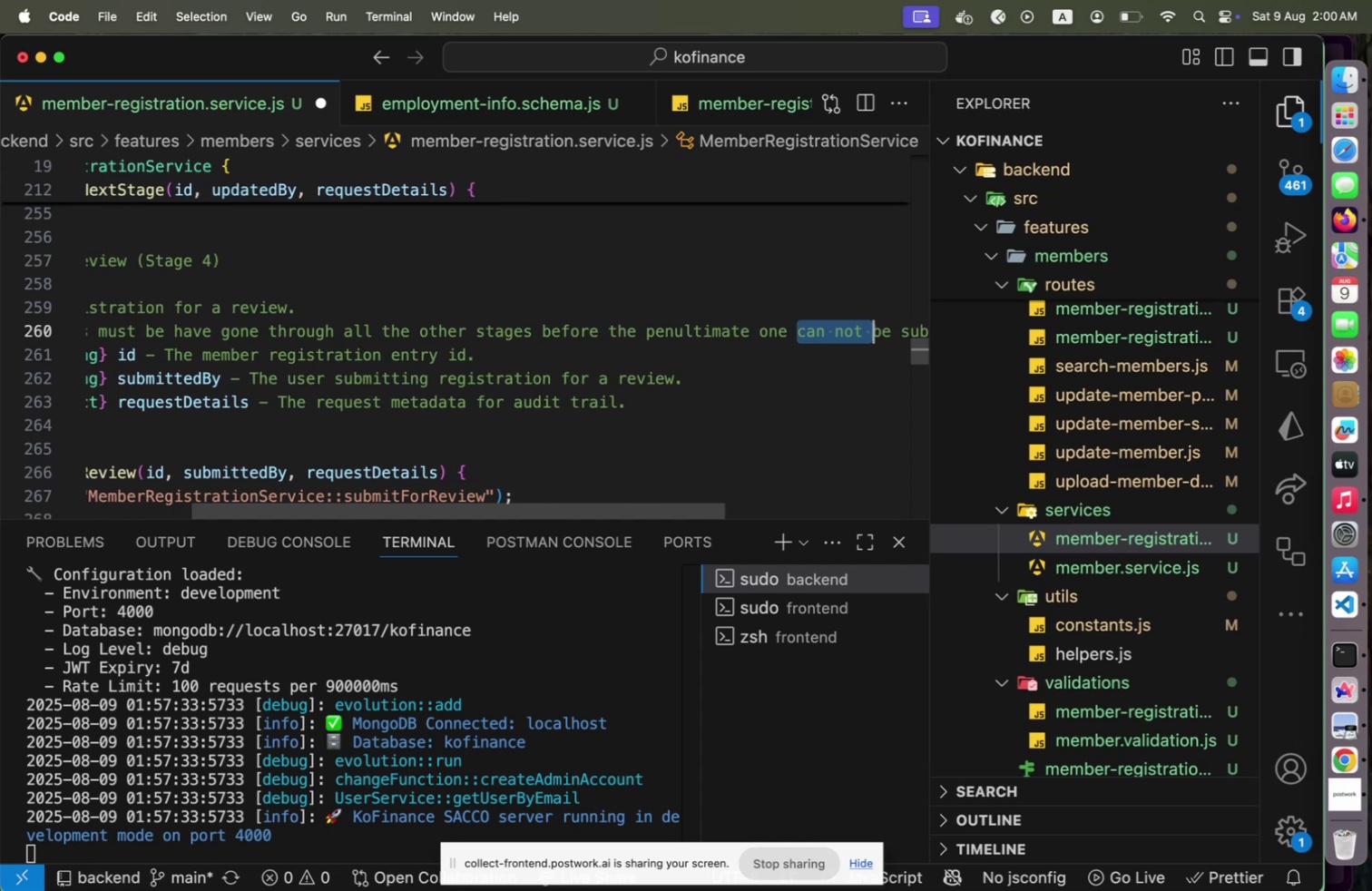 
type(to [End])
 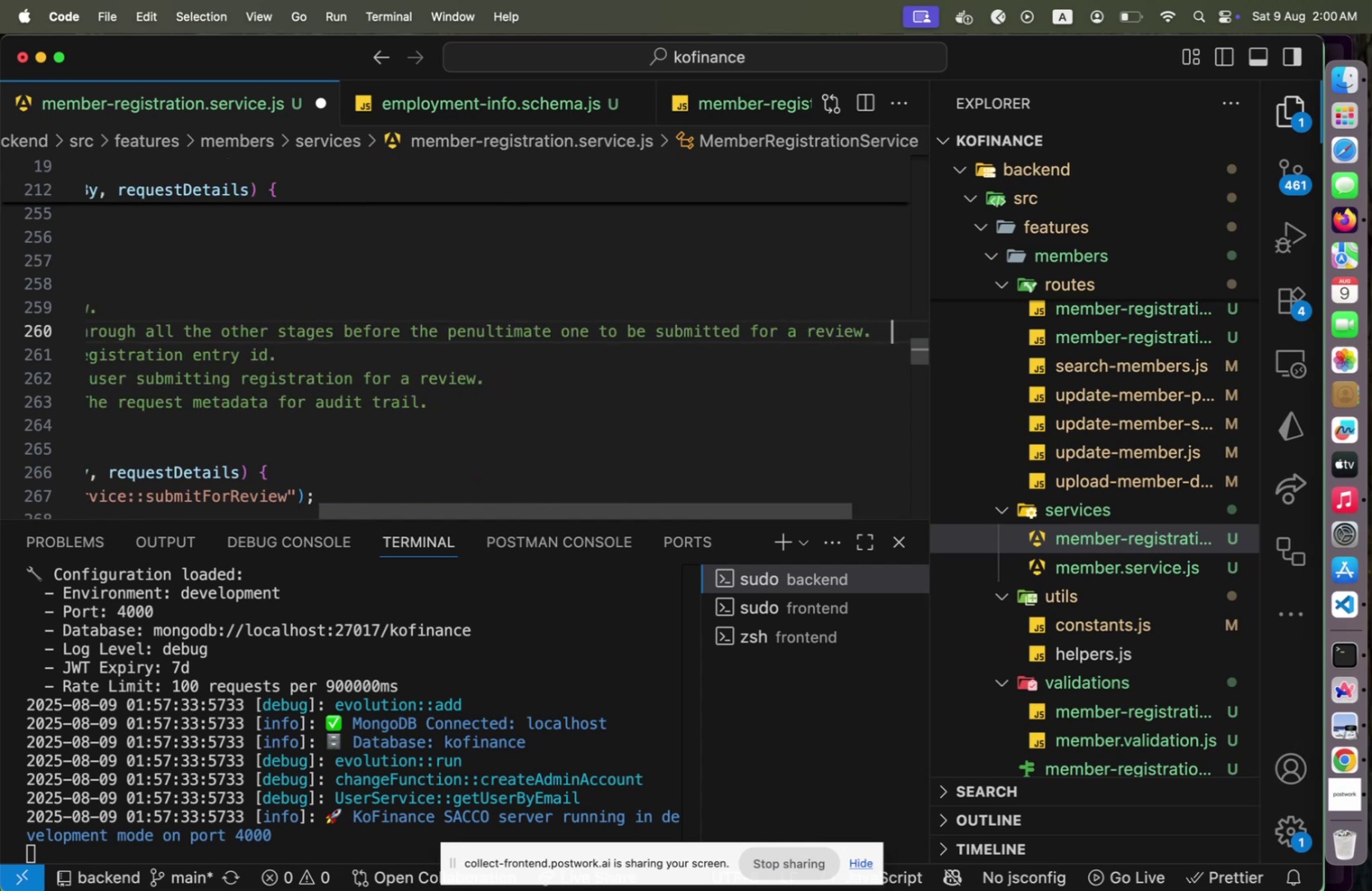 
key(ArrowLeft)
 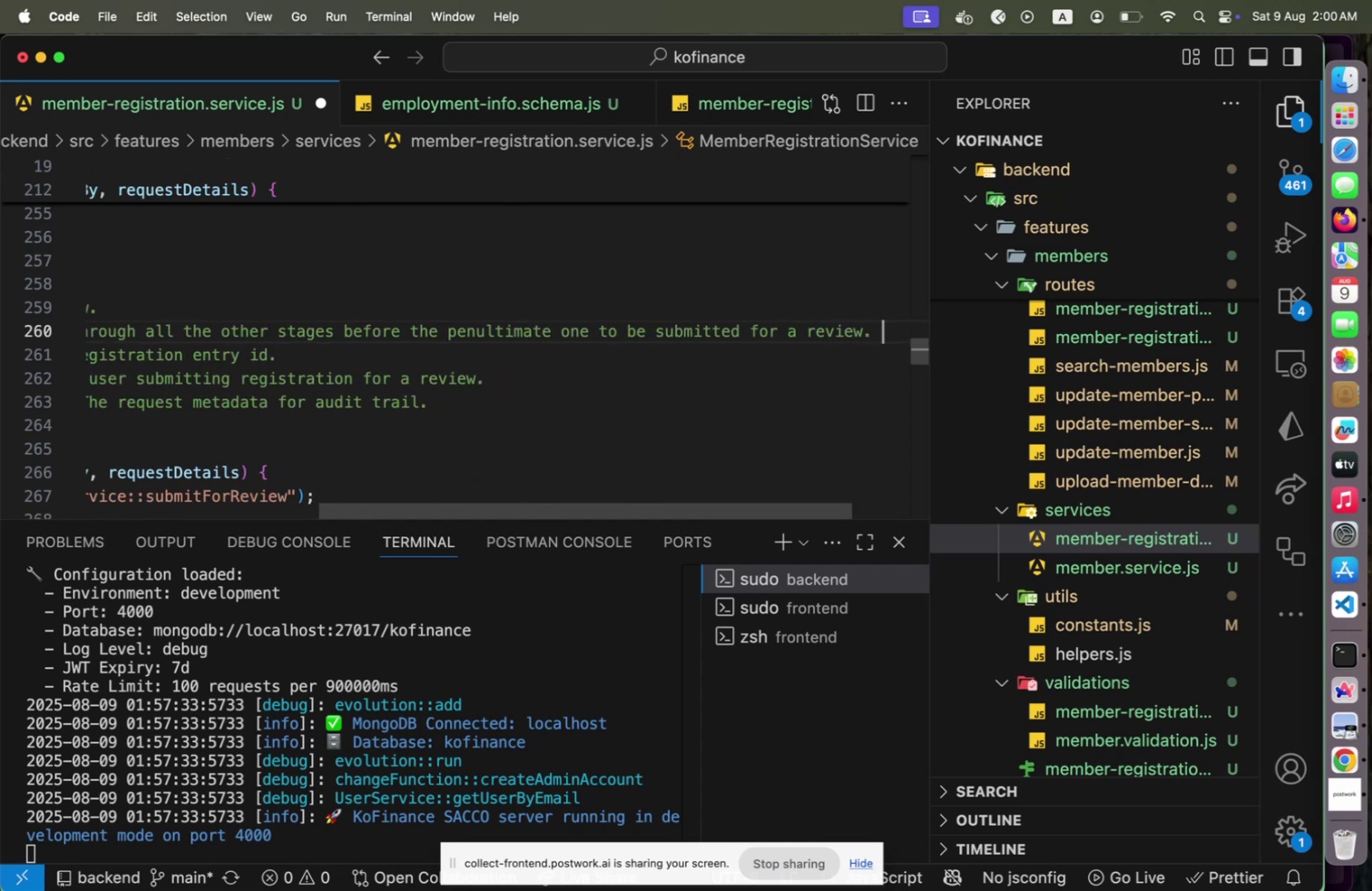 
key(Home)
 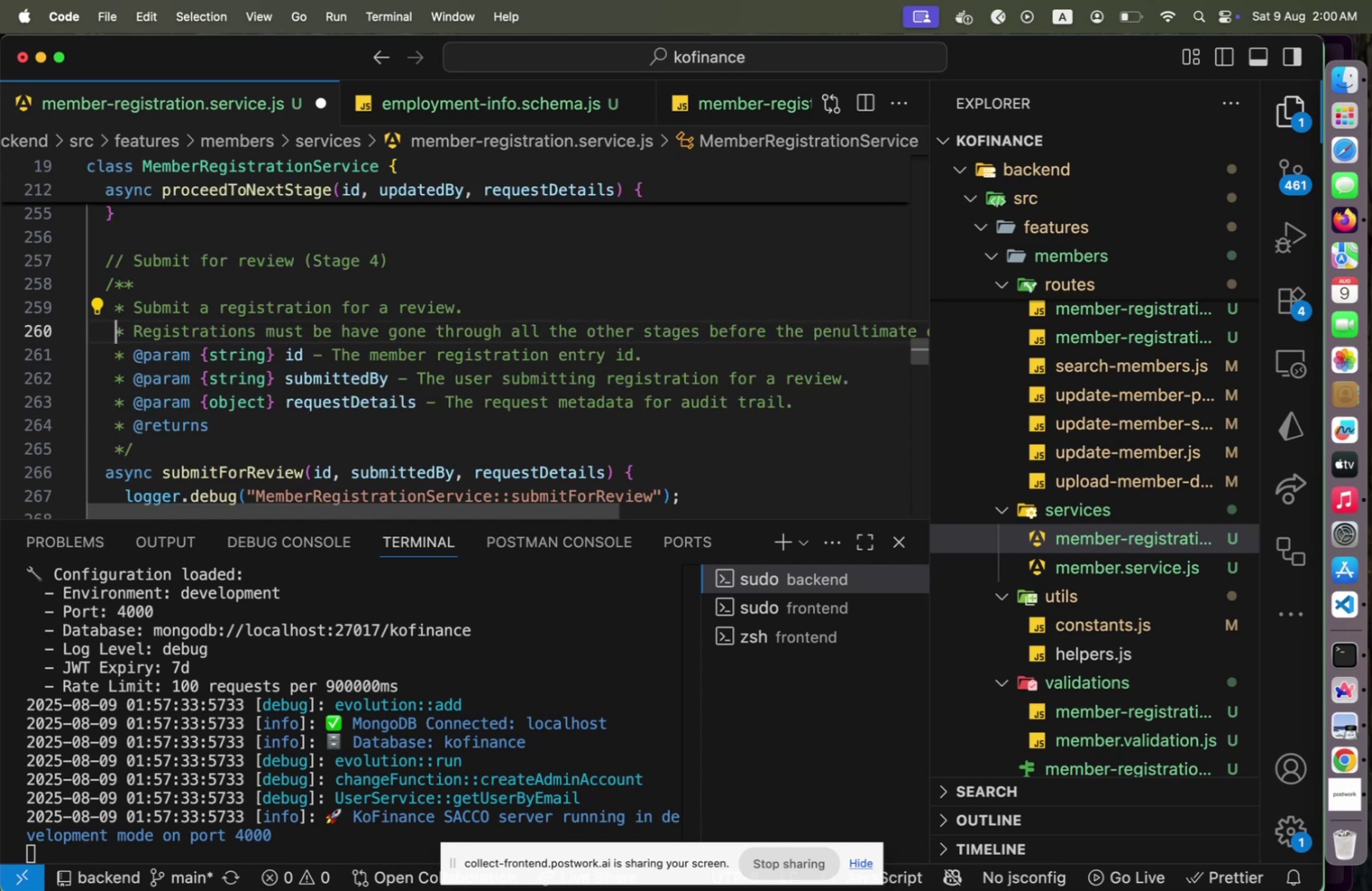 
hold_key(key=ArrowRight, duration=1.51)
 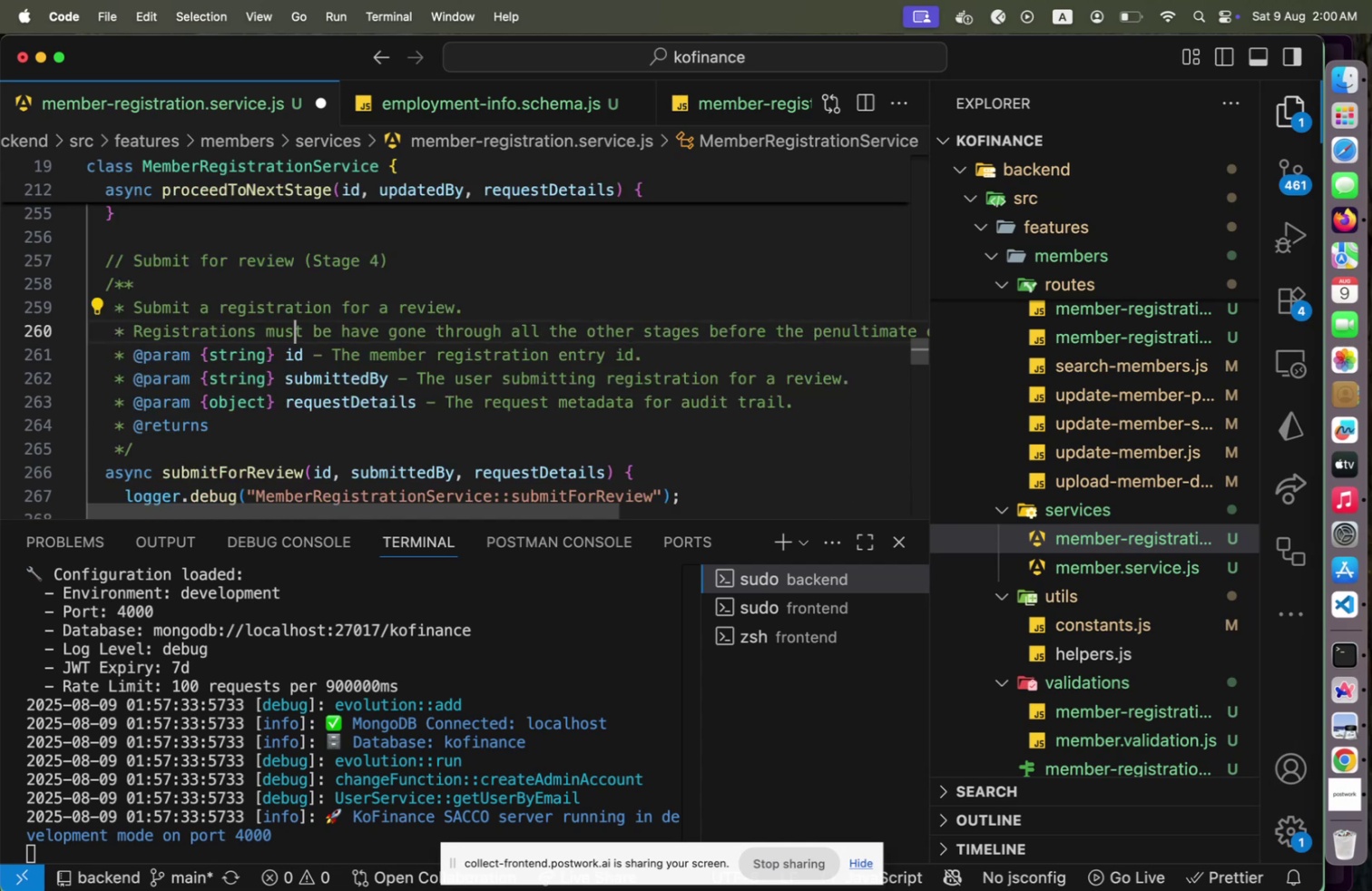 
hold_key(key=ArrowRight, duration=0.73)
 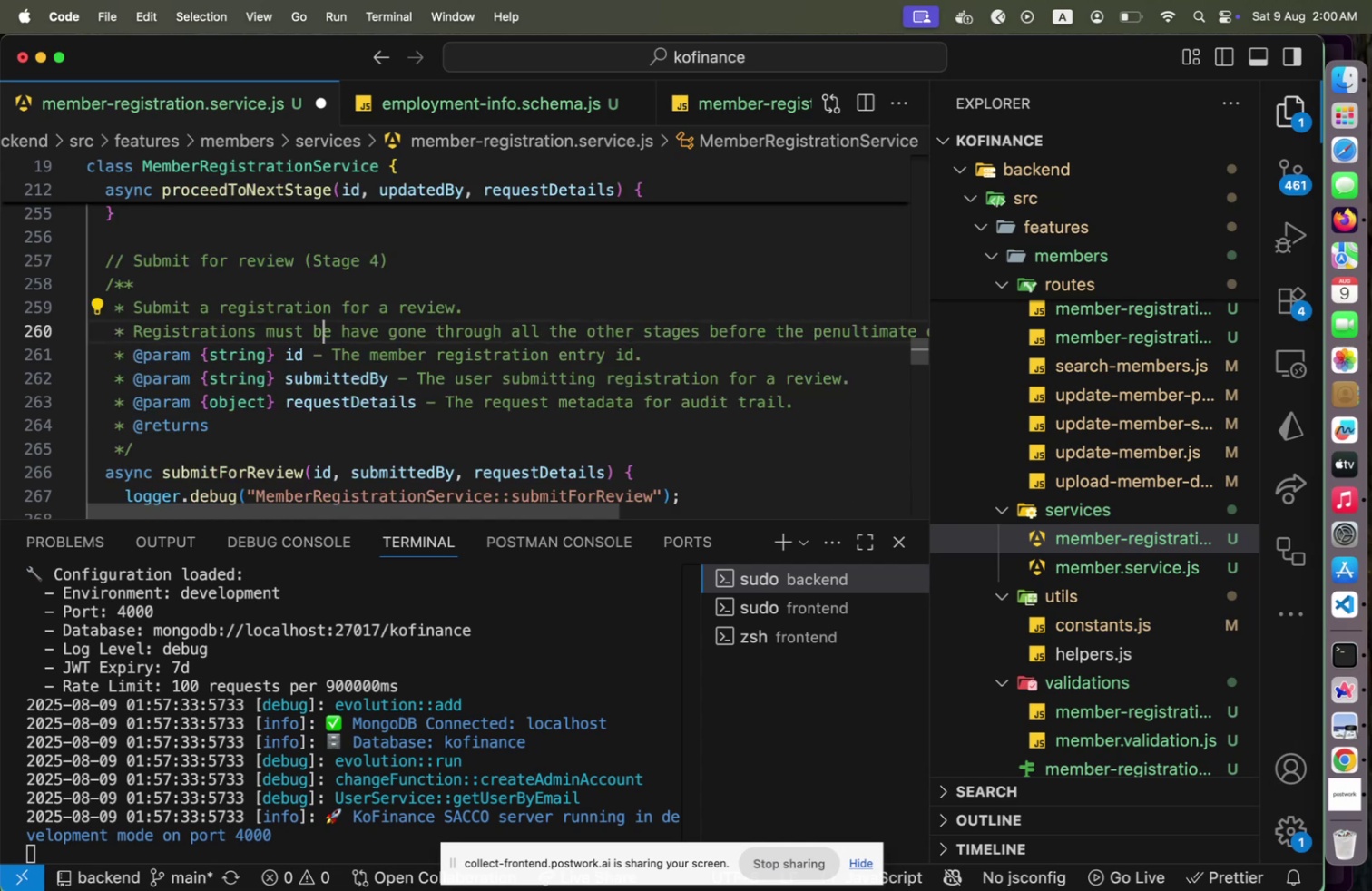 
hold_key(key=ArrowRight, duration=1.5)
 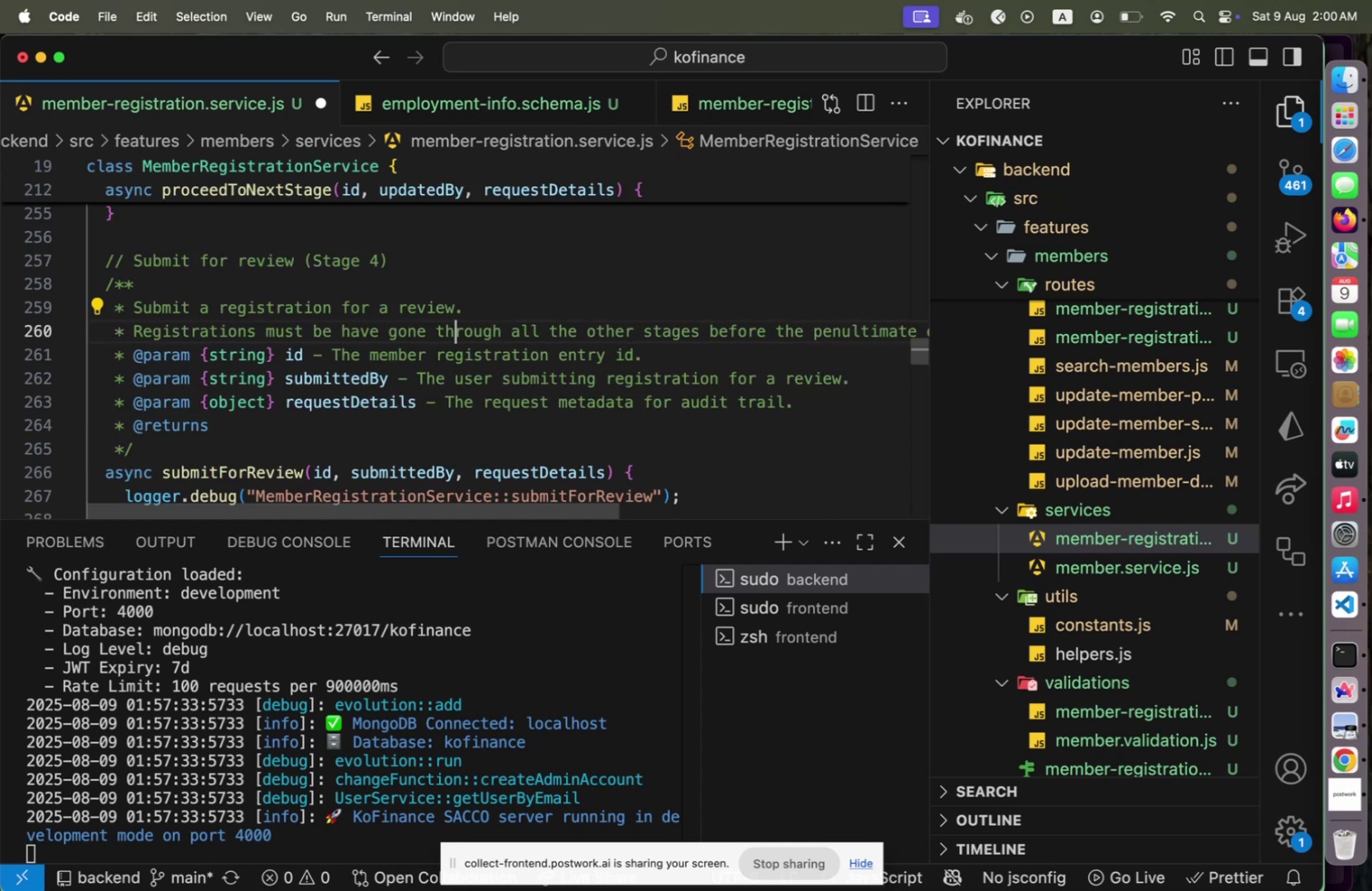 
key(ArrowRight)
 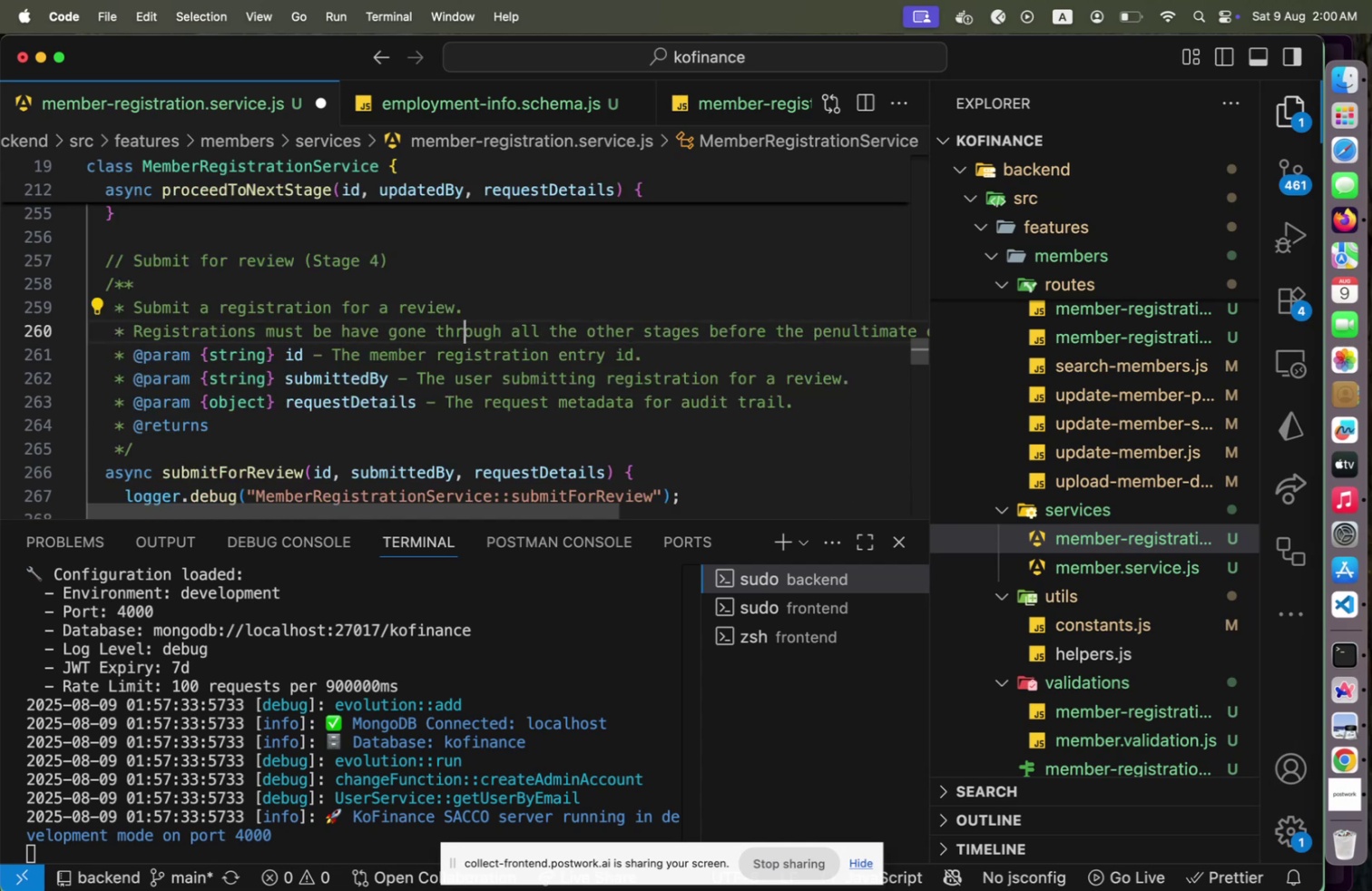 
key(ArrowRight)
 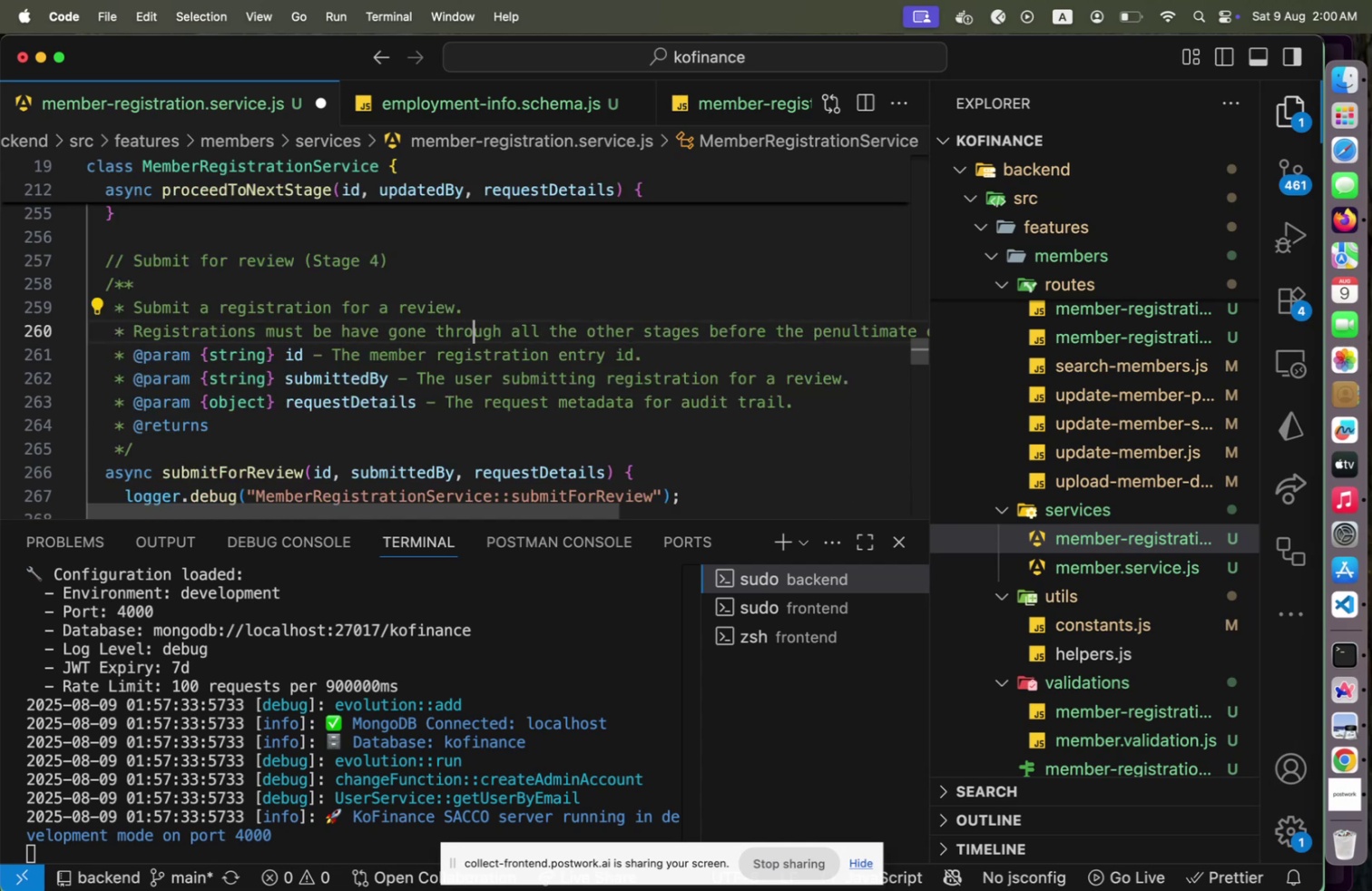 
key(ArrowRight)
 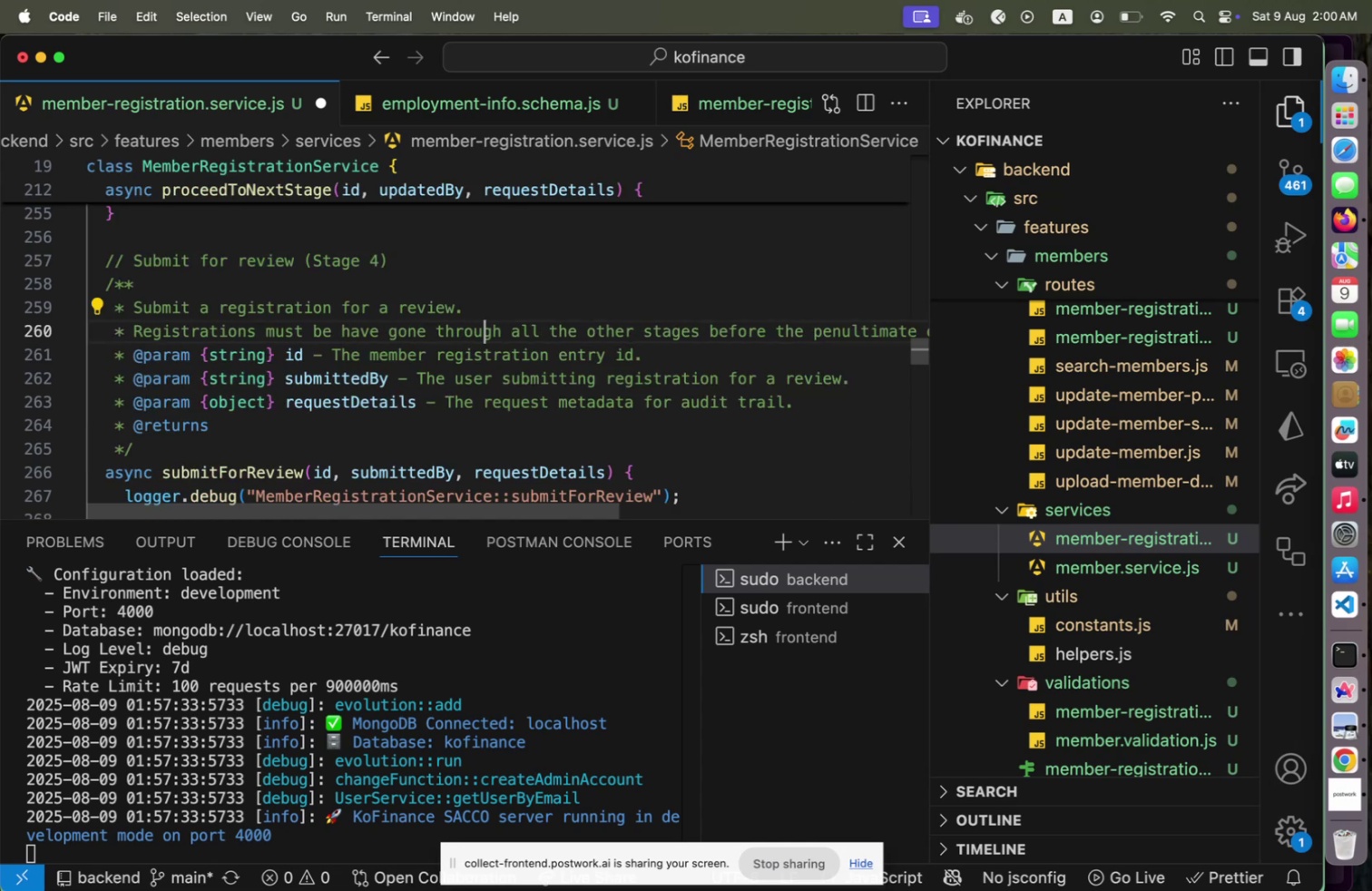 
key(Home)
 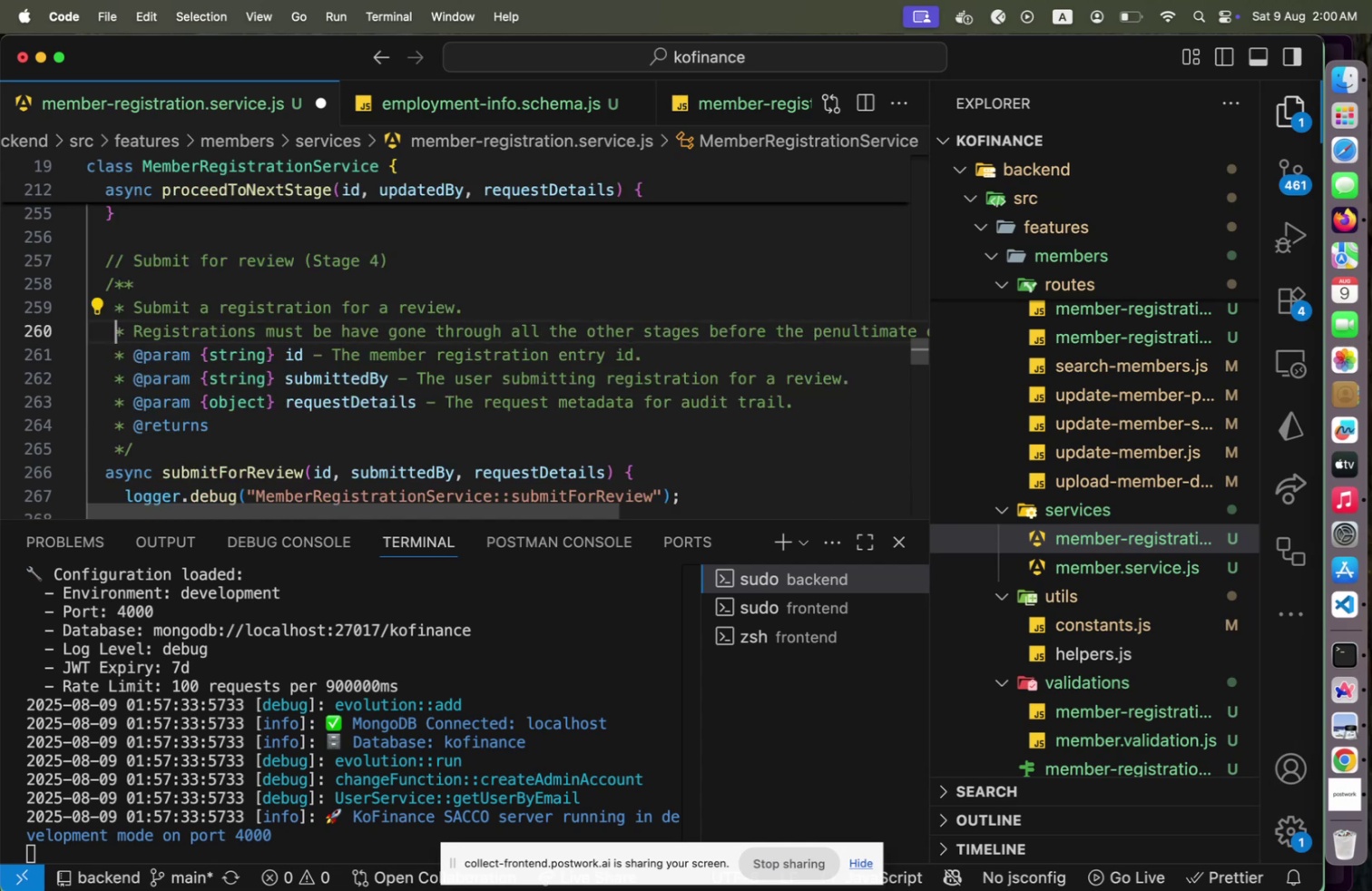 
key(ArrowRight)
 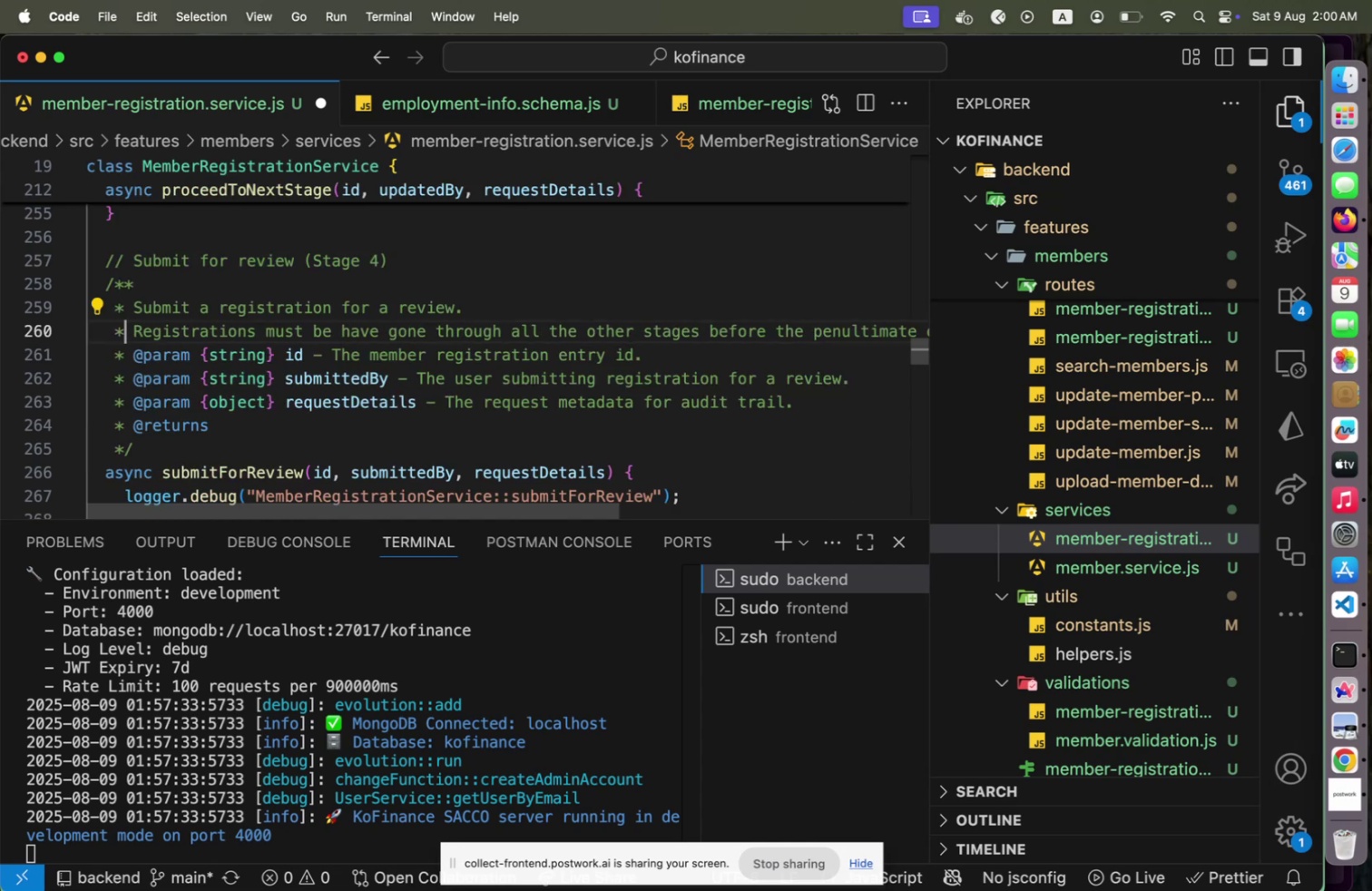 
key(ArrowRight)
 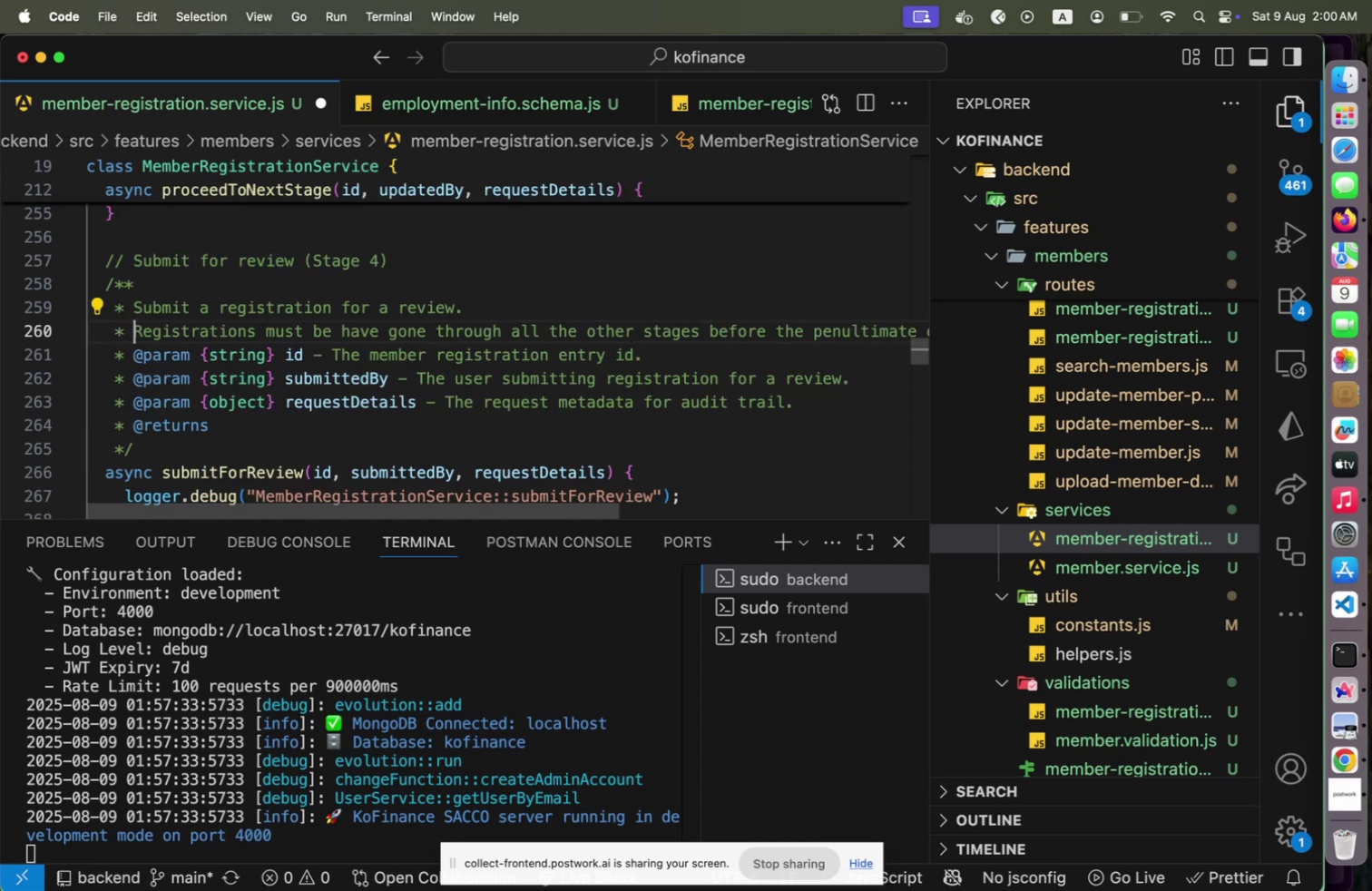 
key(Shift+Home)
 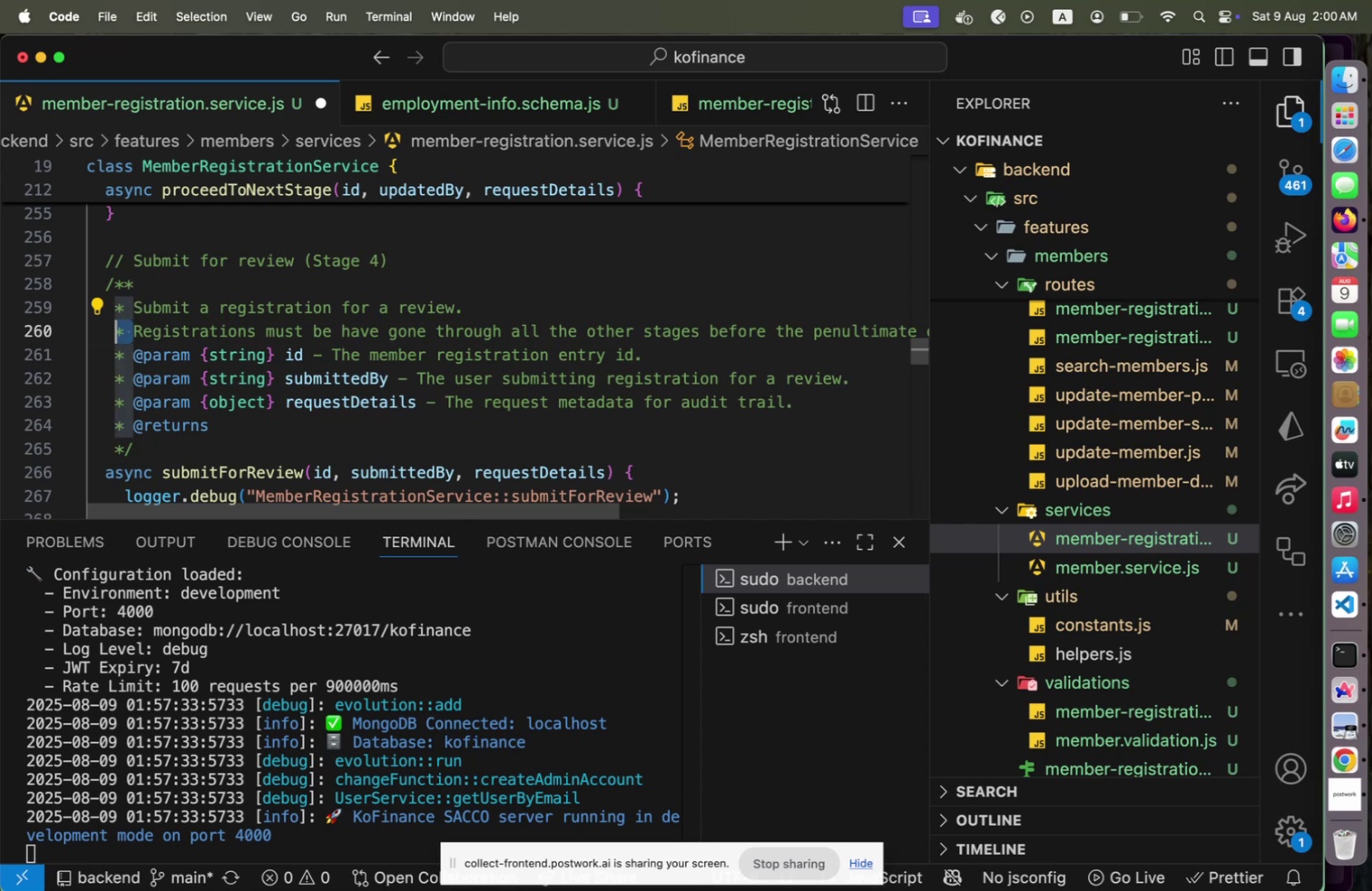 
key(Shift+Home)
 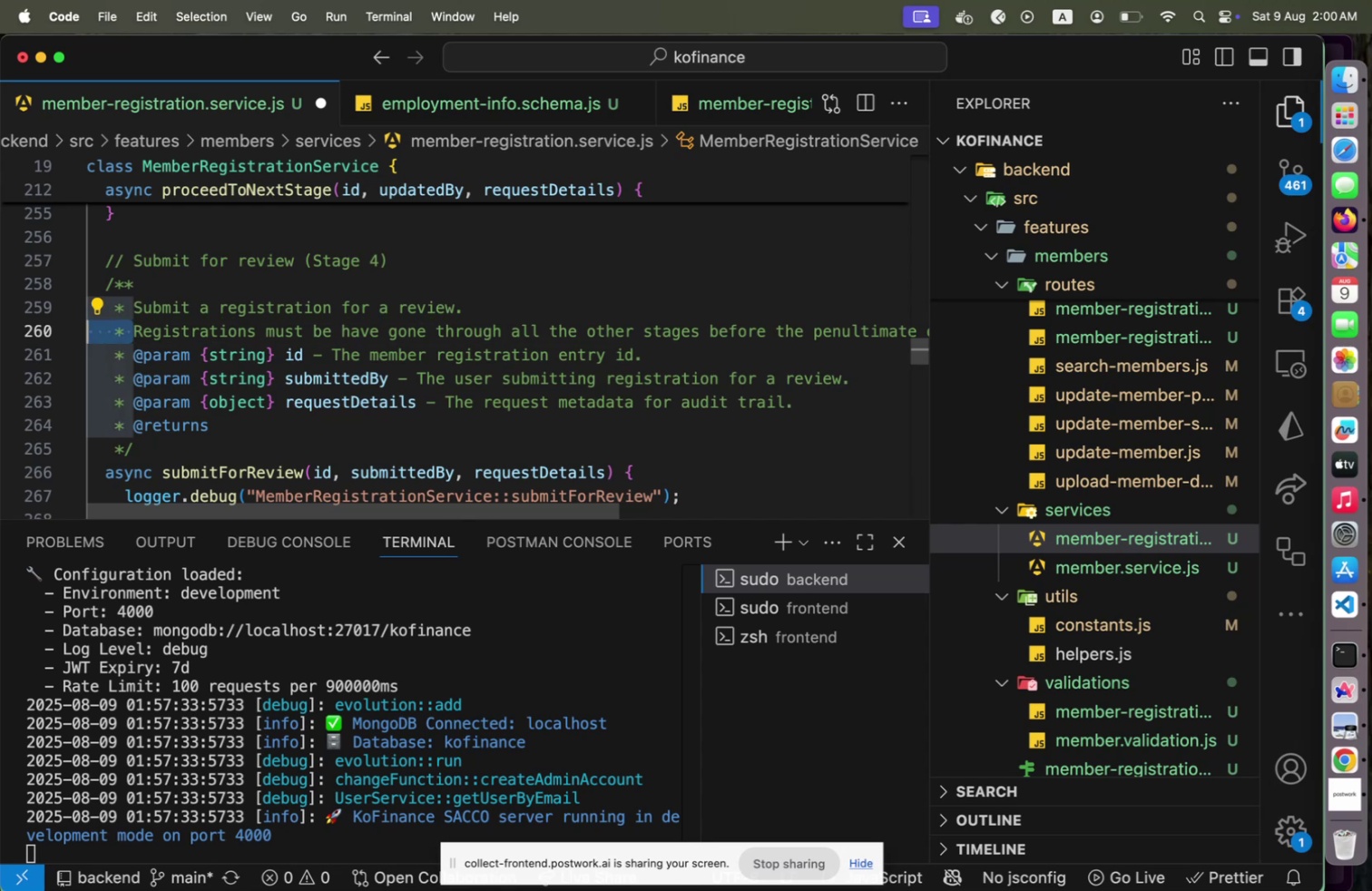 
key(Backspace)
 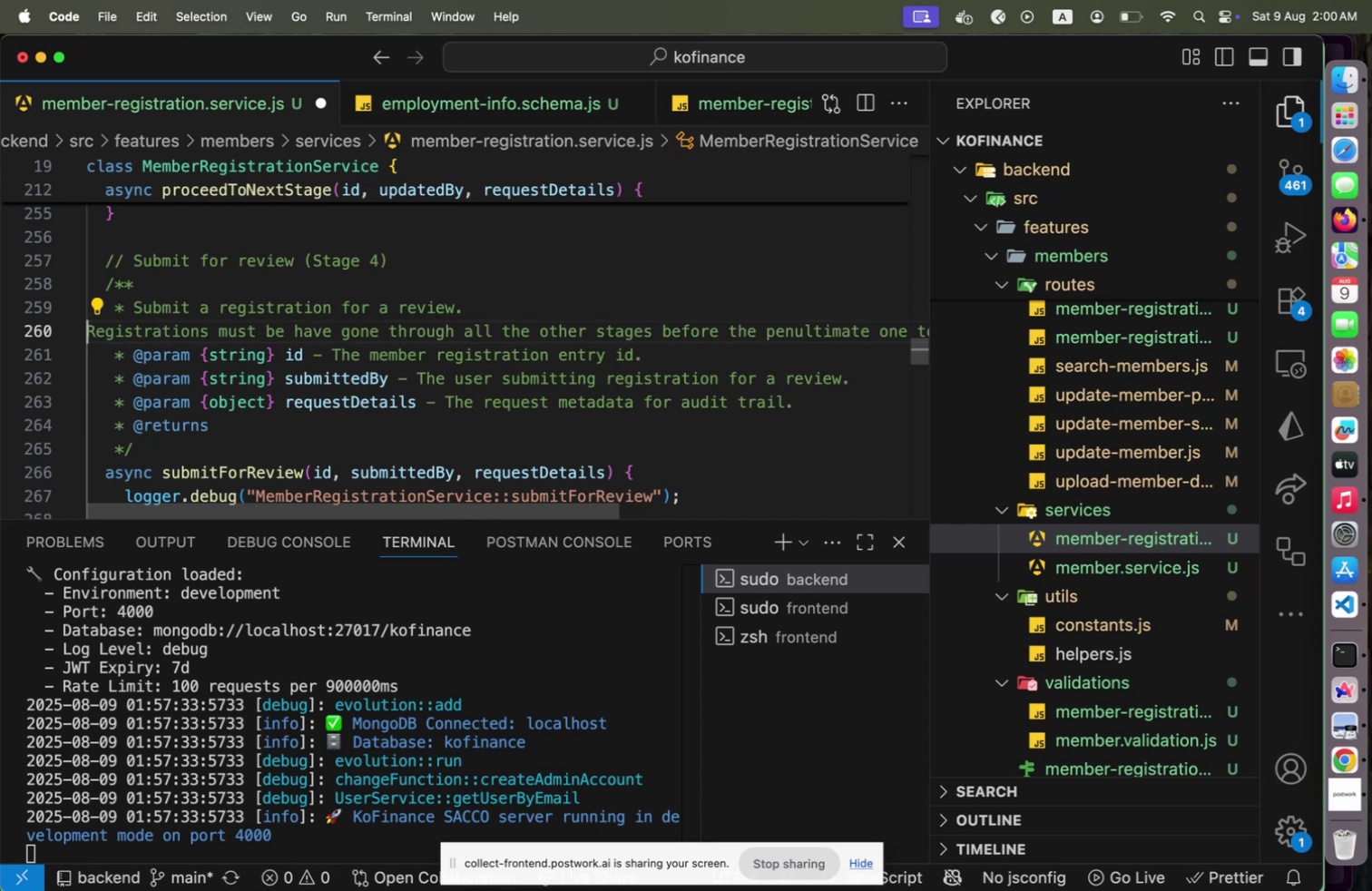 
key(Backspace)
 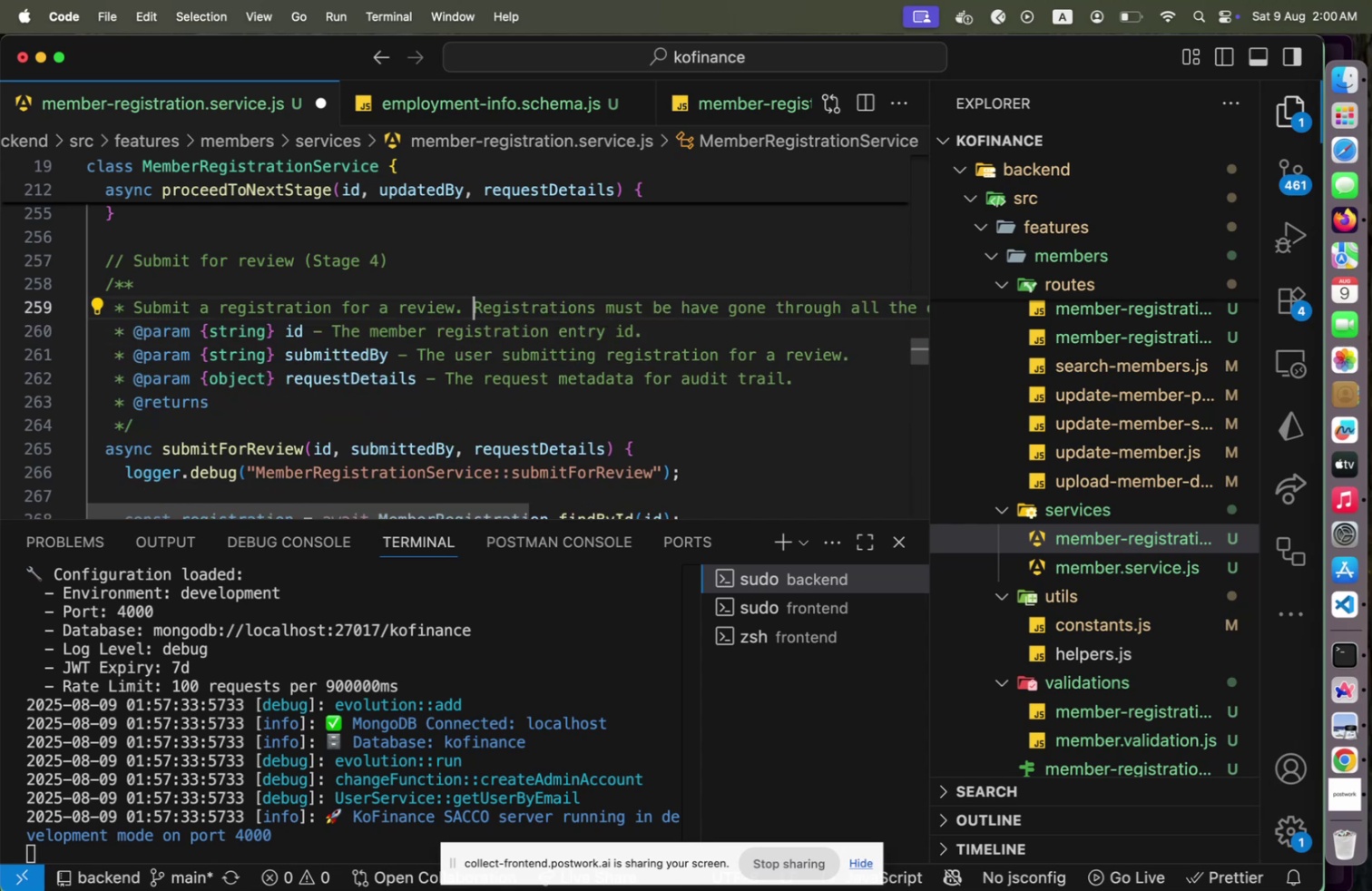 
hold_key(key=ArrowRight, duration=1.51)
 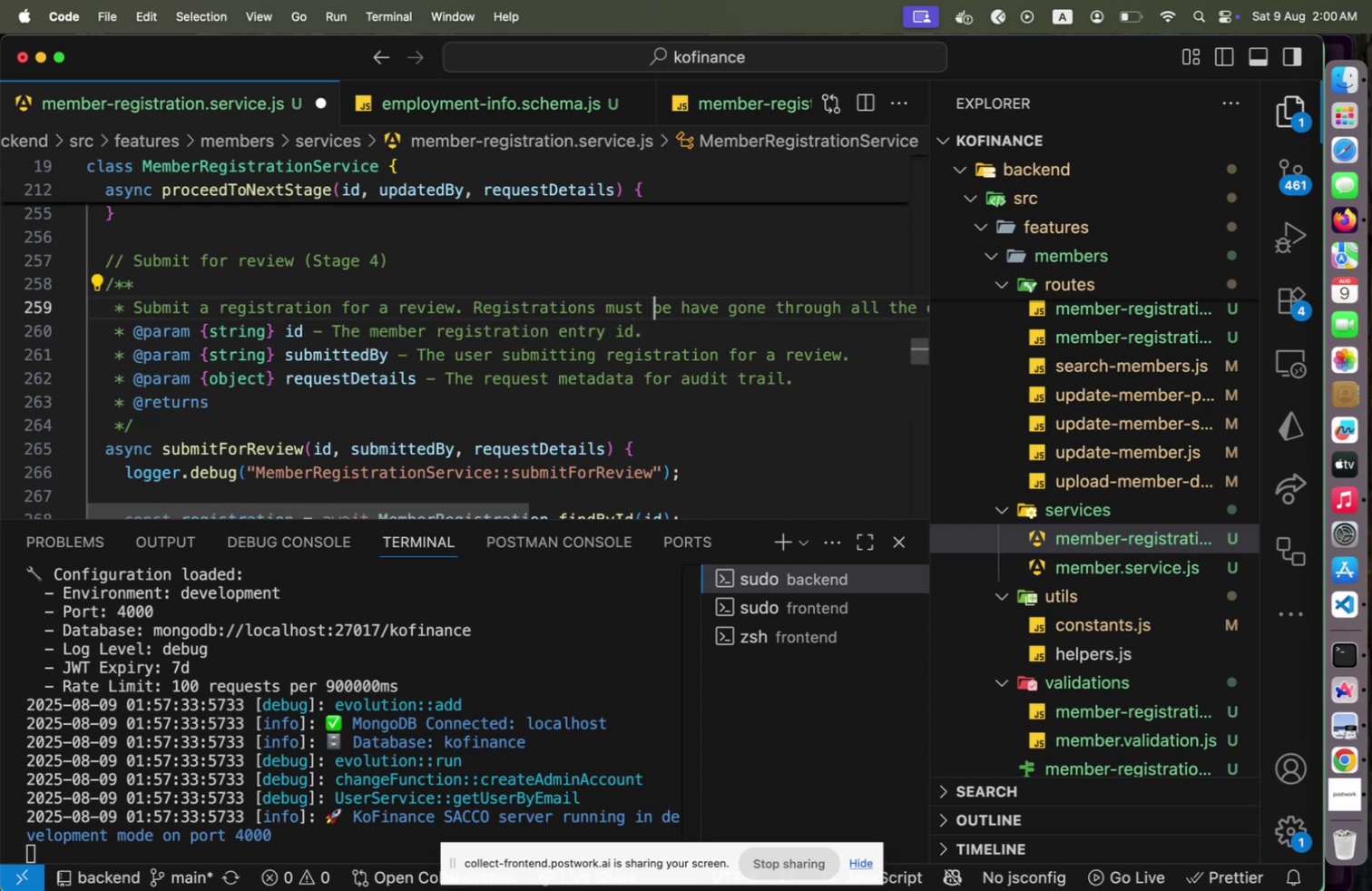 
hold_key(key=ArrowRight, duration=1.31)
 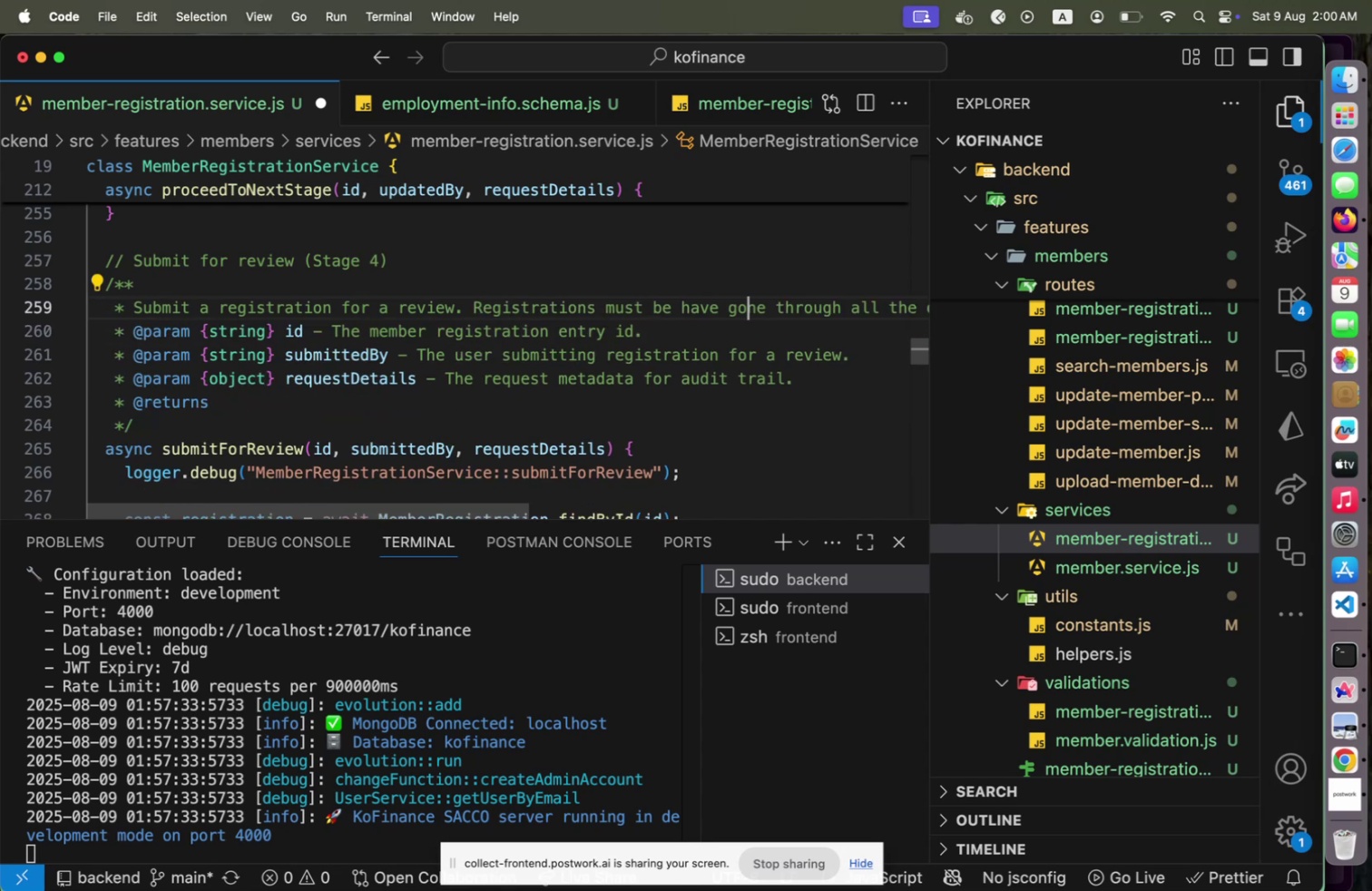 
key(ArrowRight)
 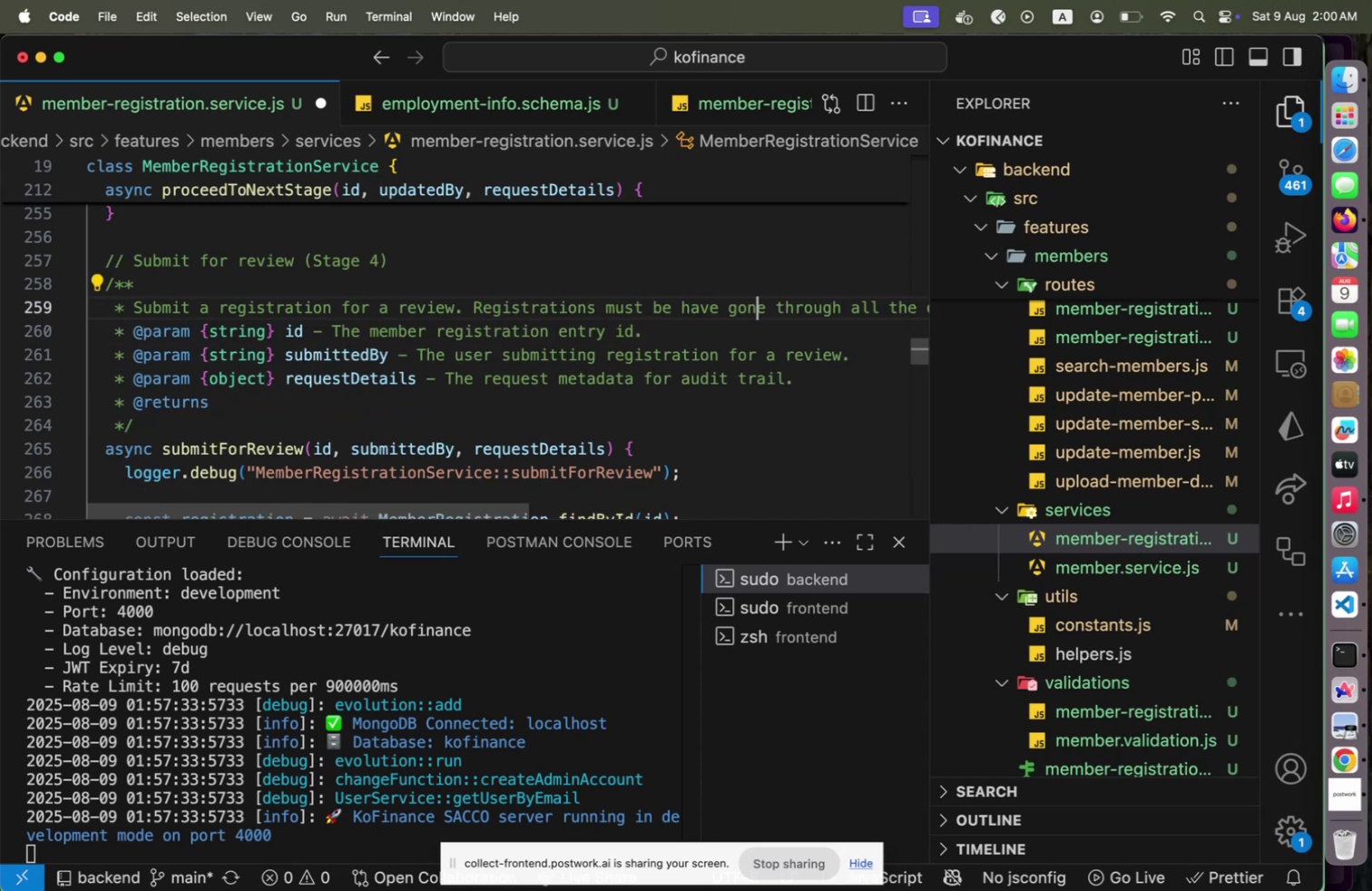 
key(ArrowRight)
 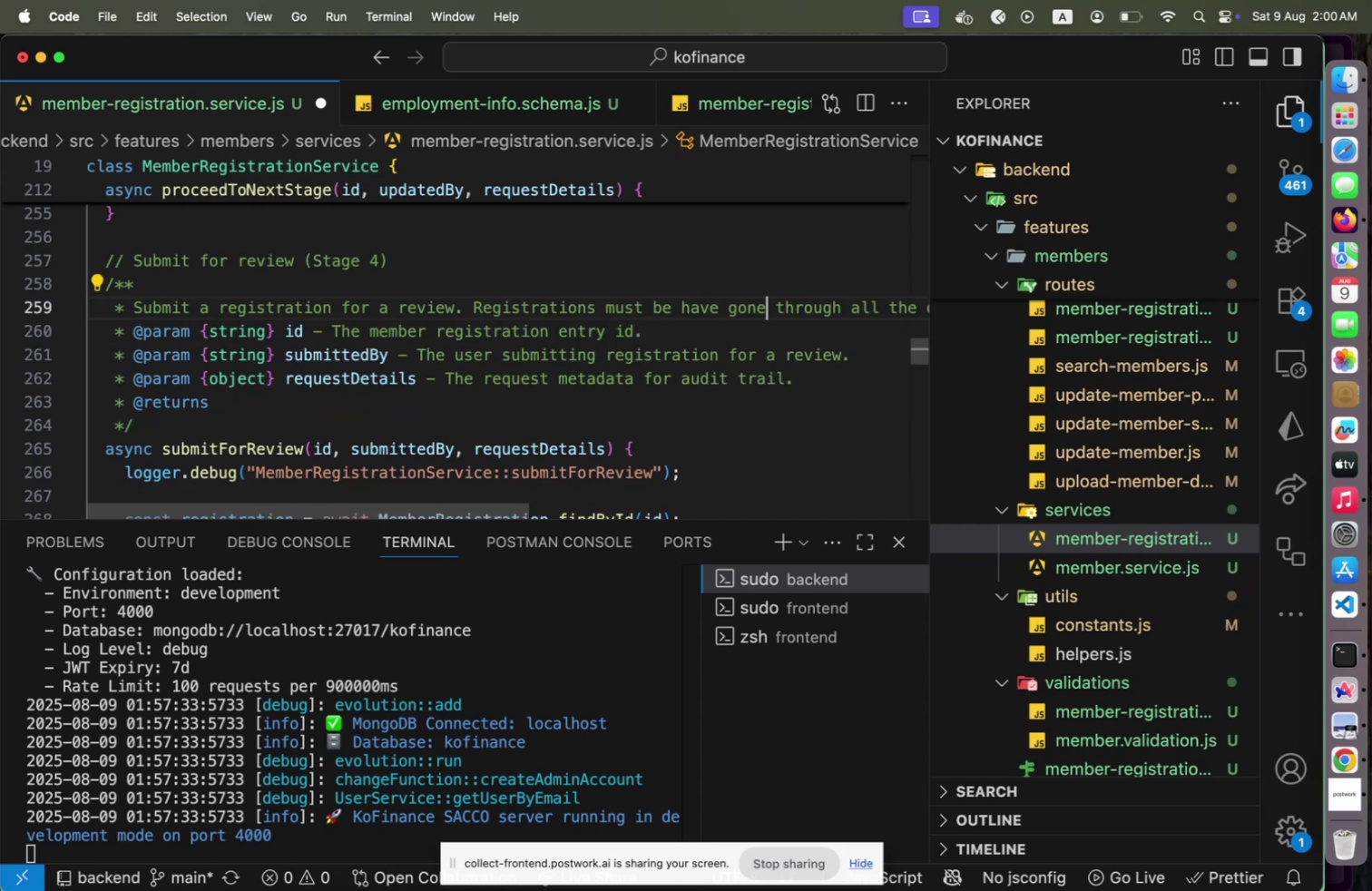 
key(ArrowRight)
 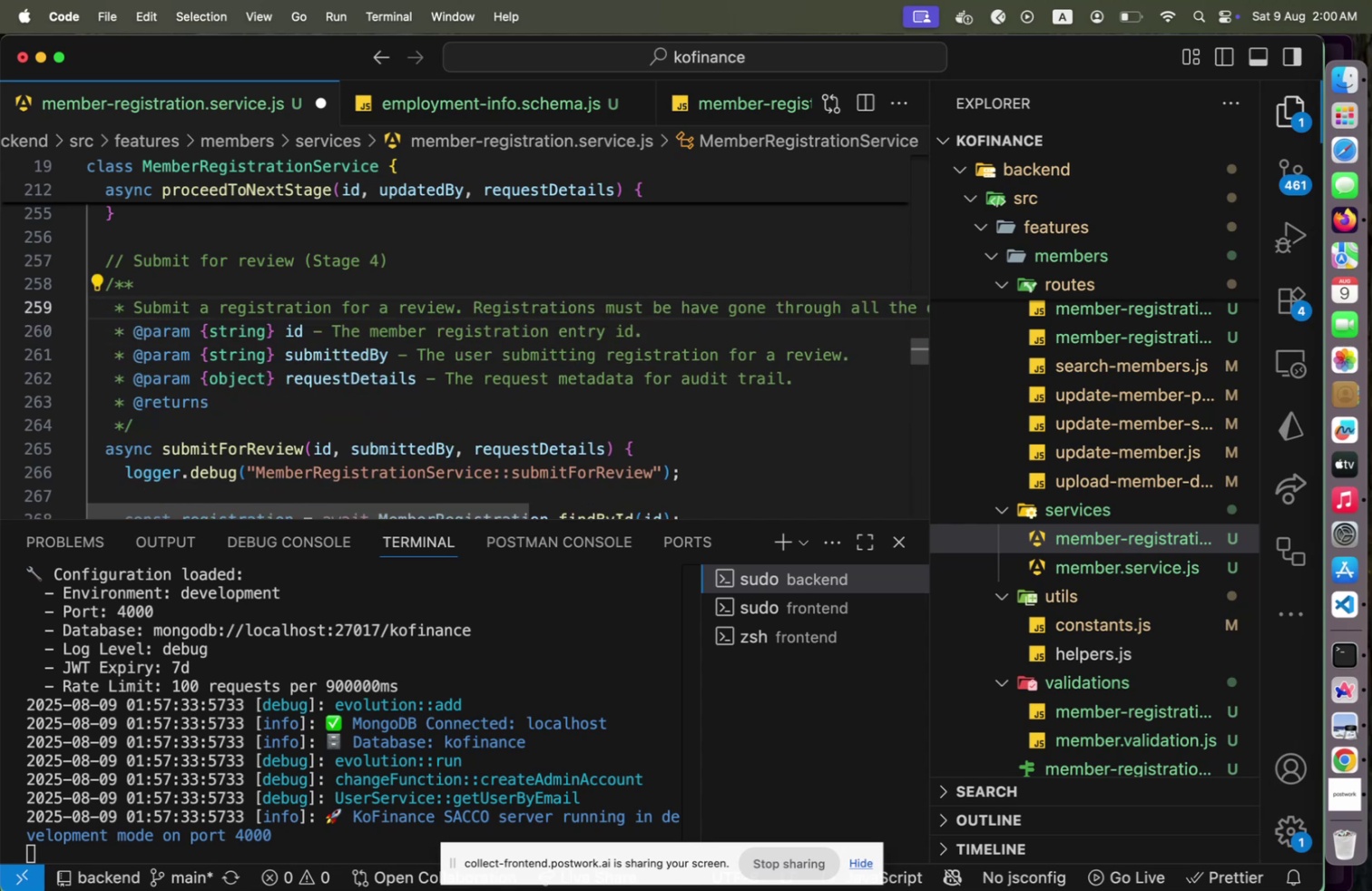 
key(ArrowLeft)
 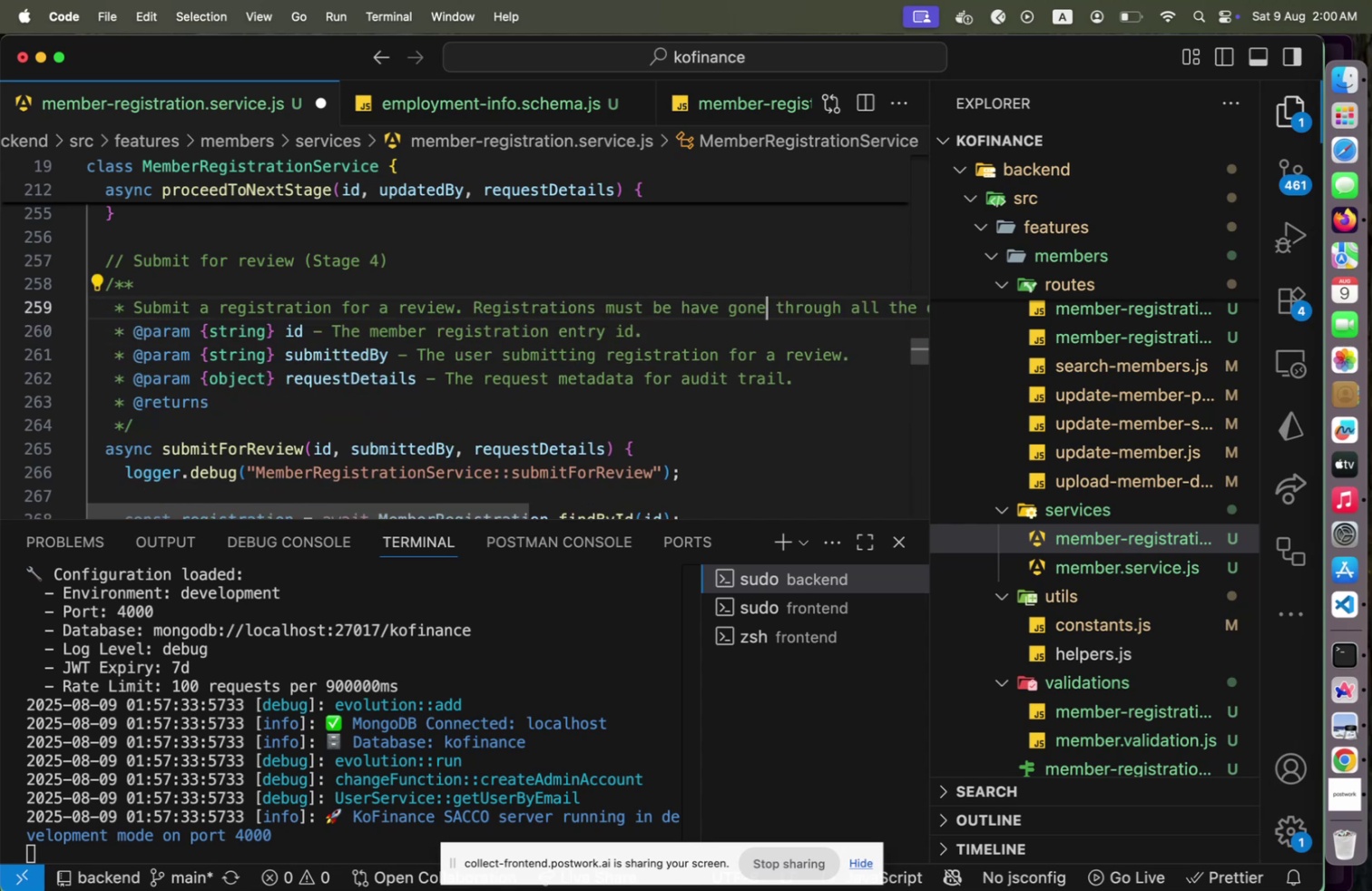 
hold_key(key=ArrowLeft, duration=0.76)
 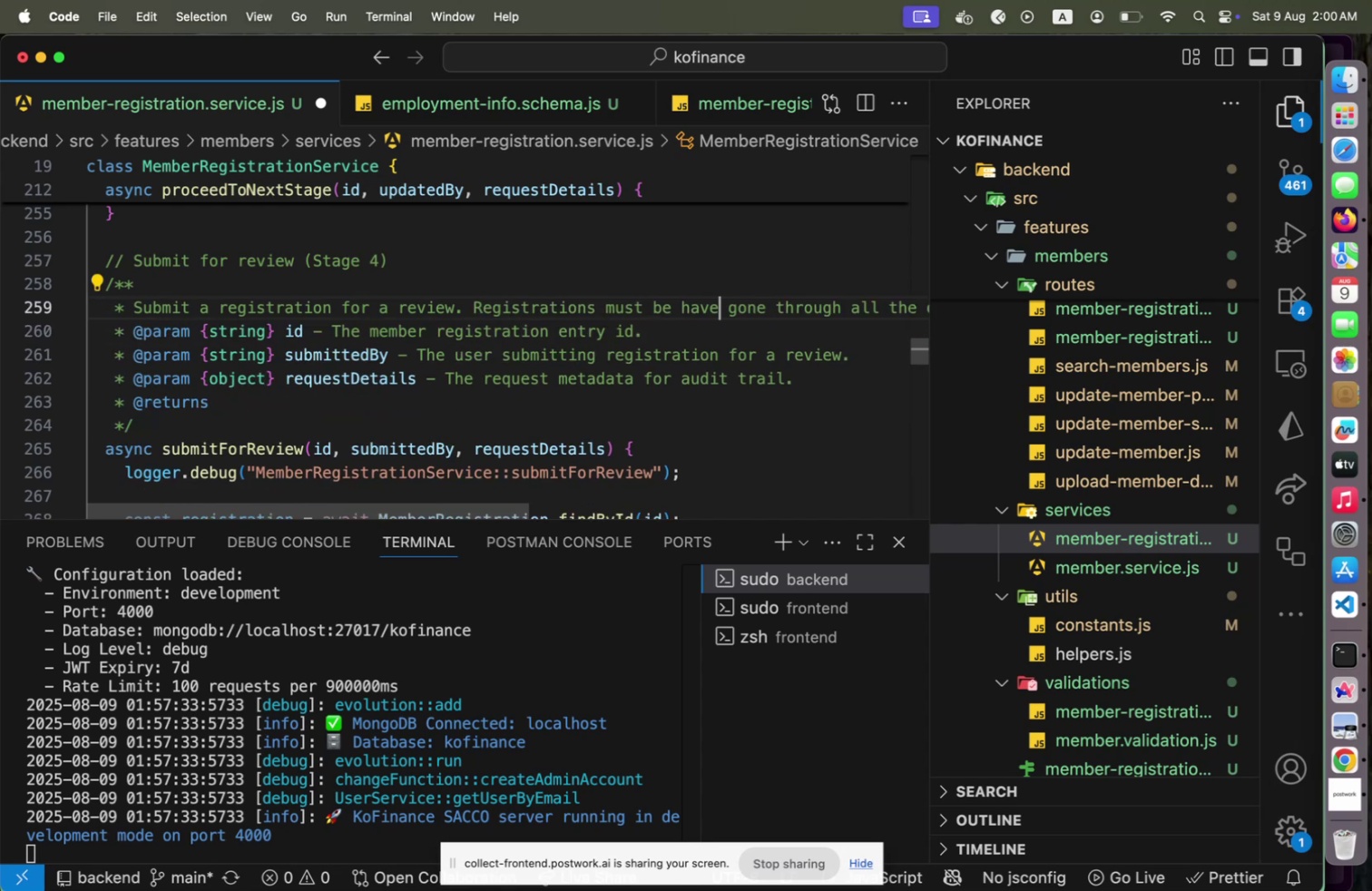 
key(ArrowLeft)
 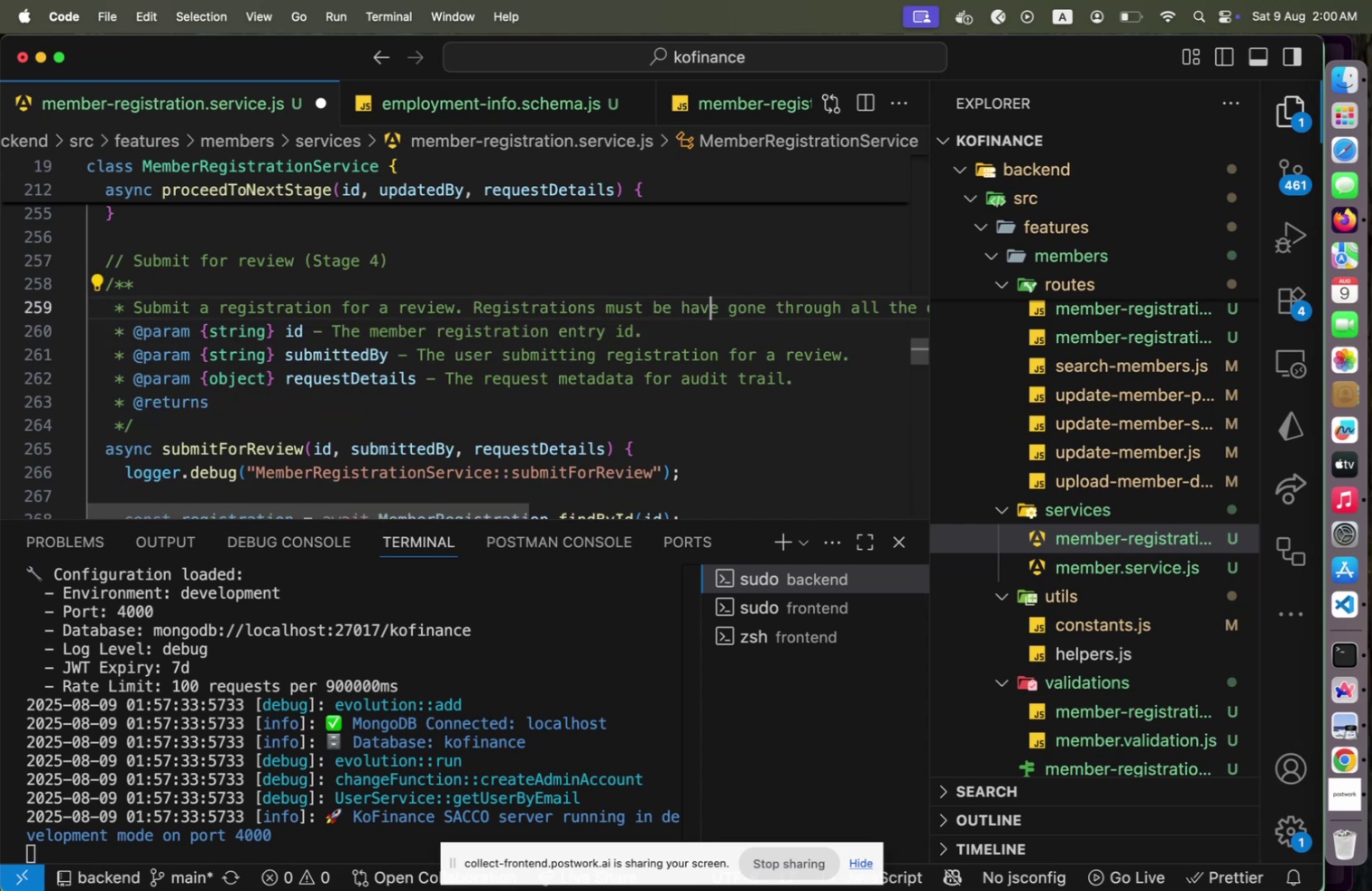 
key(ArrowLeft)
 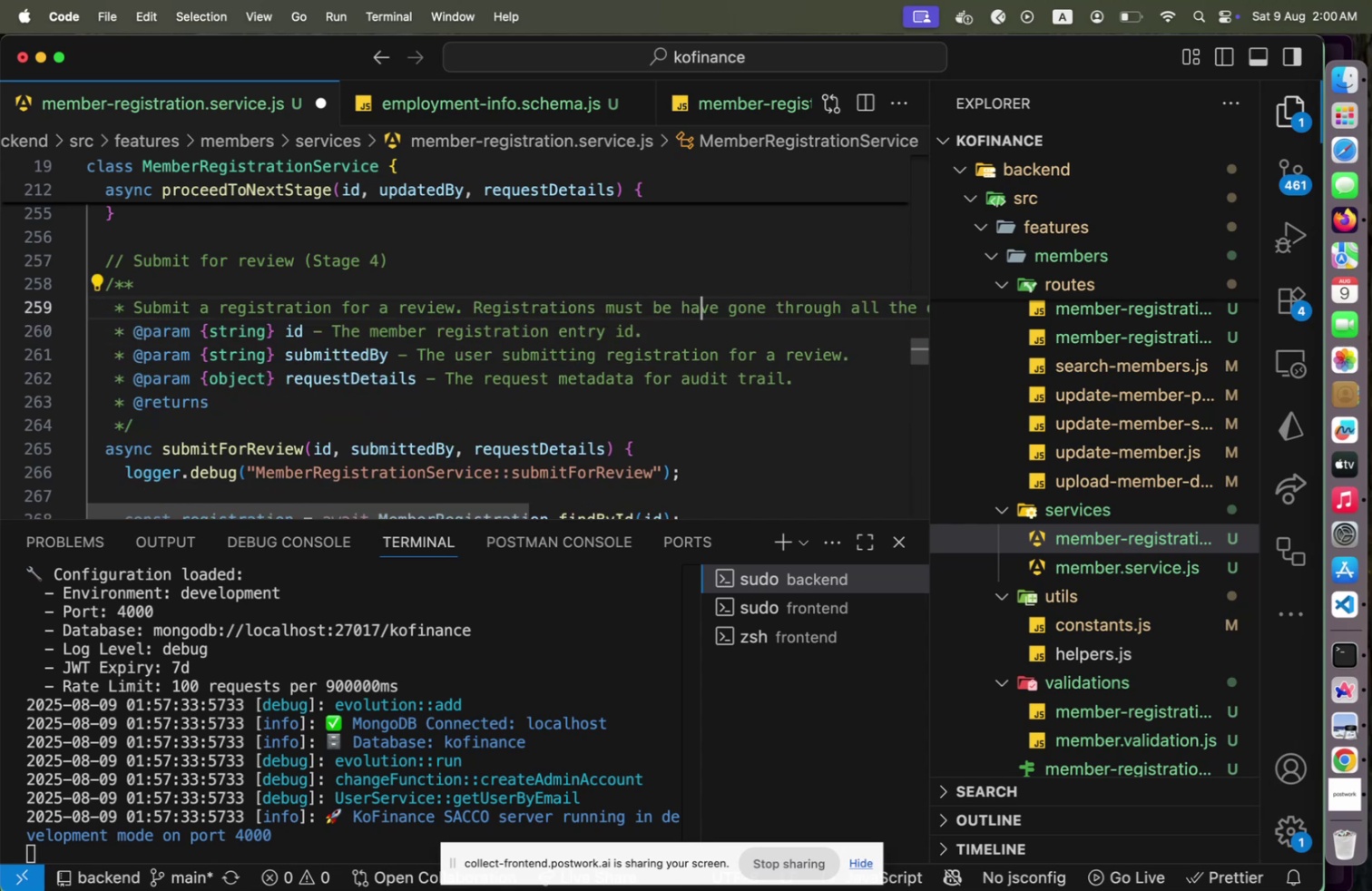 
key(ArrowLeft)
 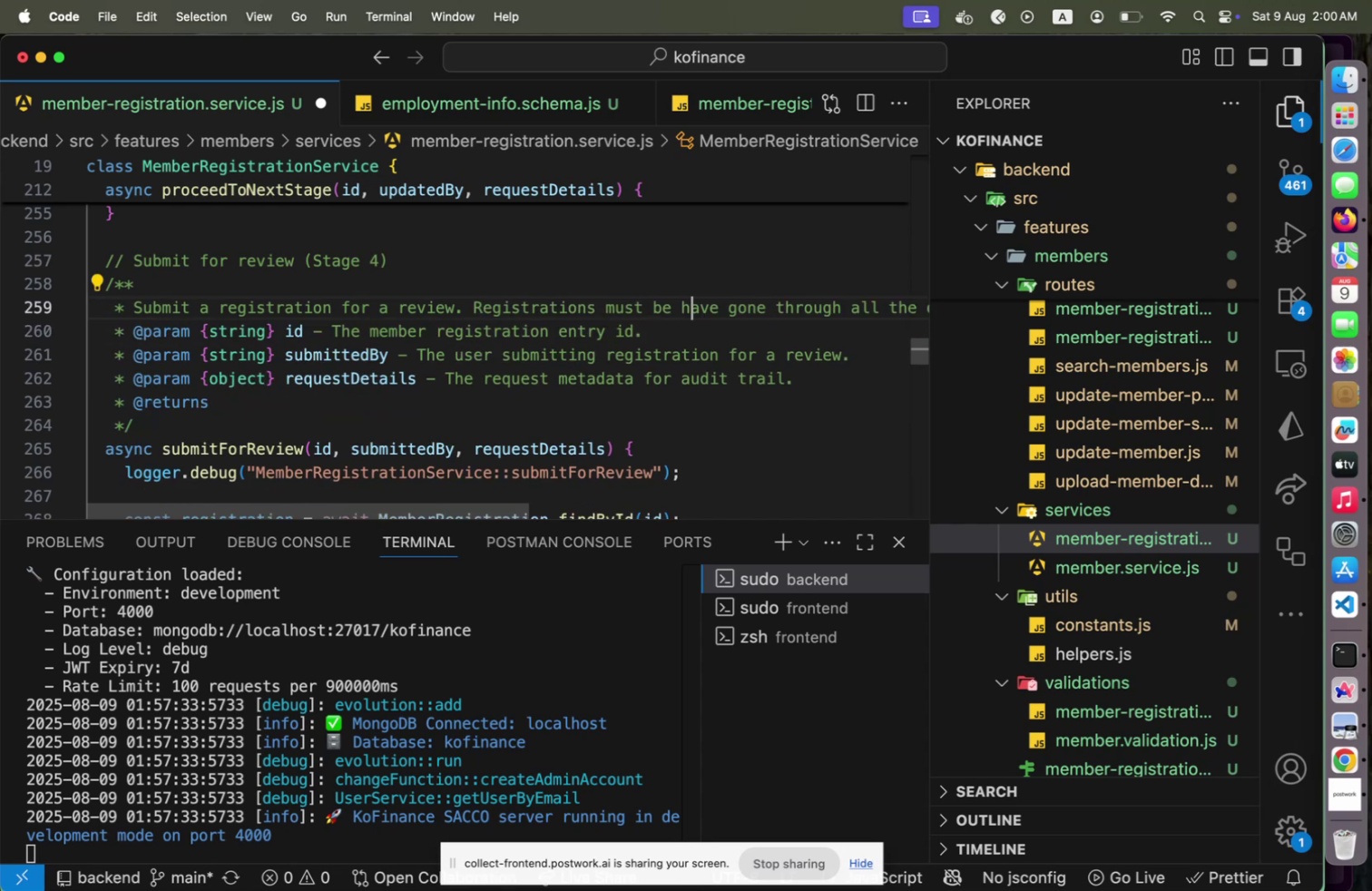 
key(ArrowLeft)
 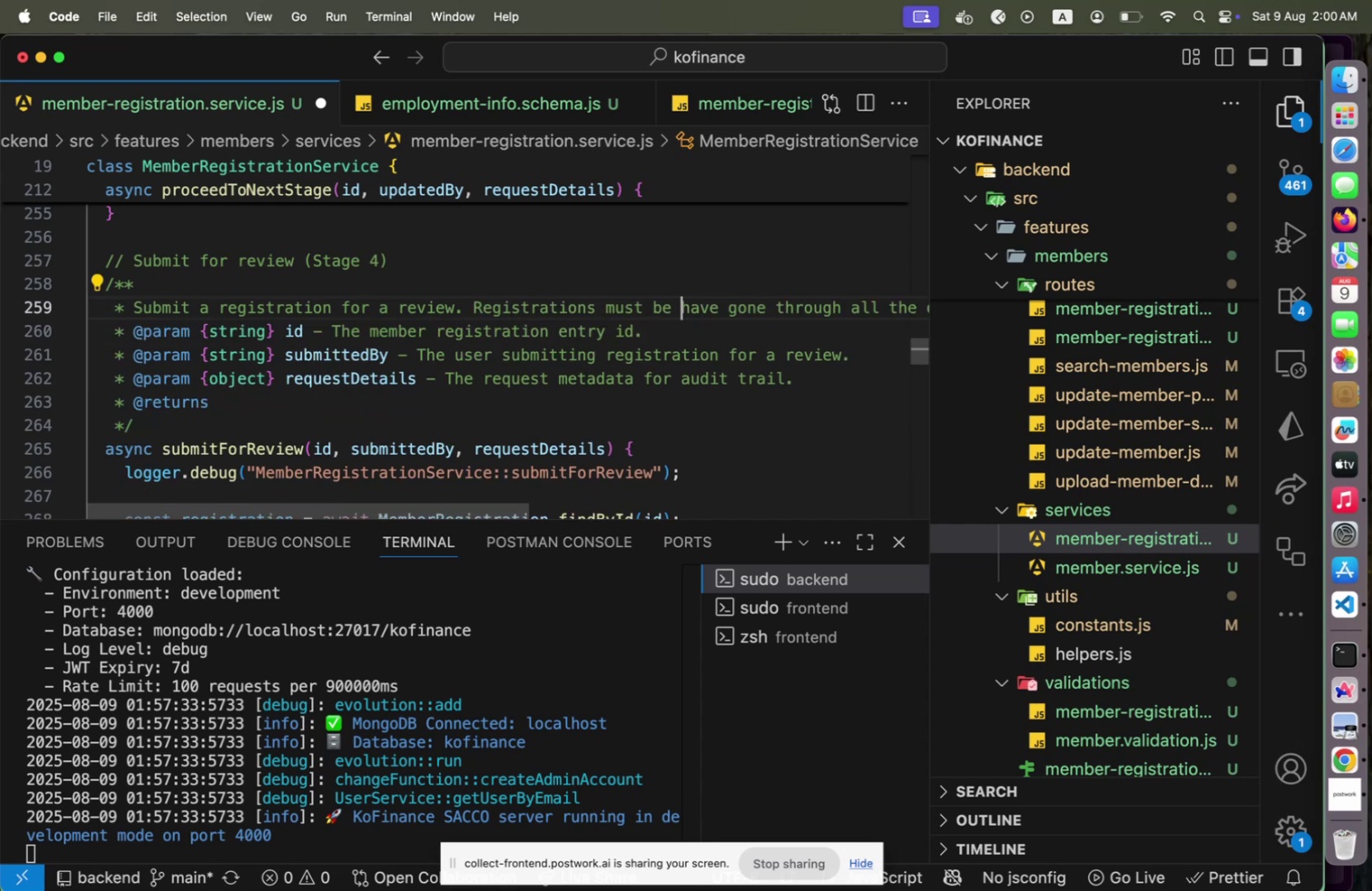 
key(Backspace)
 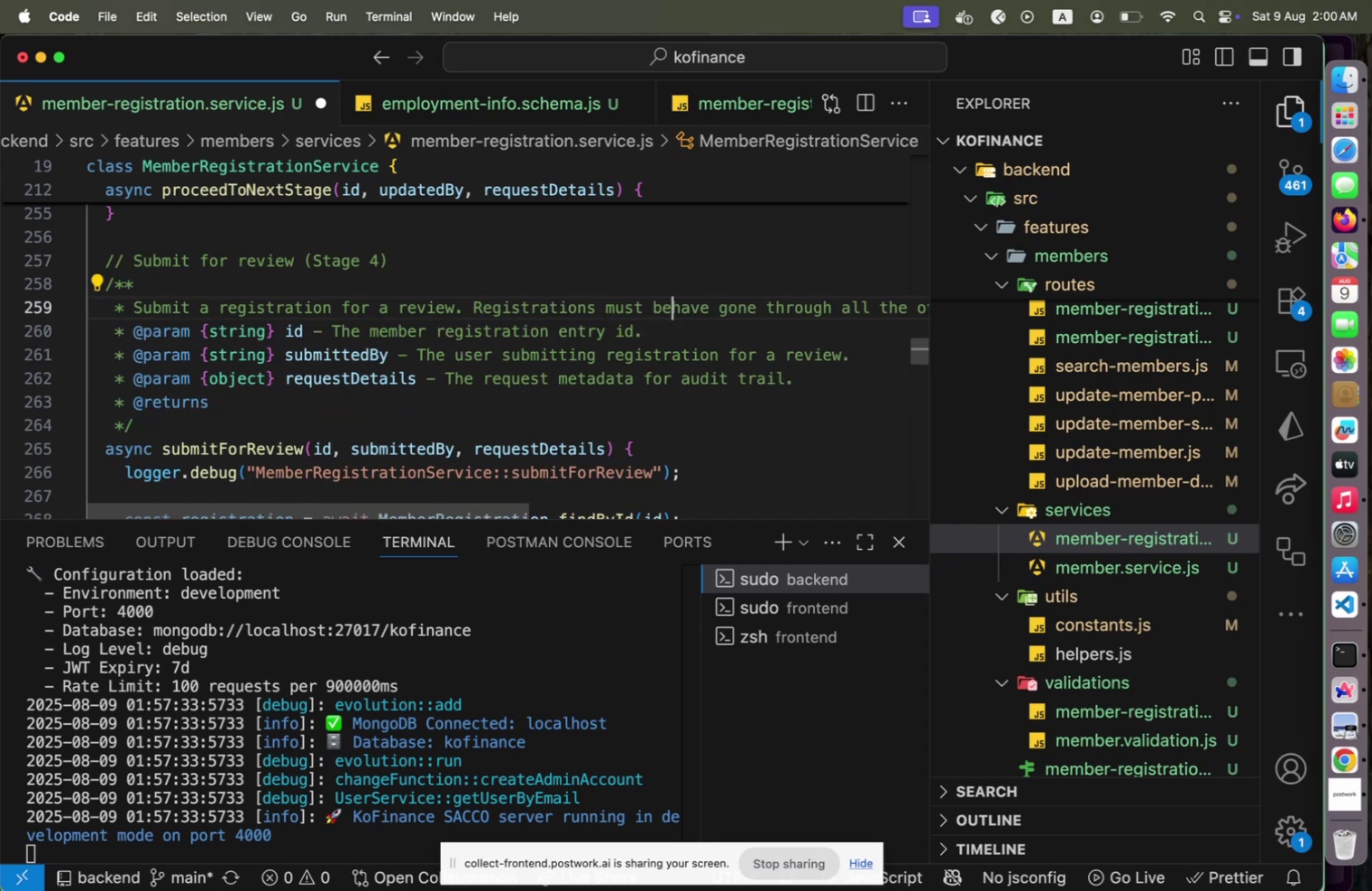 
key(Backspace)
 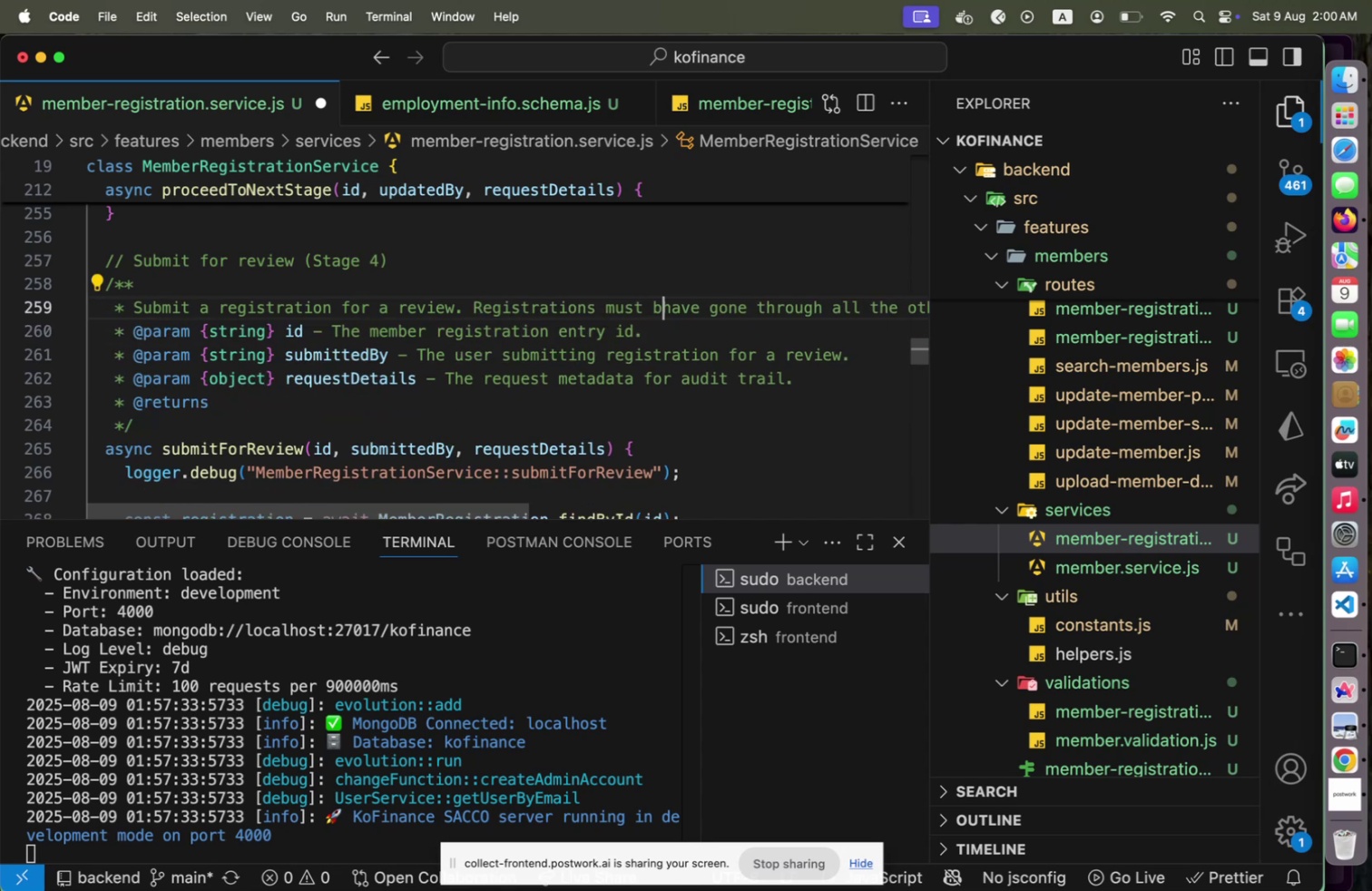 
key(Backspace)
 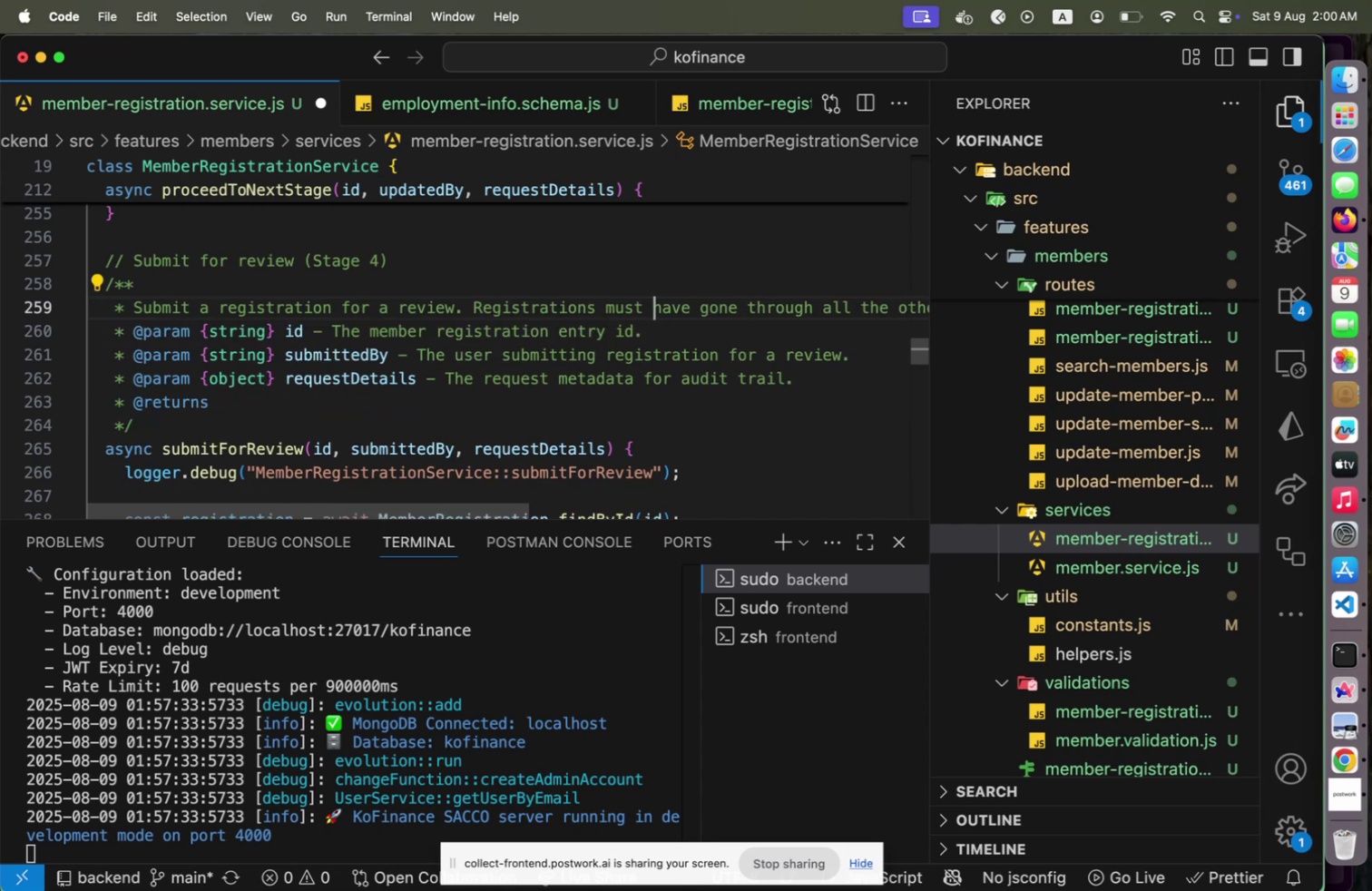 
key(ArrowRight)
 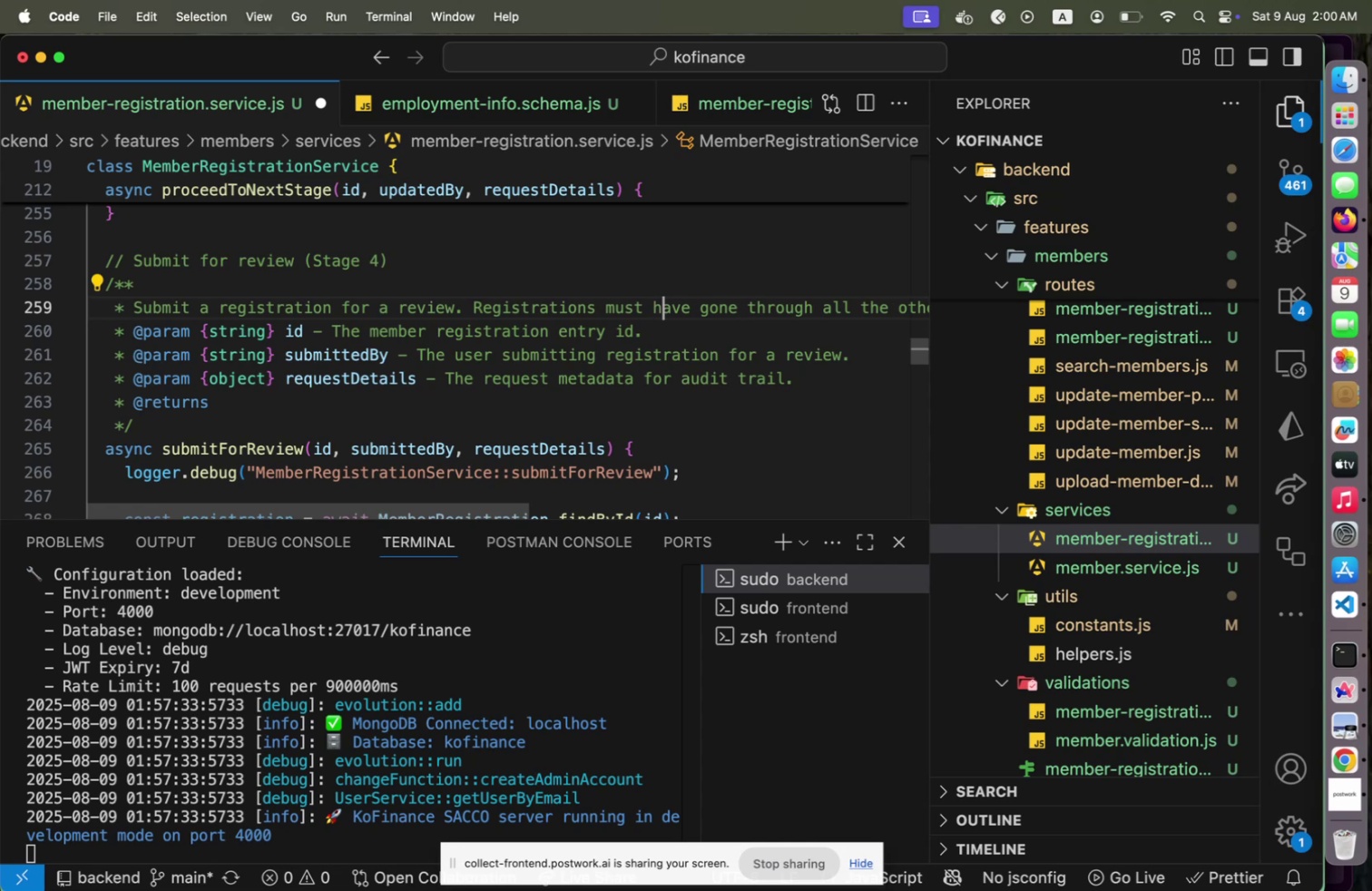 
key(ArrowRight)
 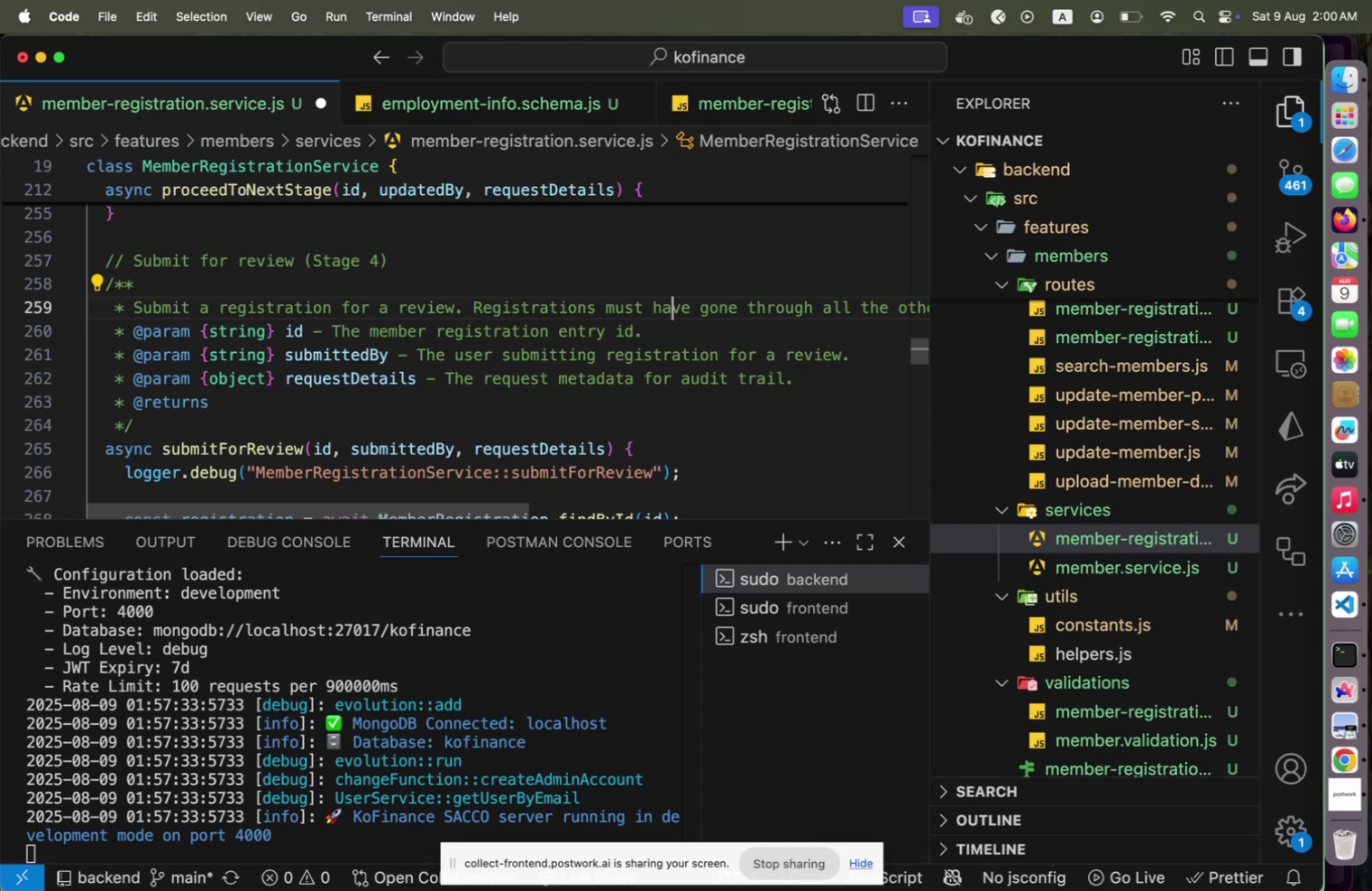 
key(ArrowRight)
 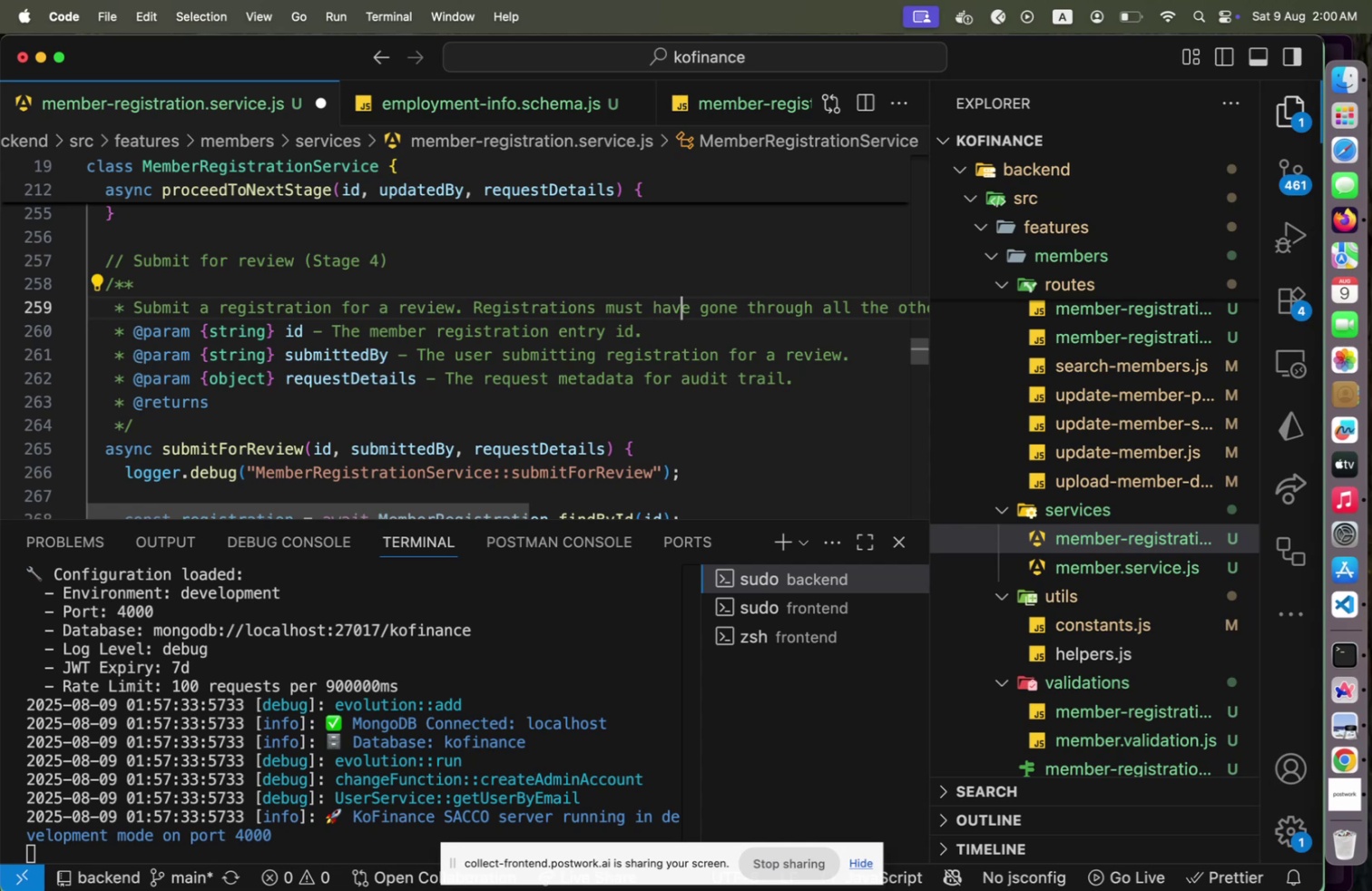 
key(ArrowLeft)
 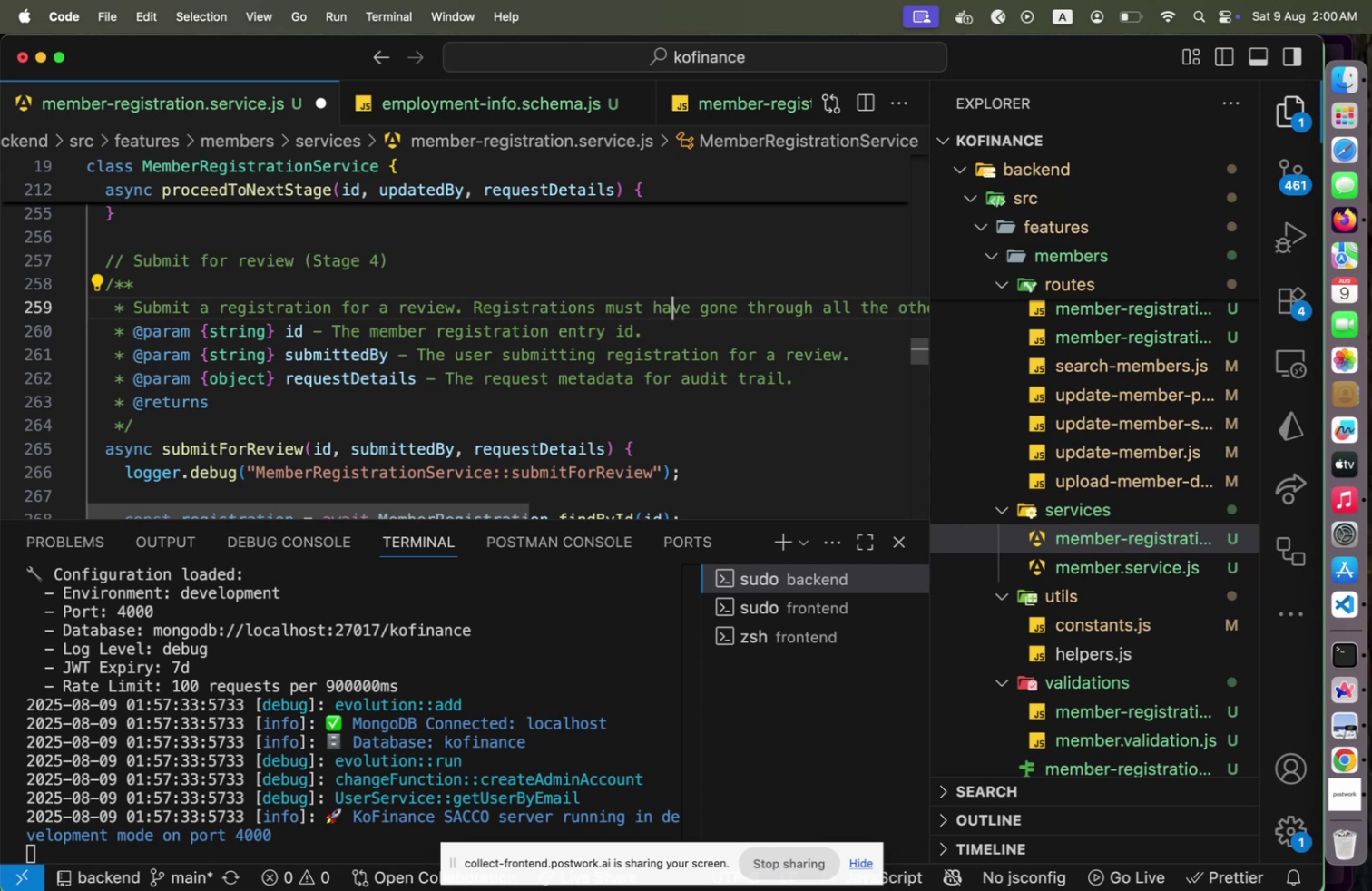 
key(ArrowLeft)
 